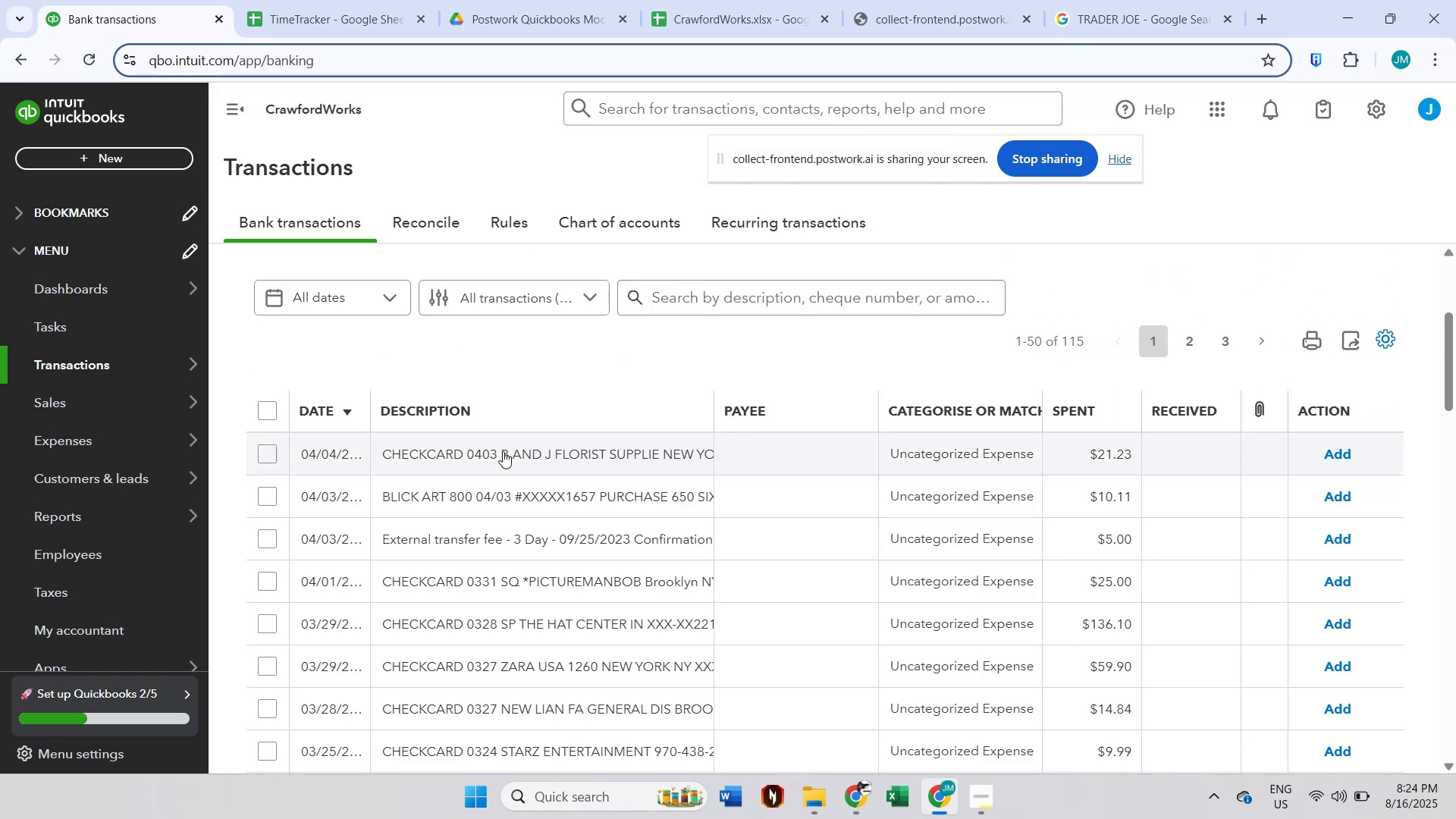 
left_click([503, 451])
 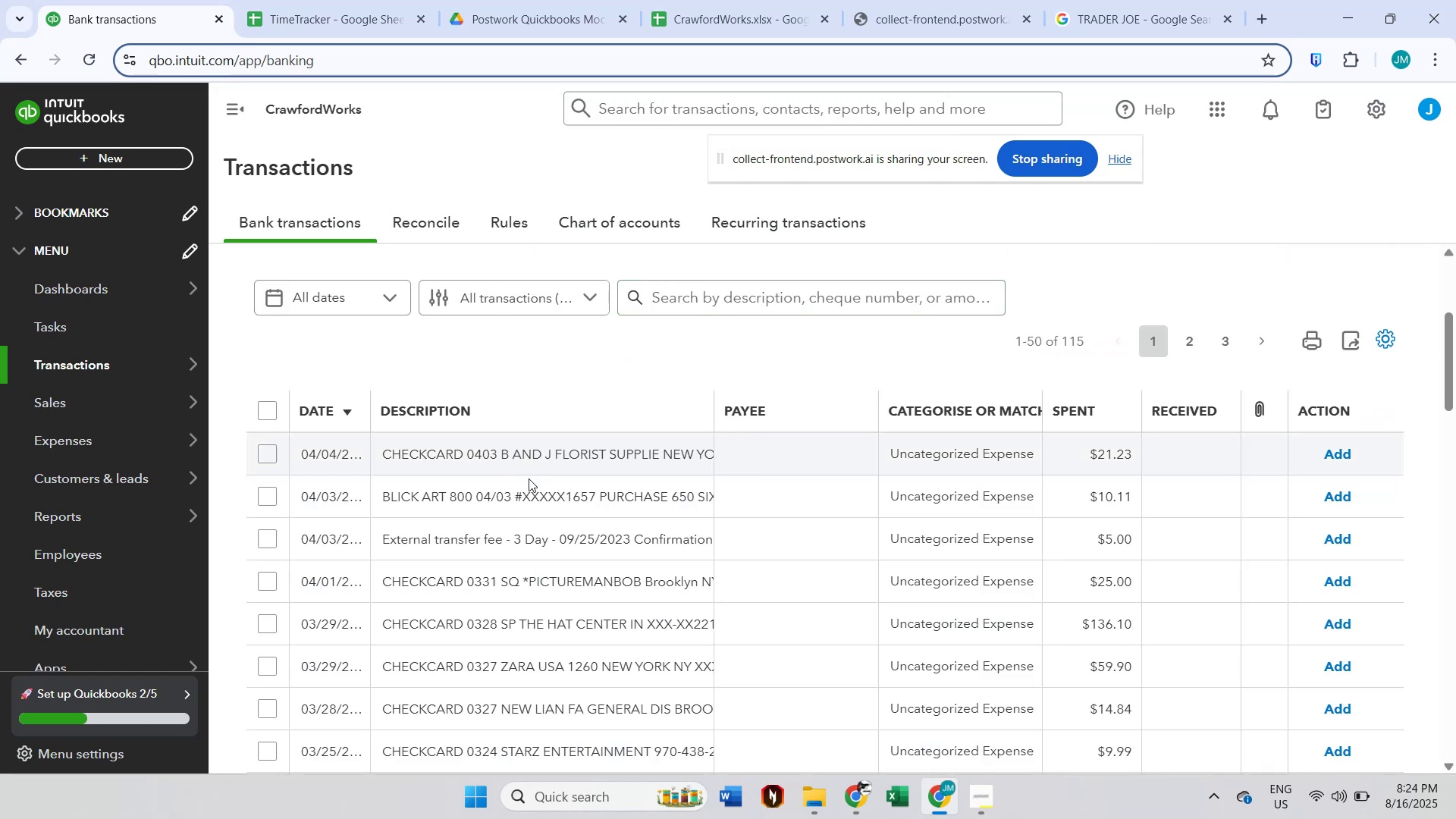 
scroll: coordinate [548, 497], scroll_direction: down, amount: 1.0
 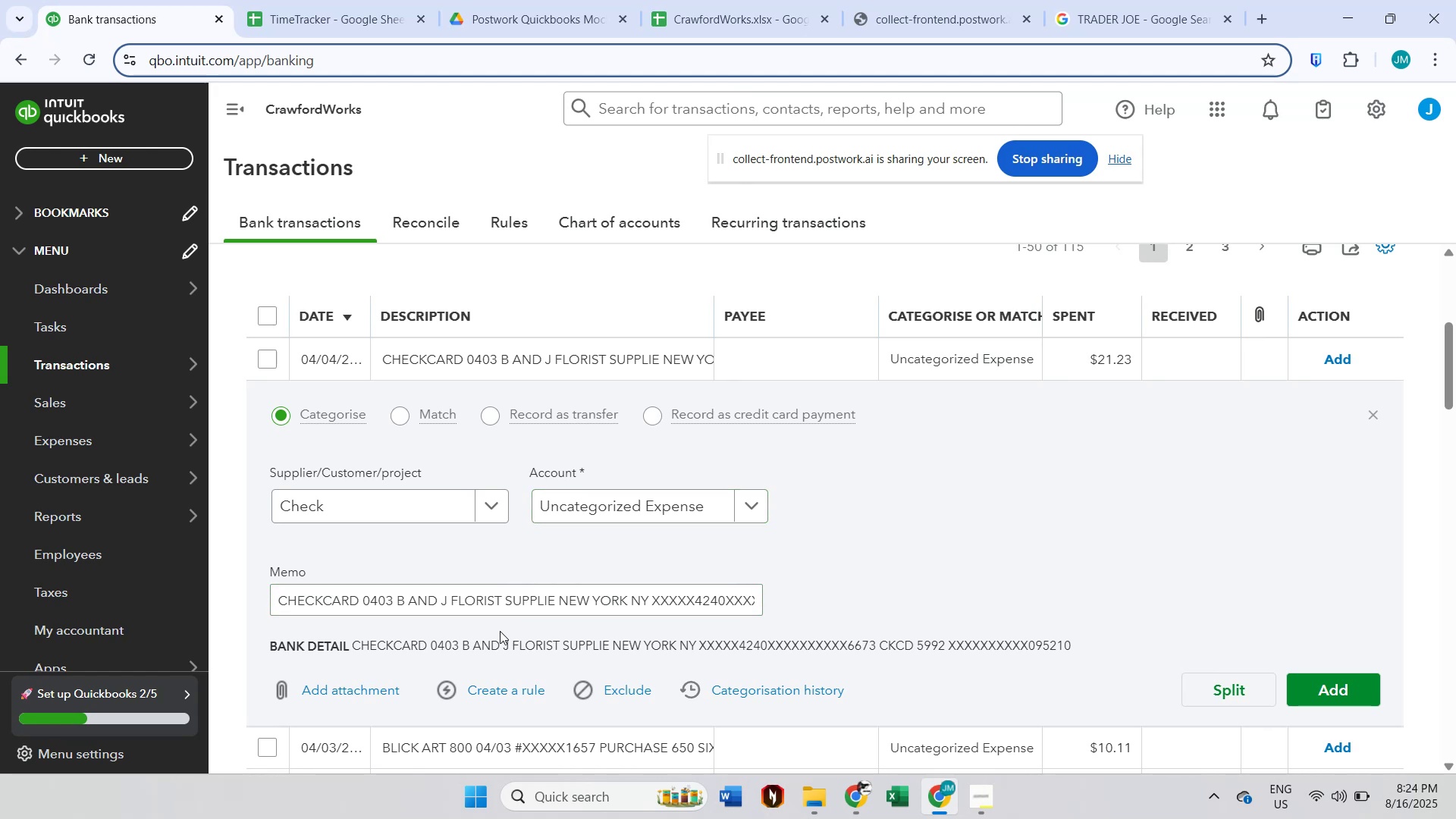 
left_click_drag(start_coordinate=[462, 645], to_coordinate=[608, 646])
 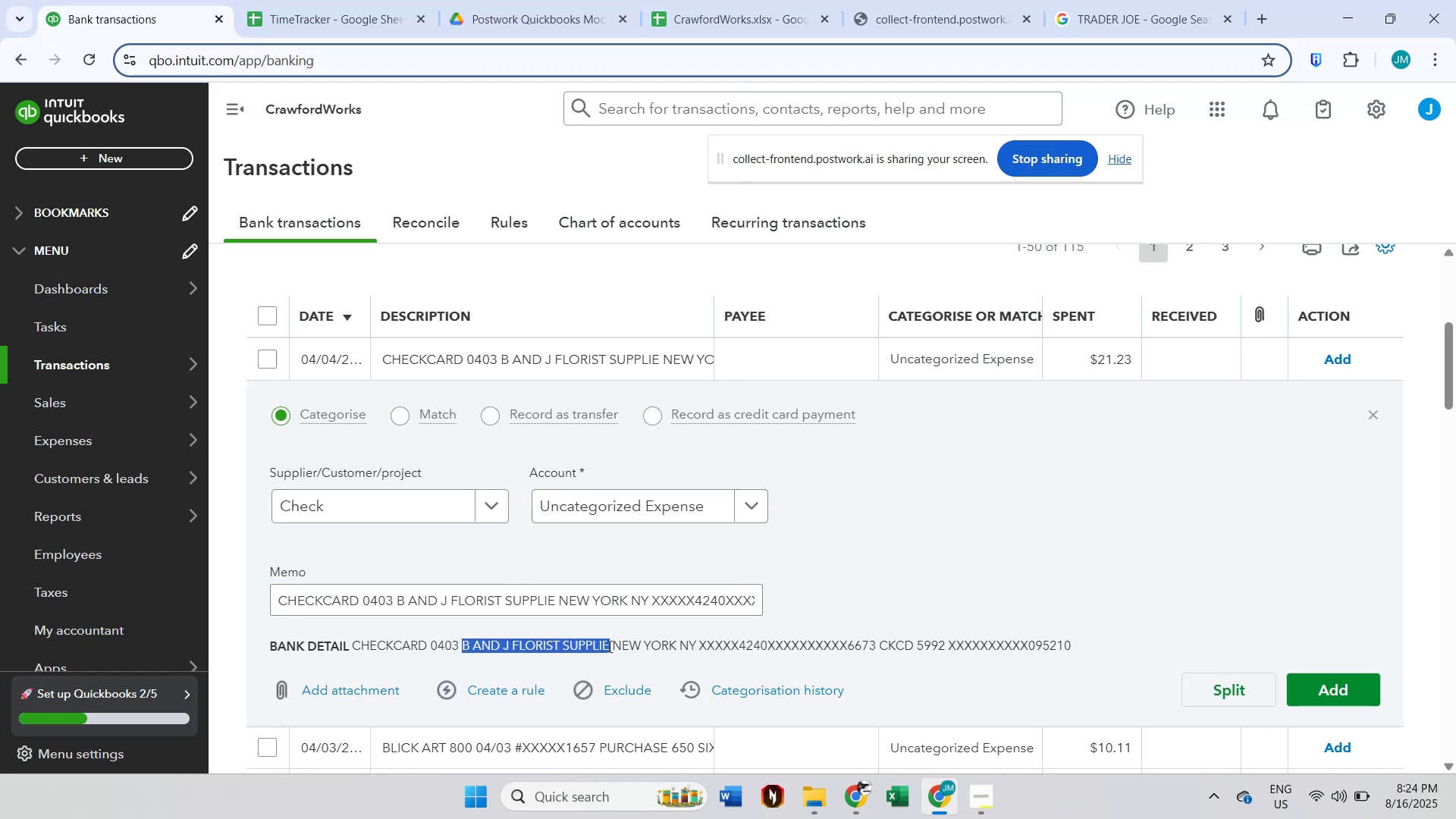 
key(Control+ControlLeft)
 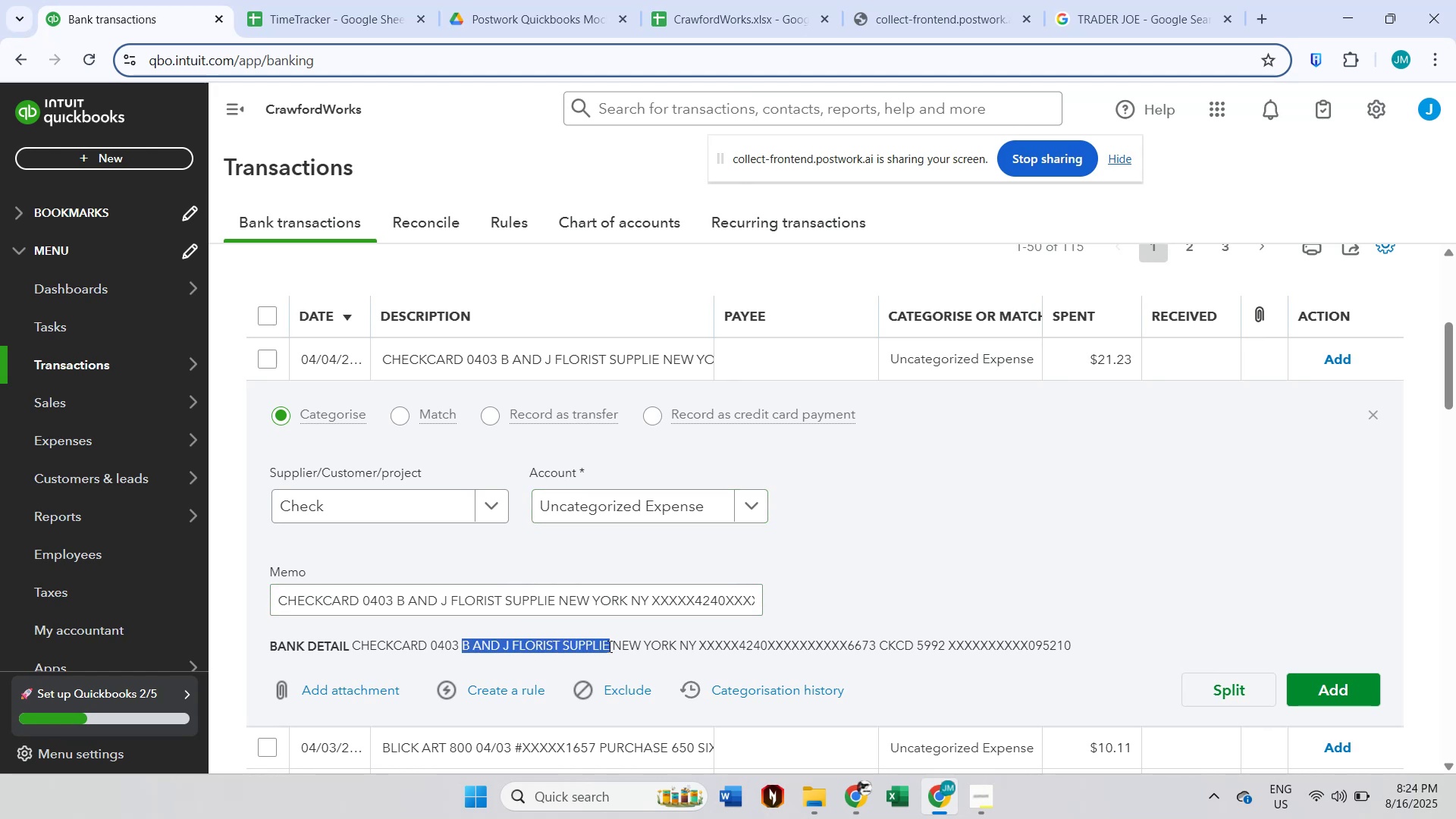 
key(Control+C)
 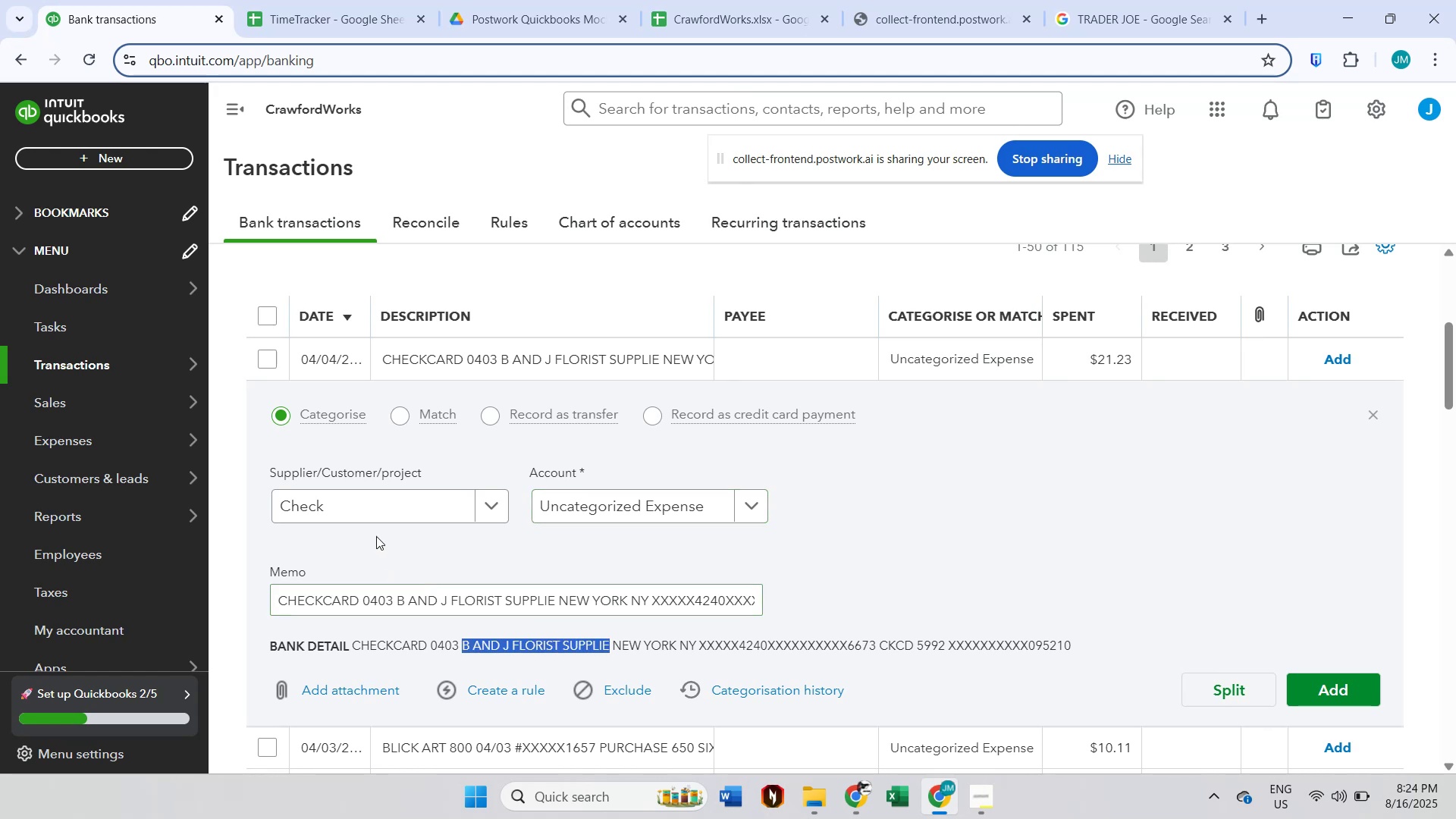 
left_click([372, 500])
 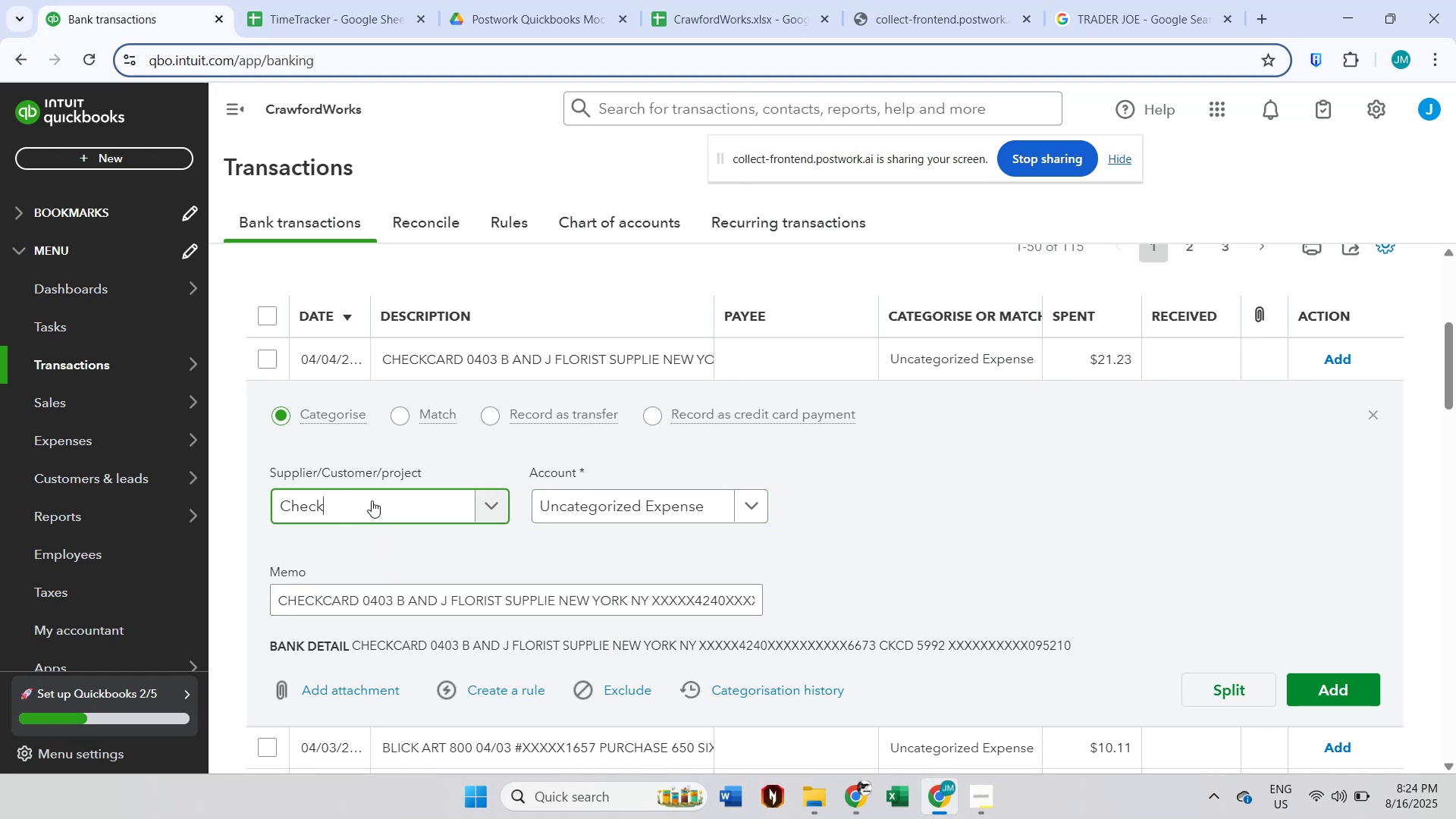 
key(Control+ControlLeft)
 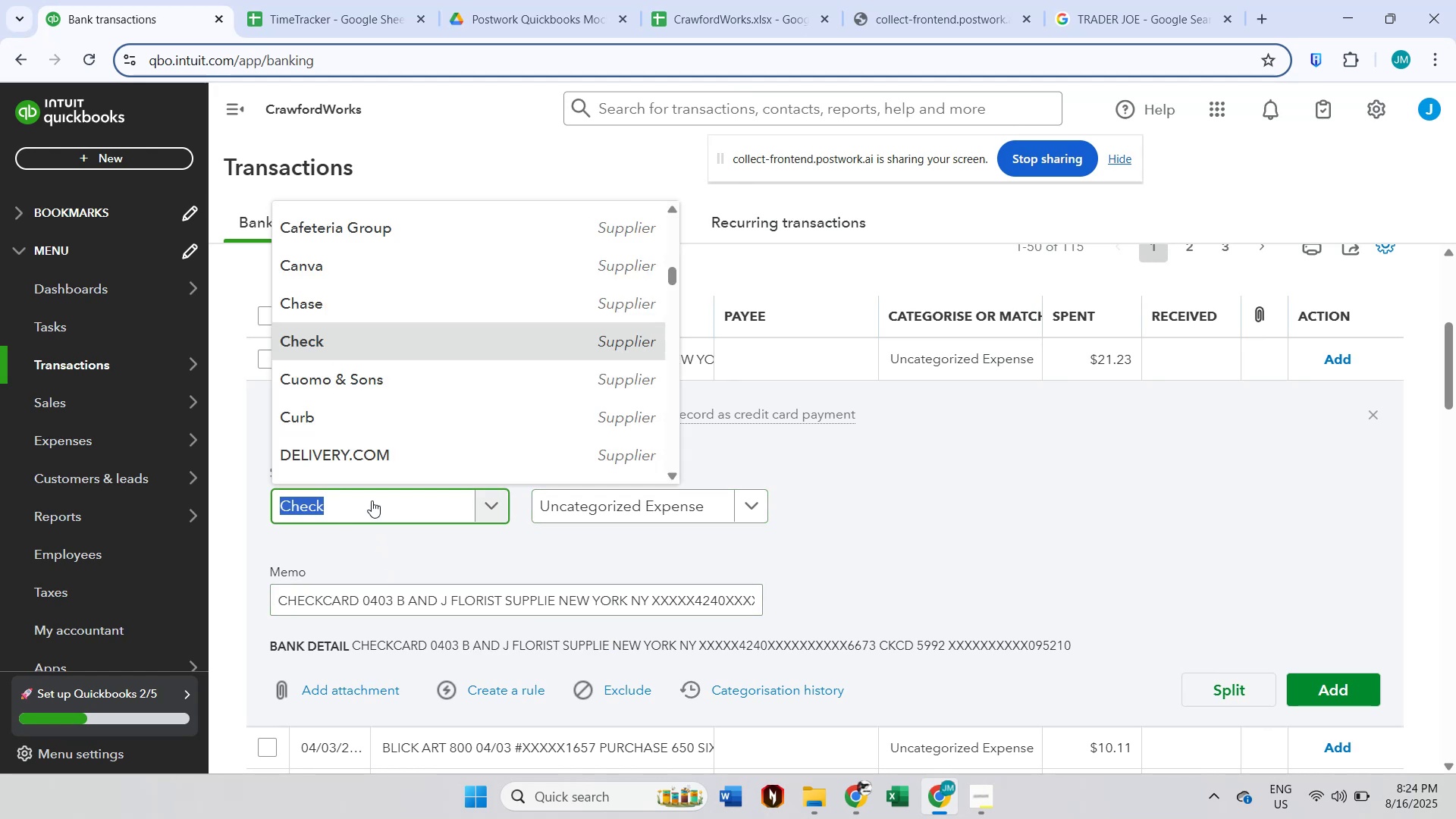 
key(Control+V)
 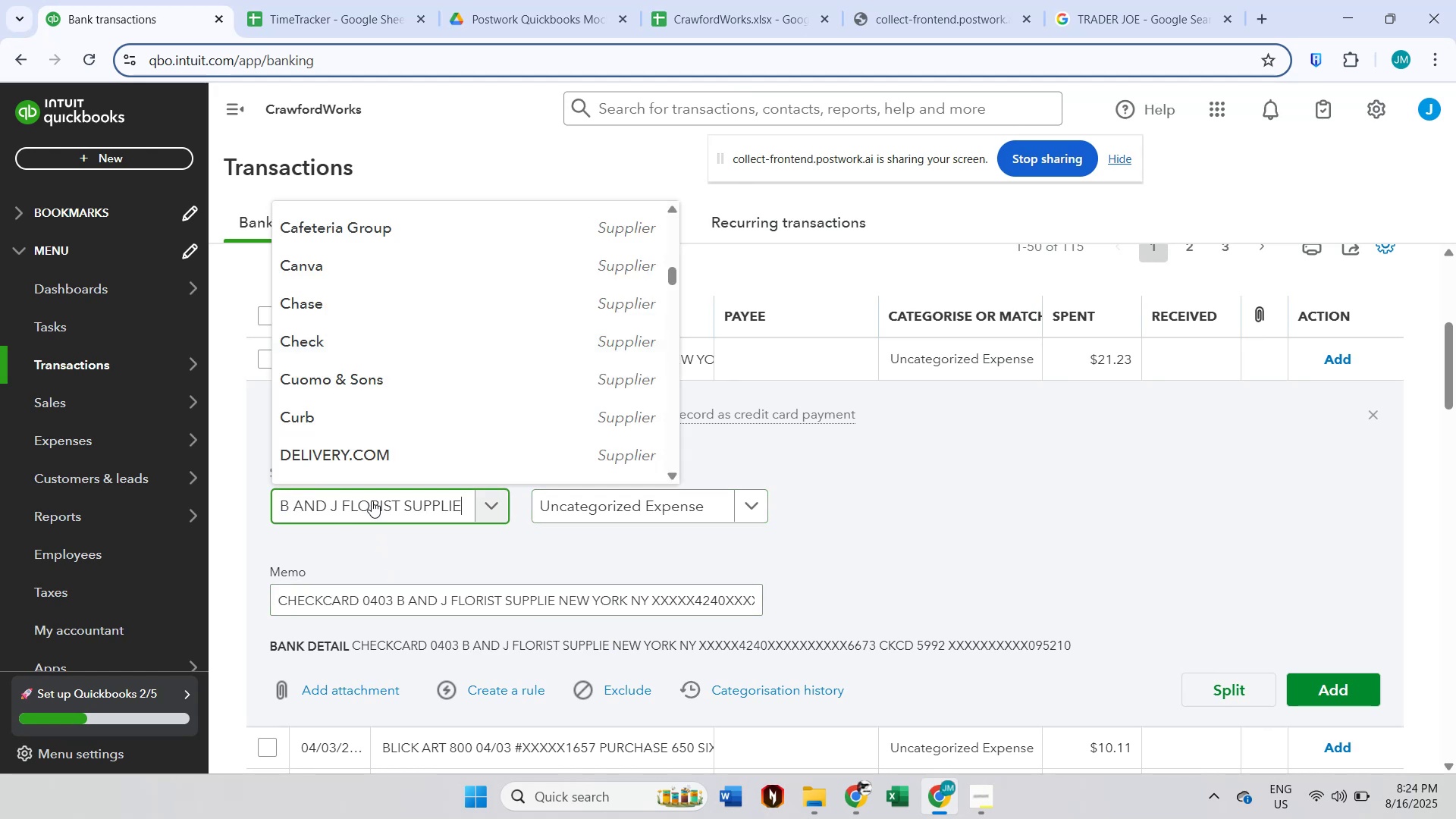 
key(Shift+ShiftLeft)
 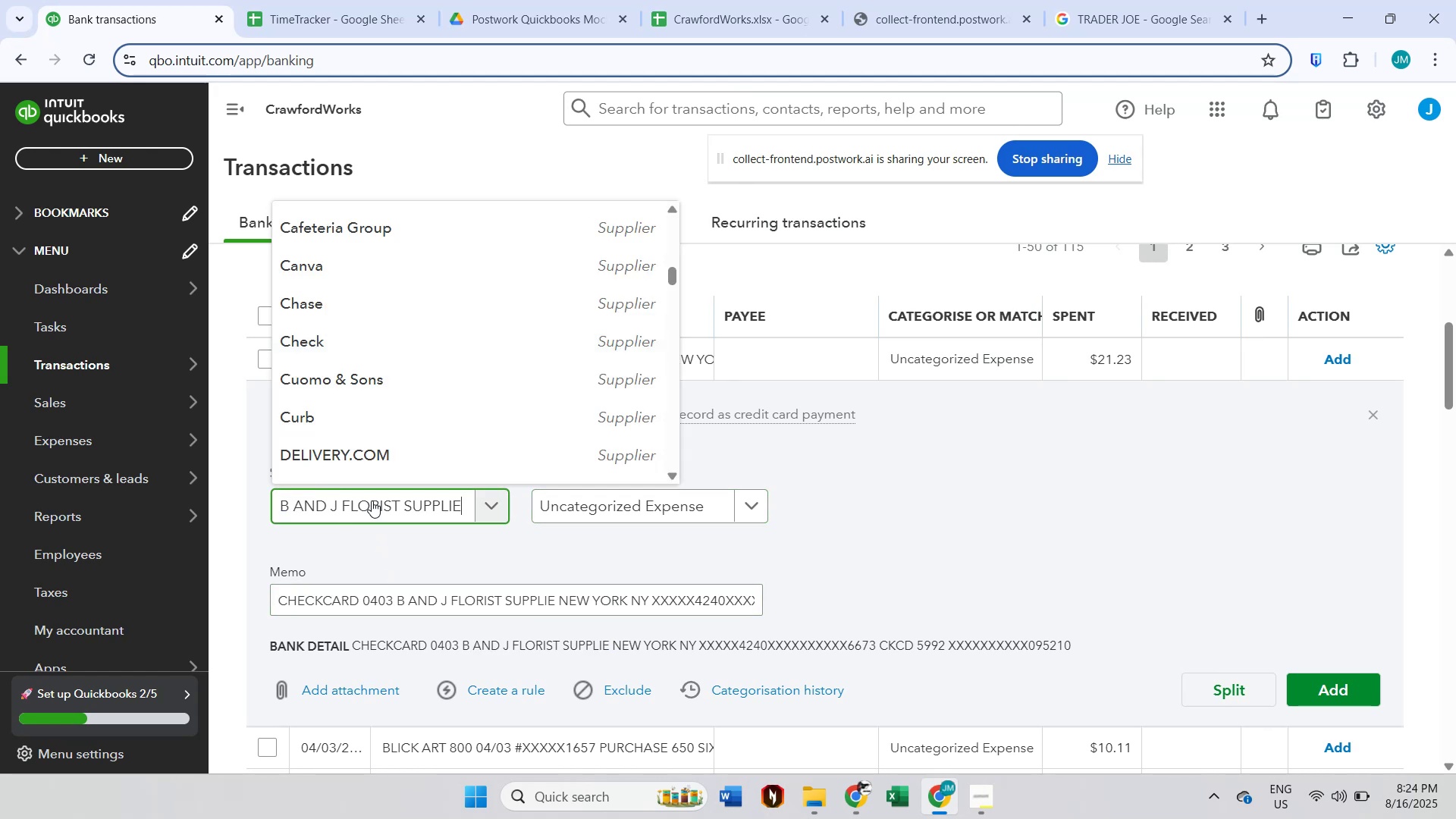 
key(Shift+R)
 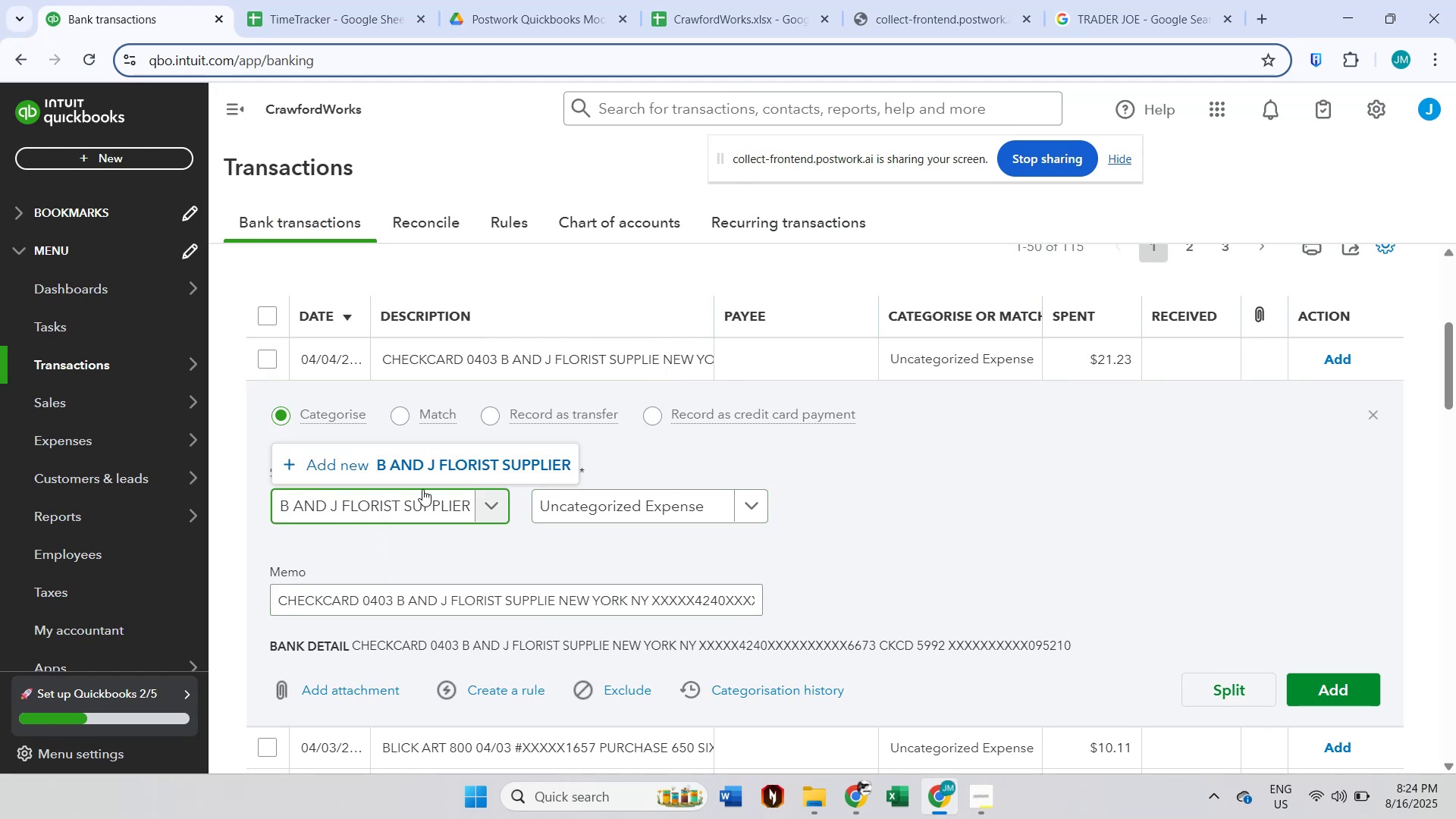 
left_click([444, 469])
 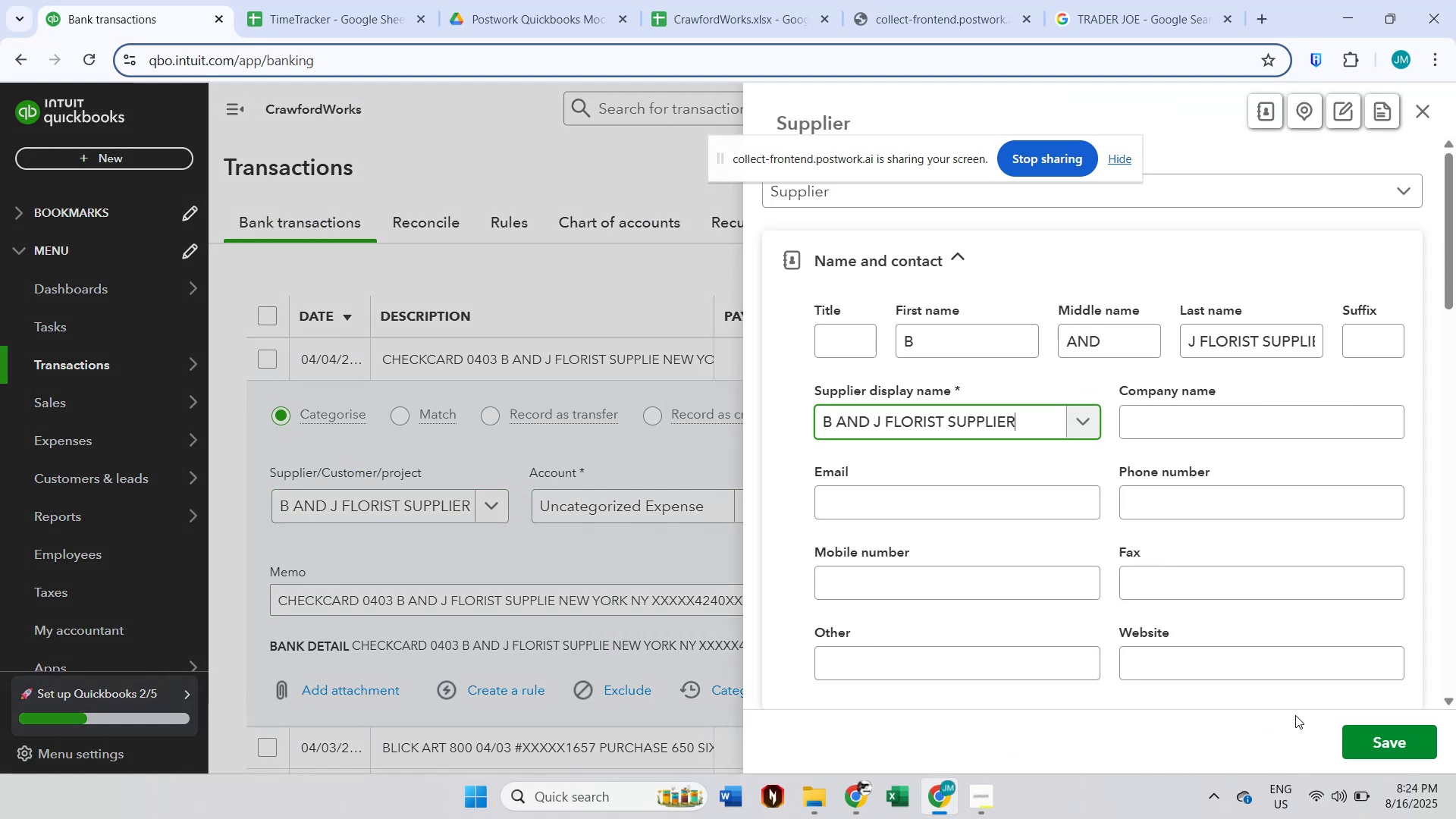 
left_click([1365, 743])
 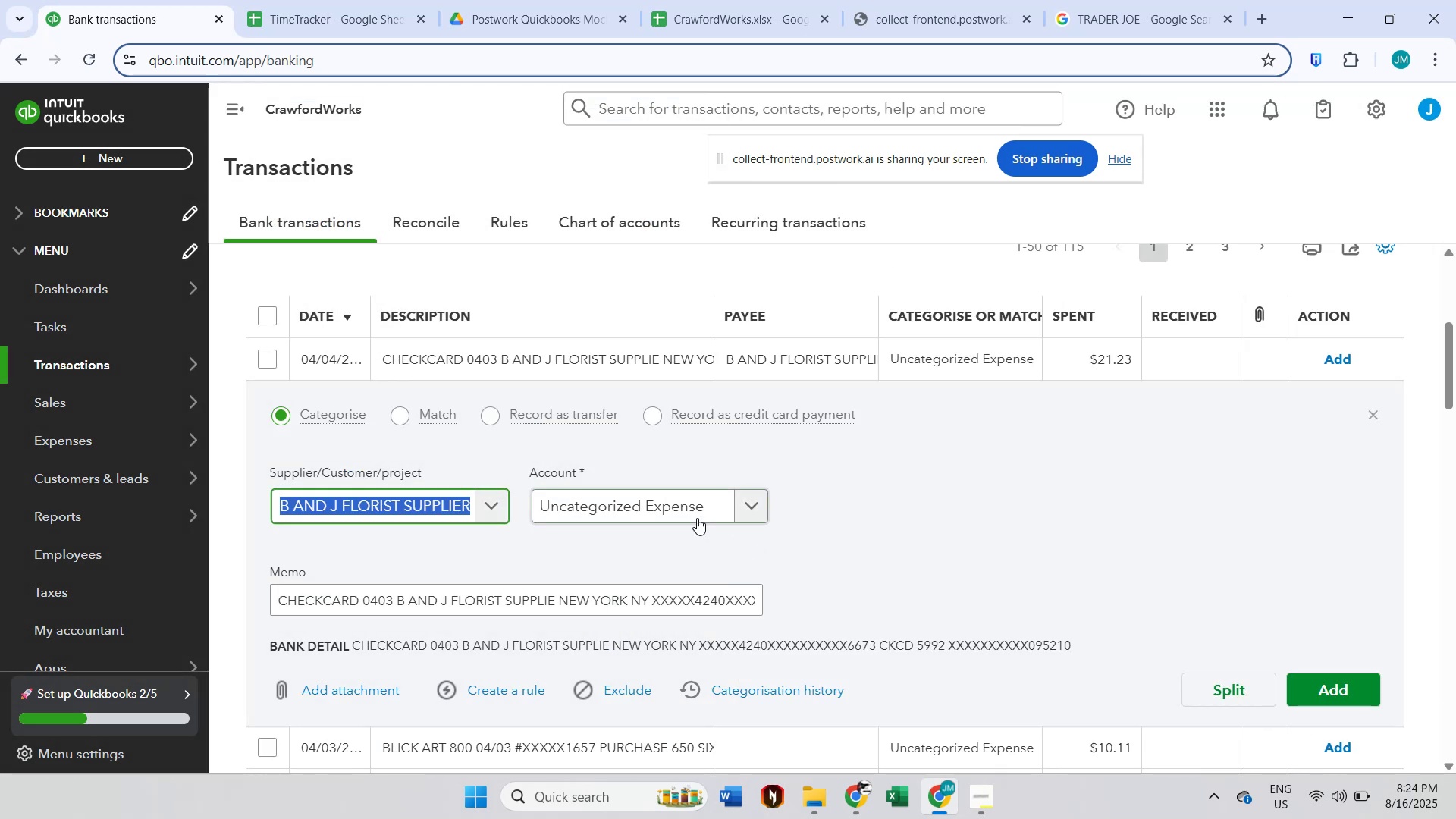 
left_click([696, 515])
 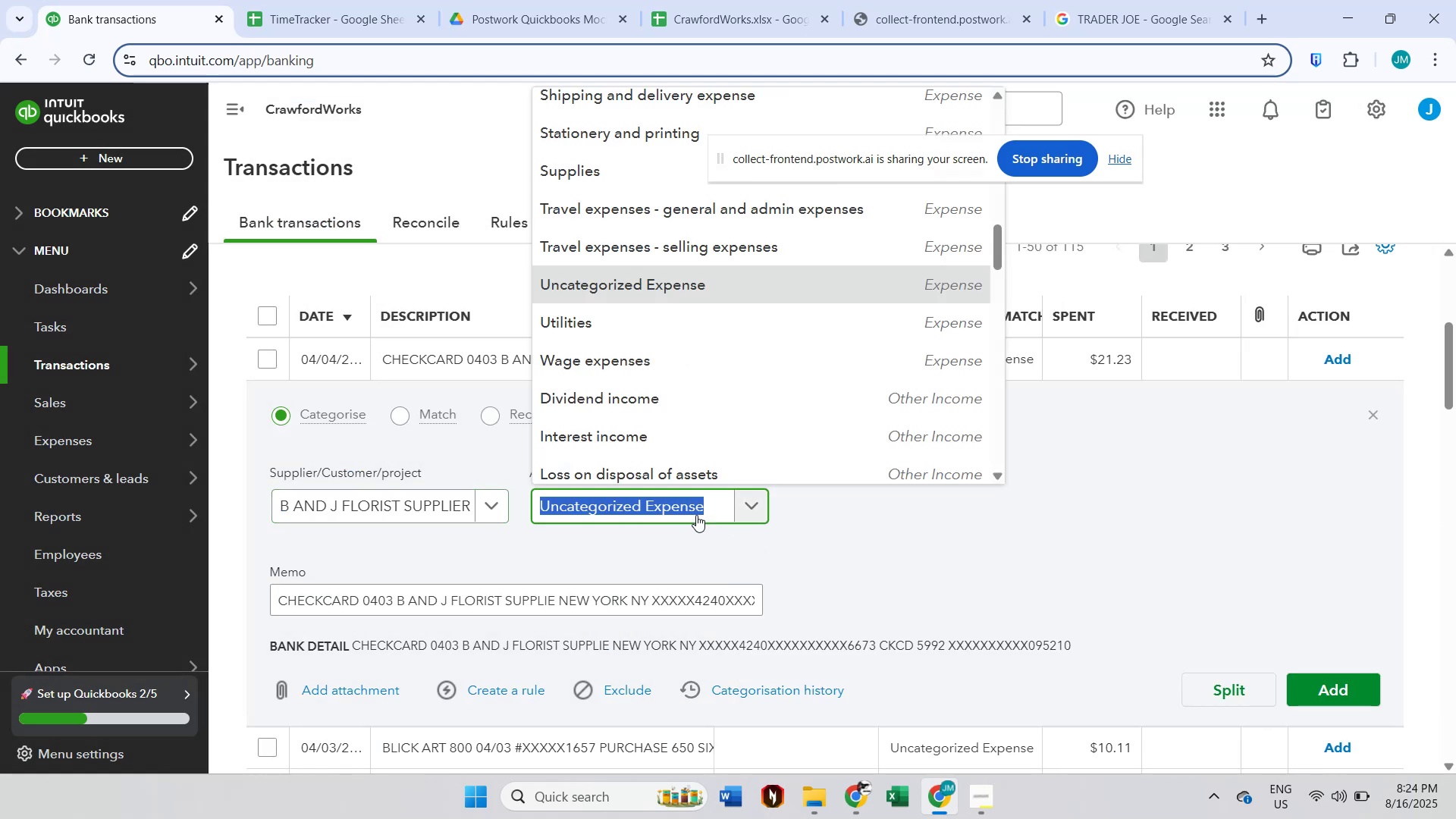 
type(sup)
 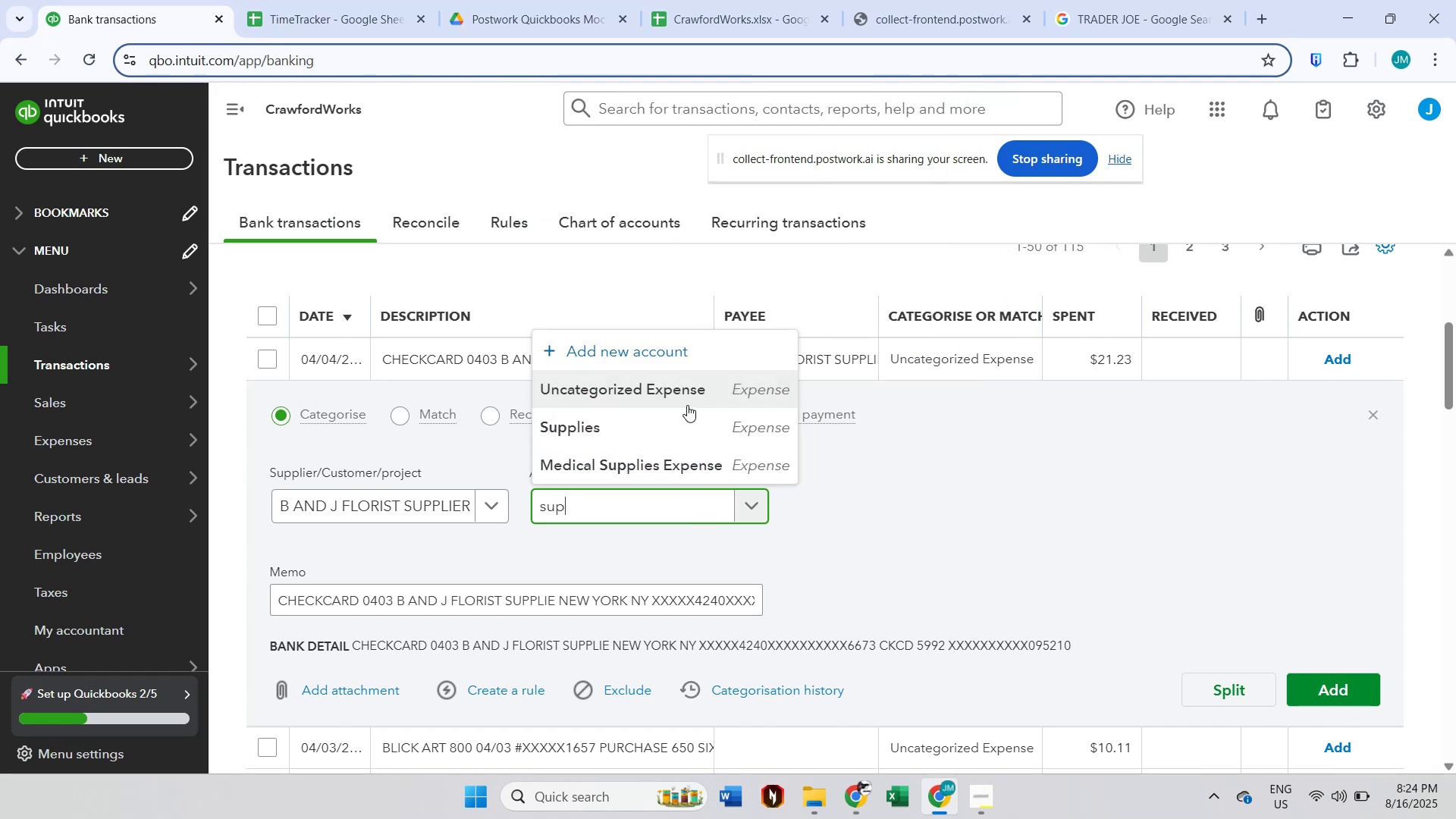 
left_click([677, 424])
 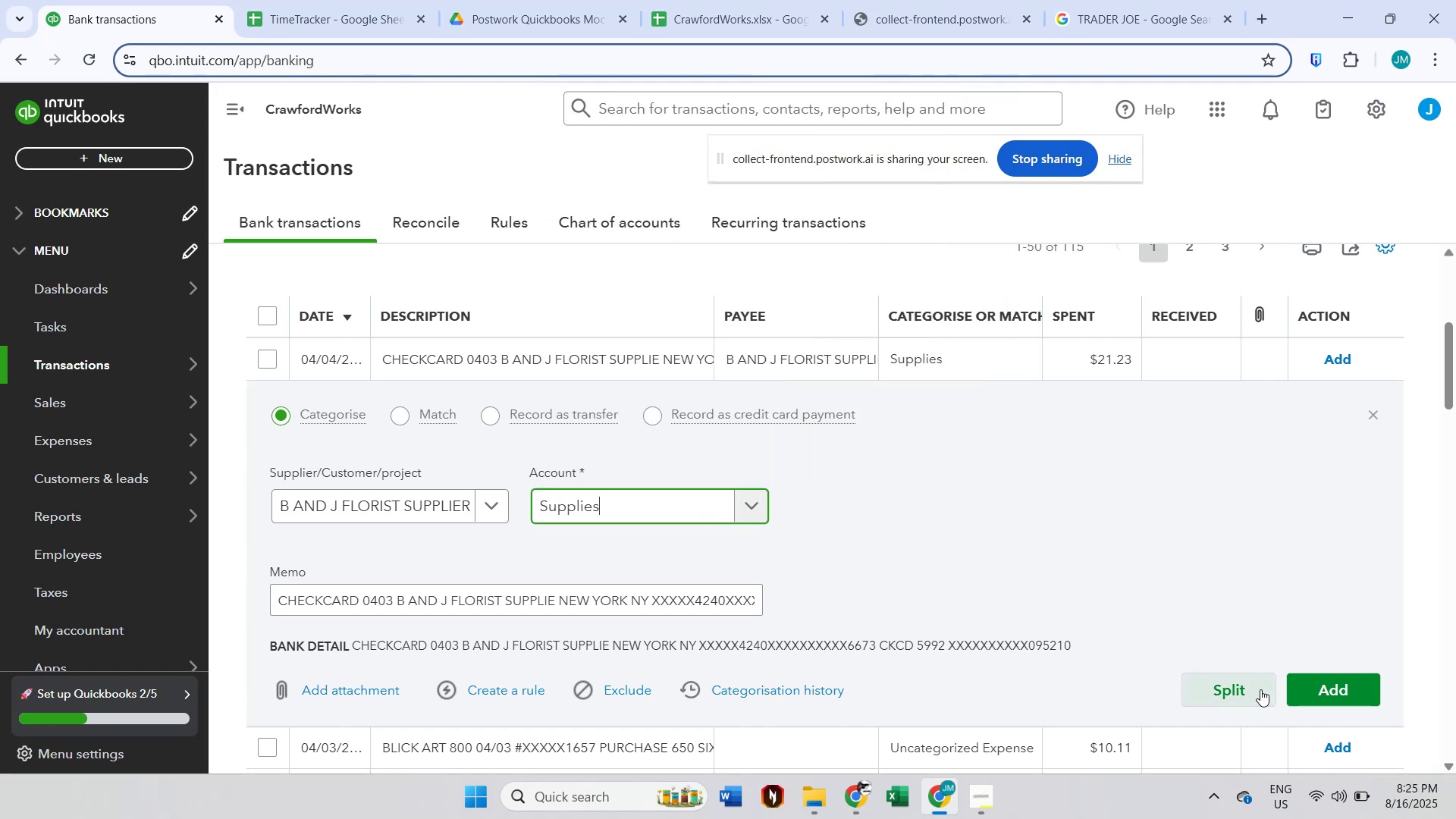 
left_click([1324, 686])
 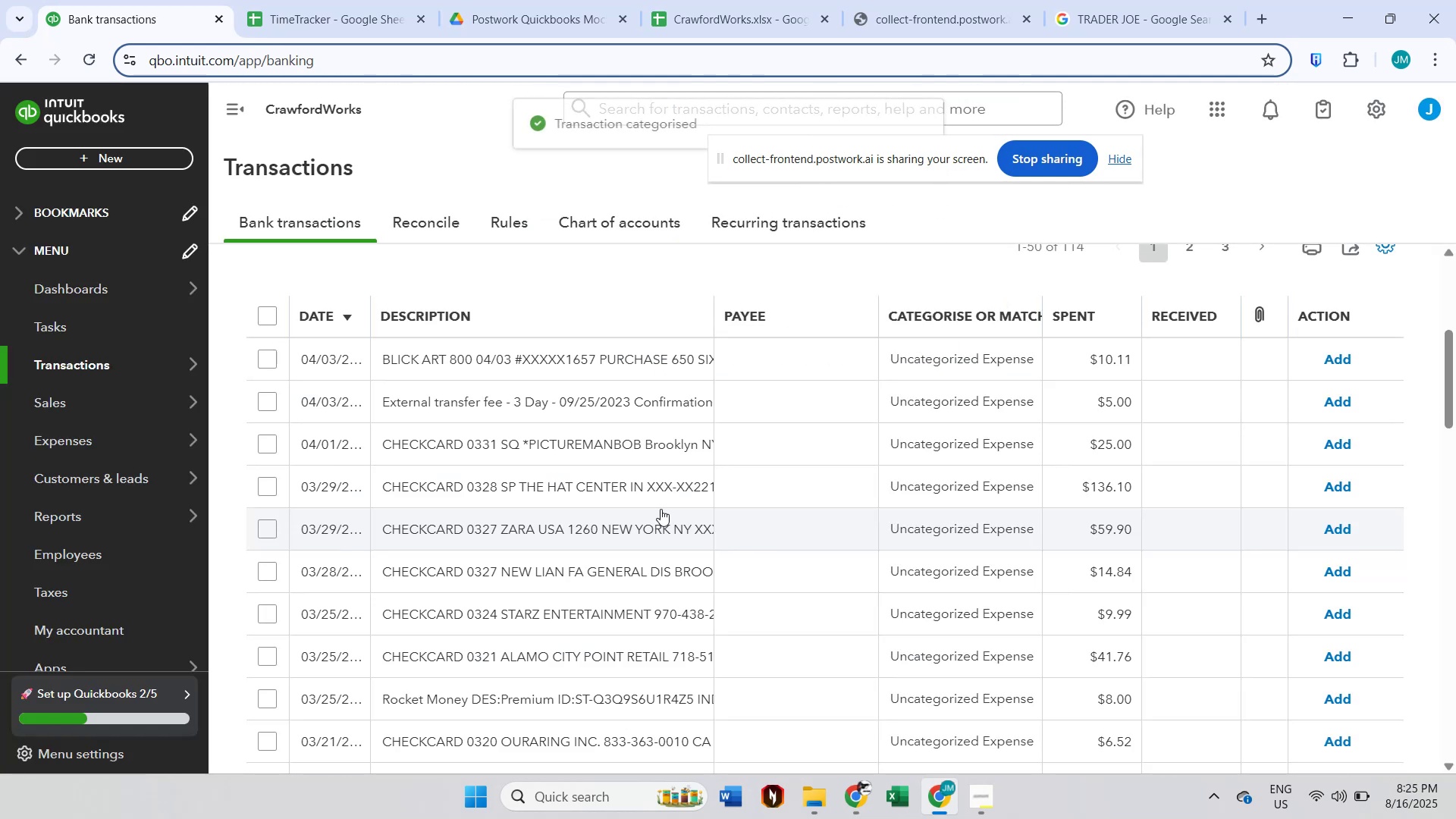 
scroll: coordinate [661, 509], scroll_direction: up, amount: 1.0
 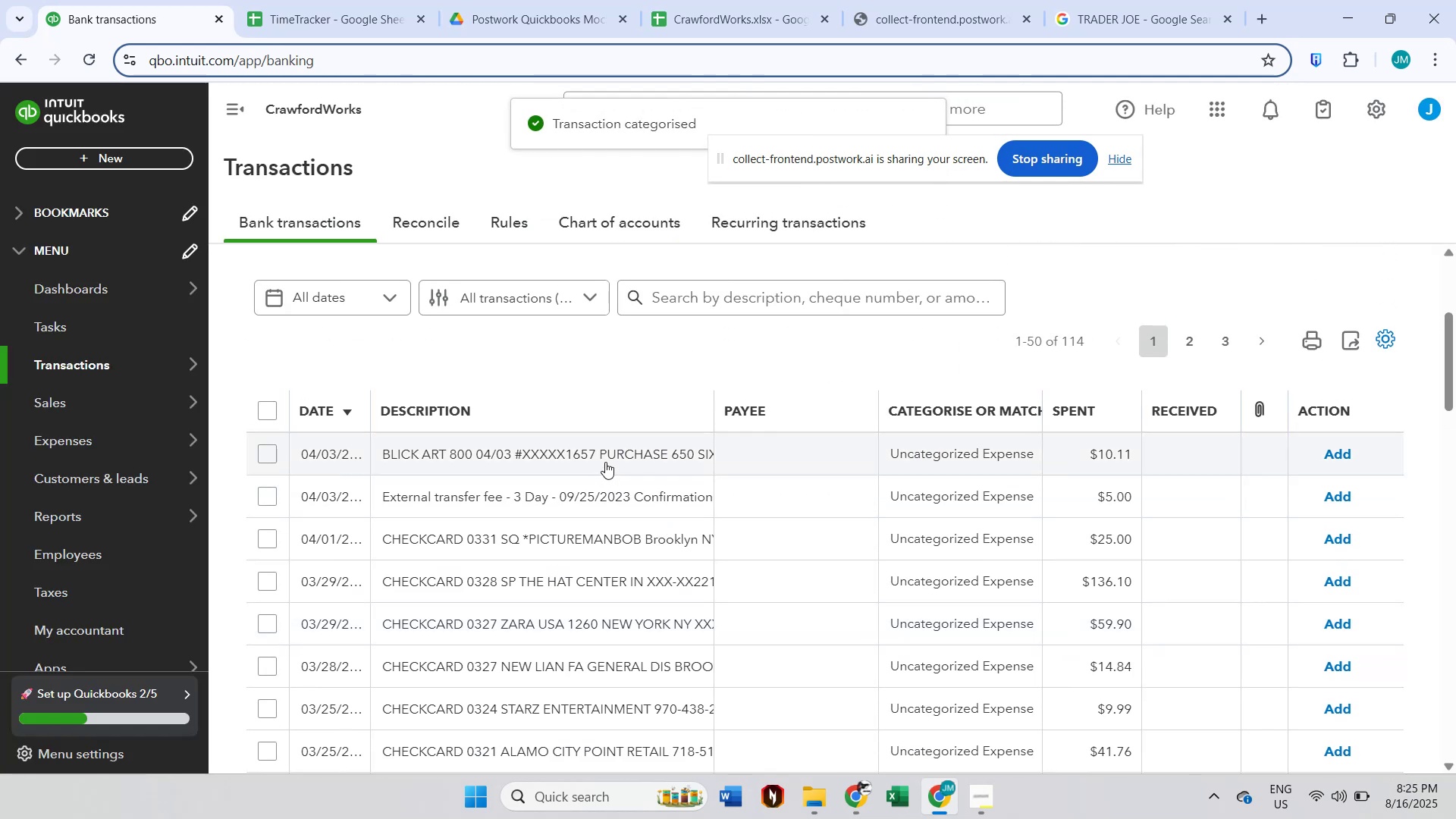 
left_click([605, 462])
 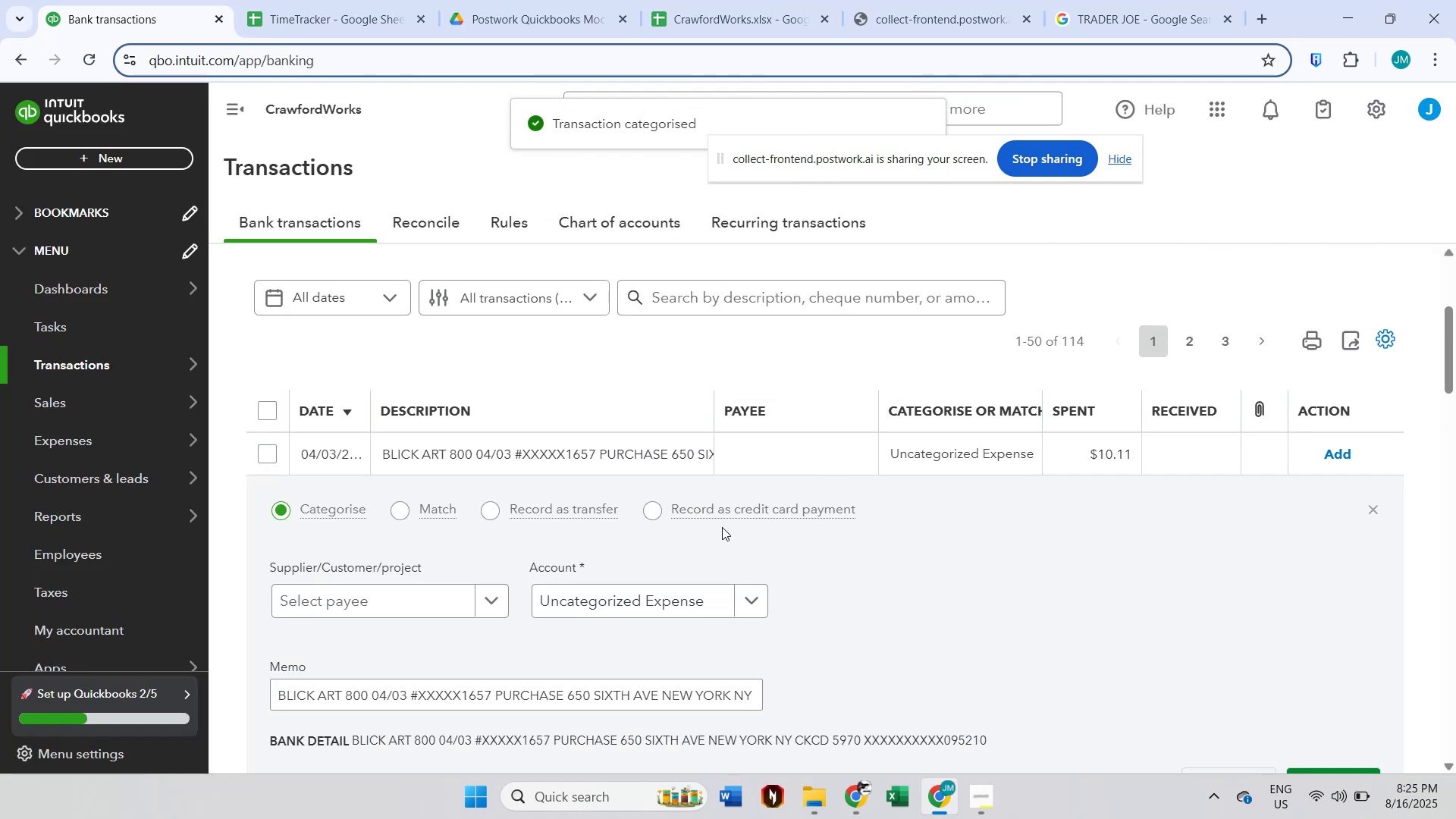 
scroll: coordinate [723, 527], scroll_direction: down, amount: 1.0
 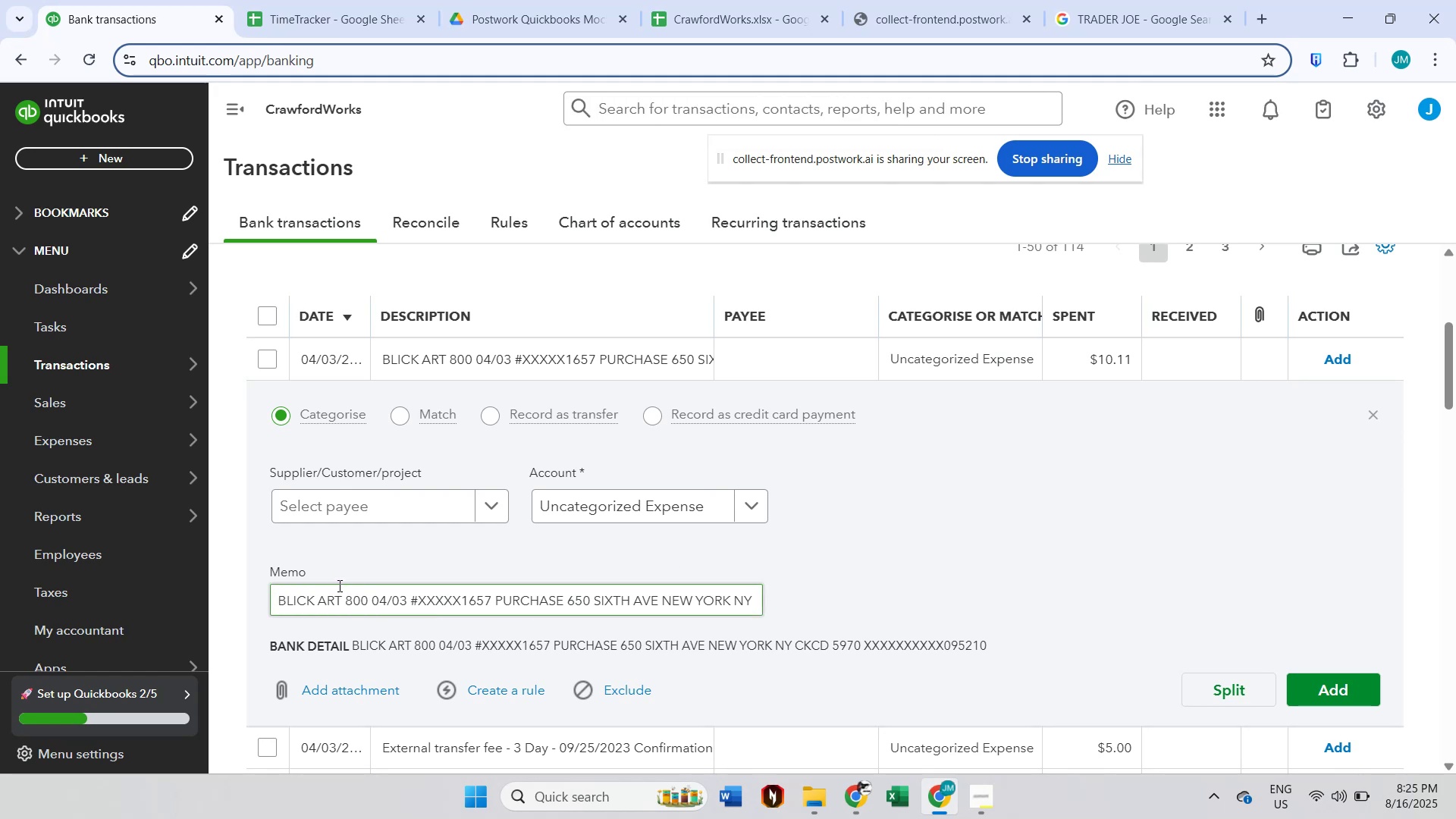 
left_click_drag(start_coordinate=[339, 598], to_coordinate=[258, 596])
 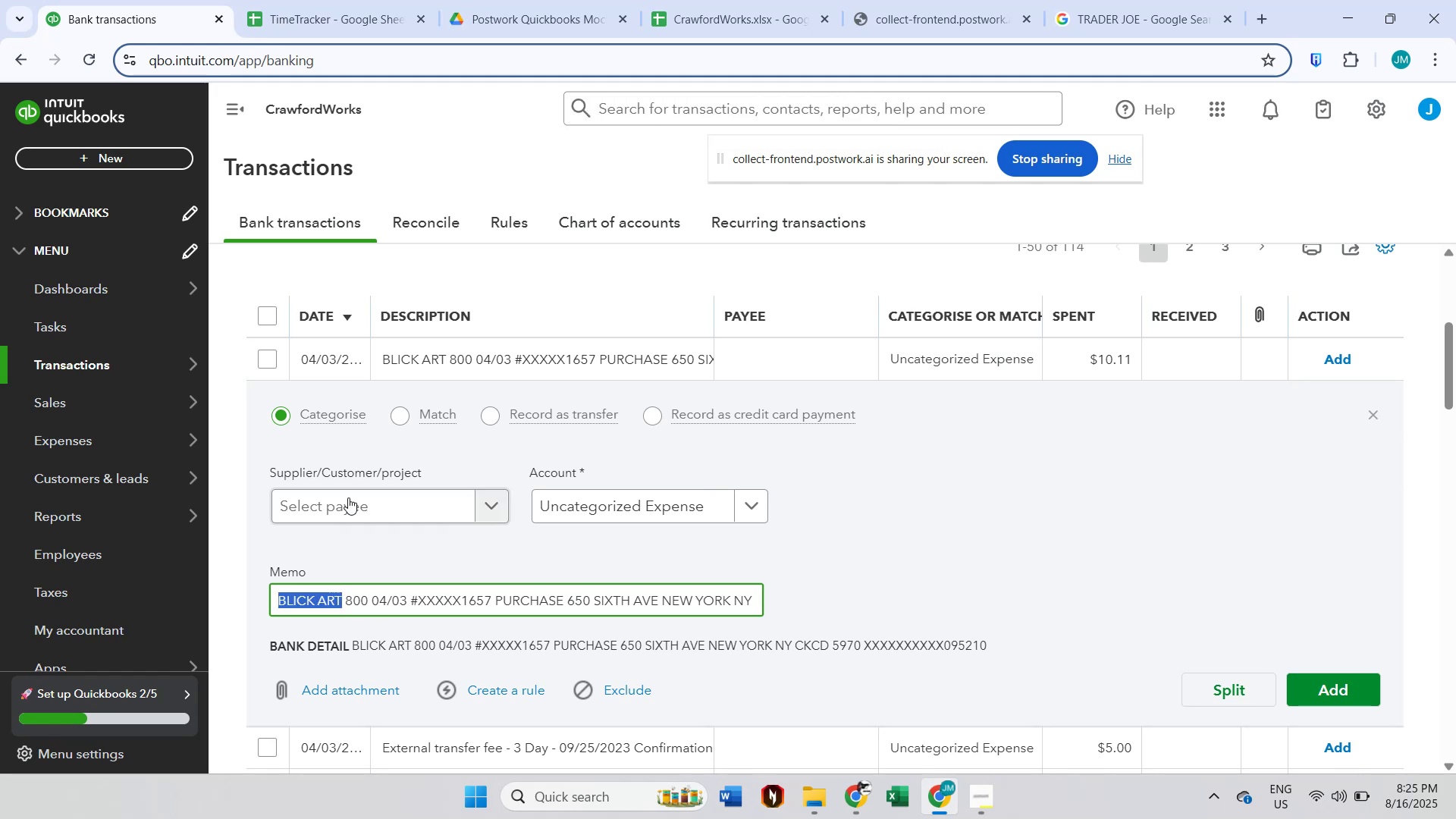 
key(Control+ControlLeft)
 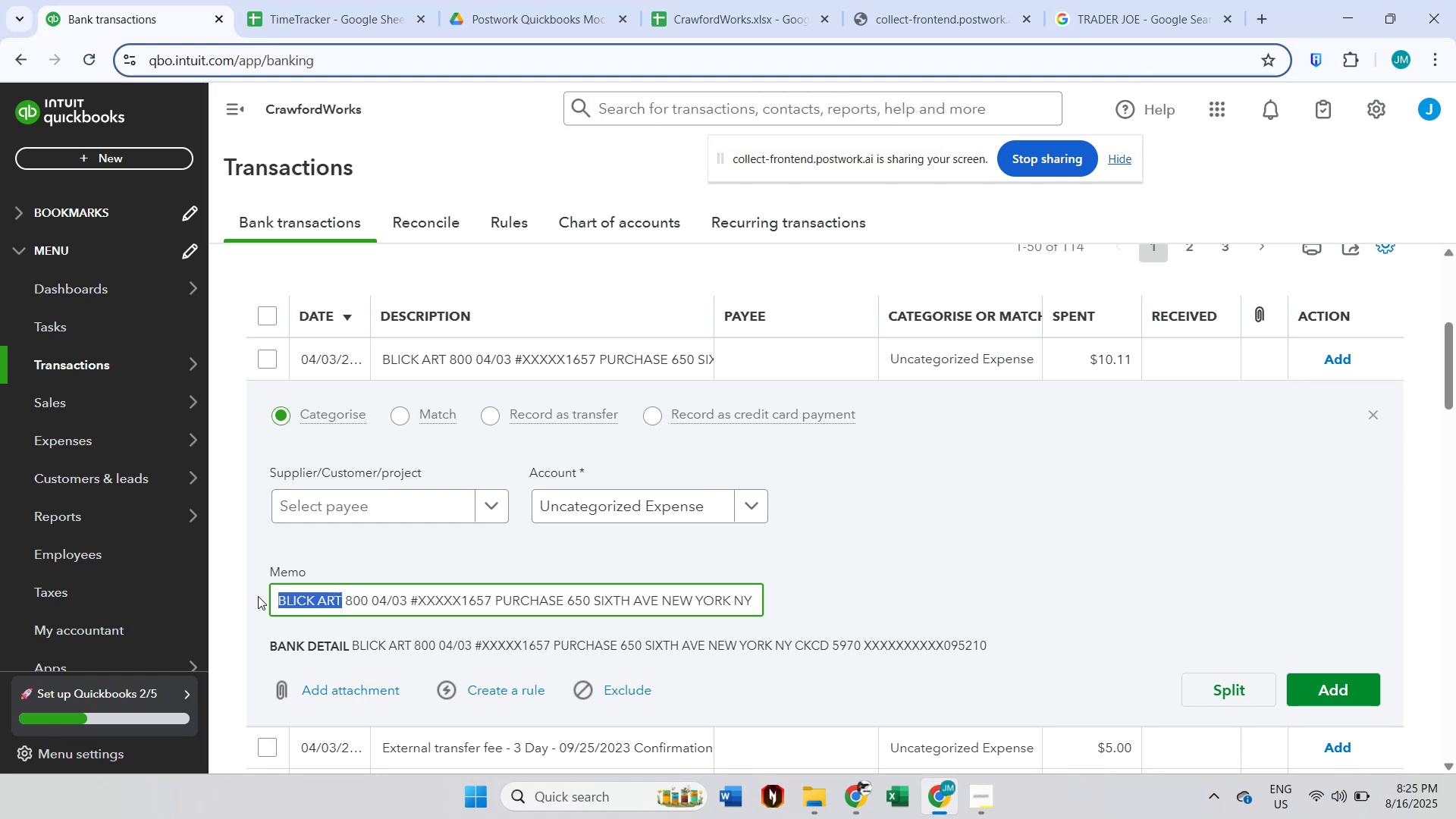 
key(Control+C)
 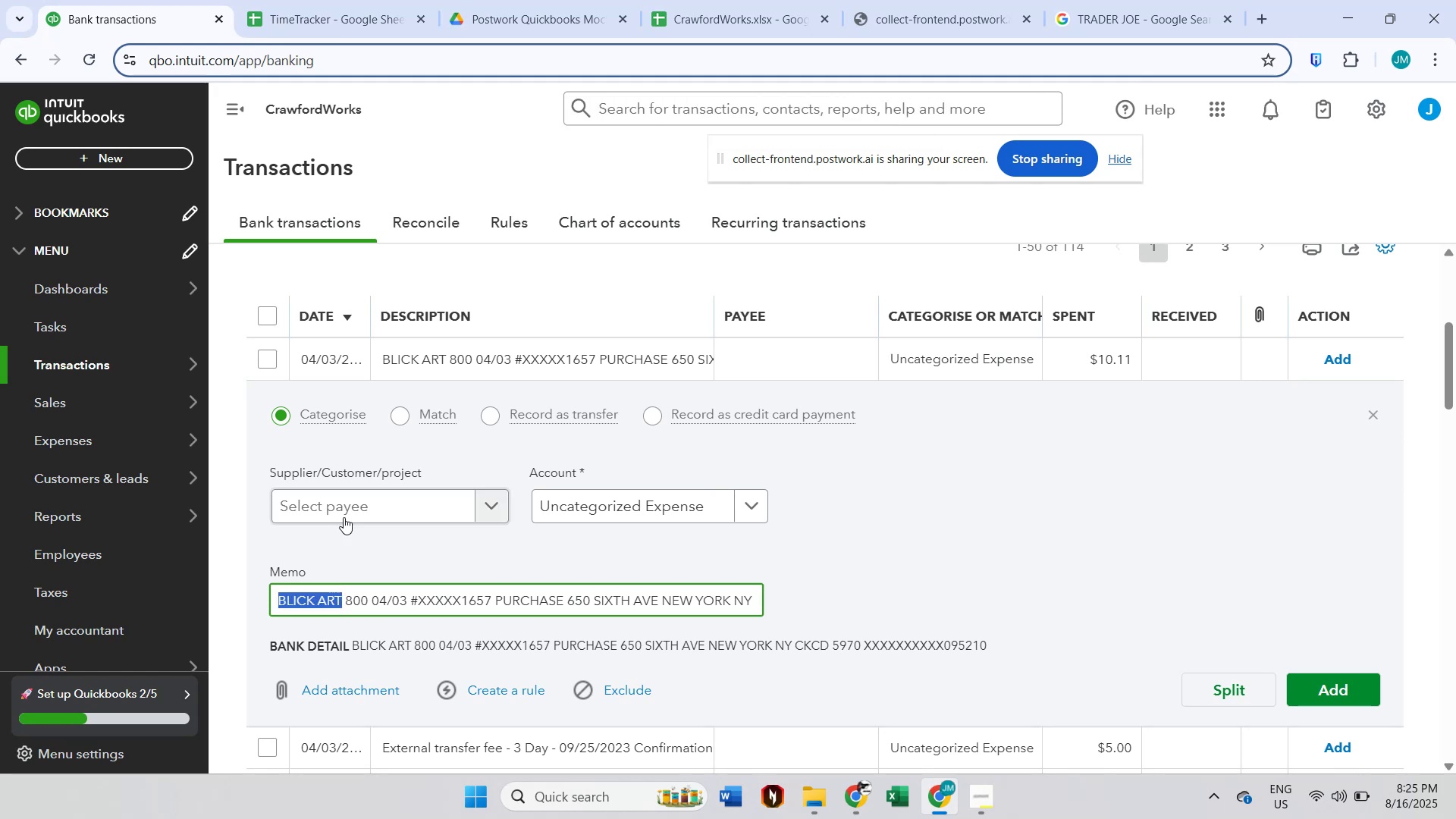 
left_click([348, 496])
 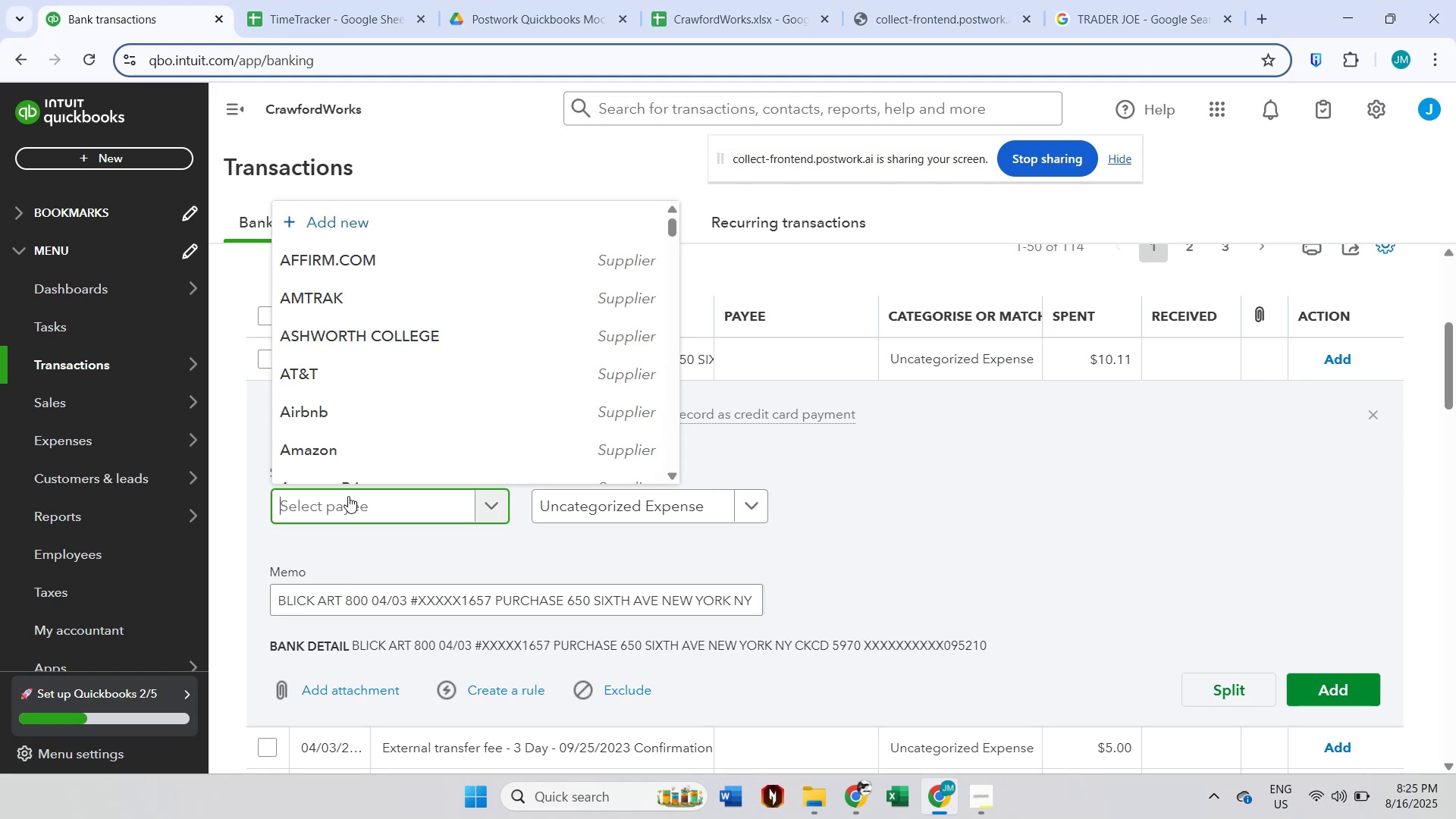 
key(Control+ControlLeft)
 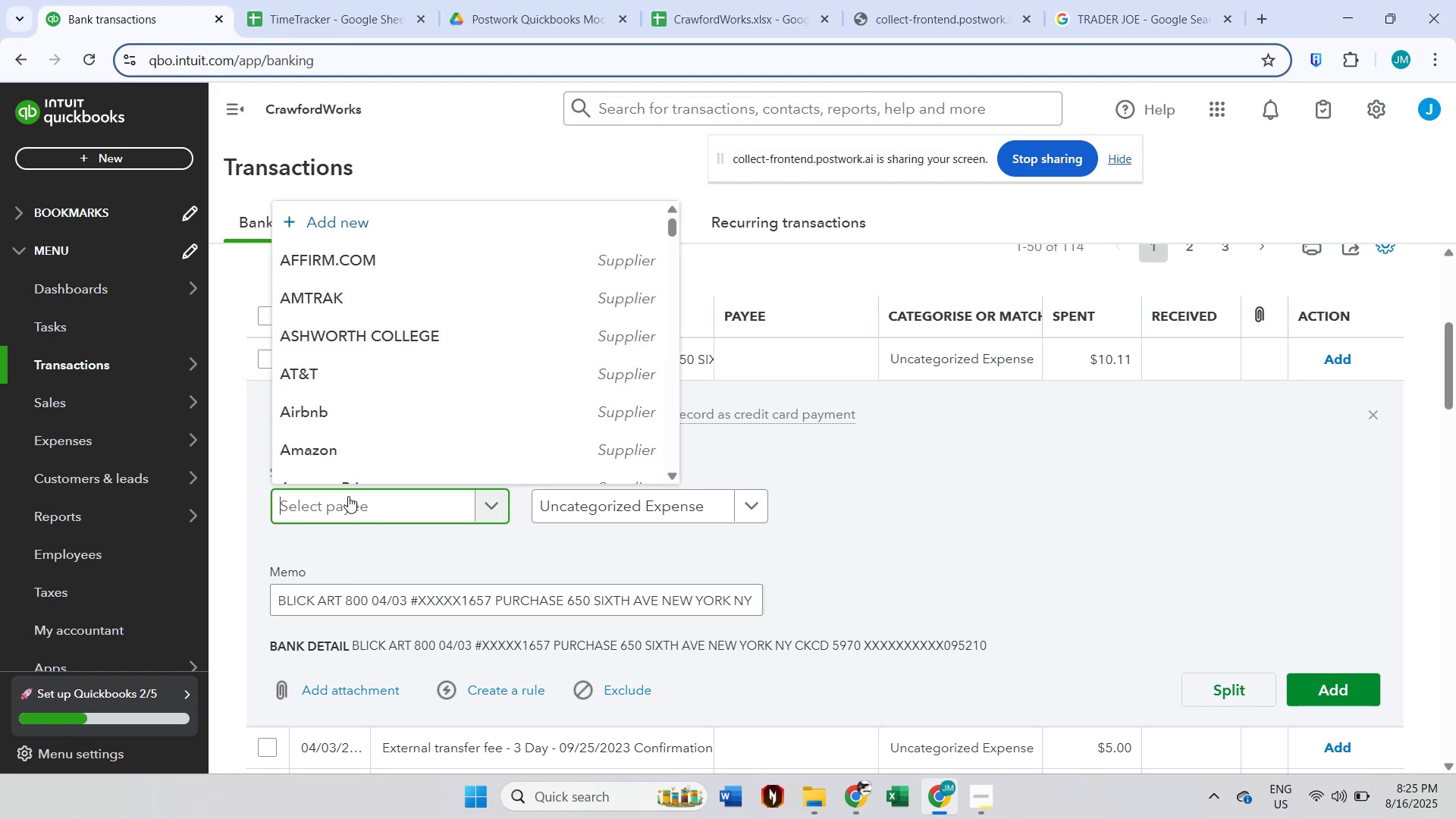 
key(Control+V)
 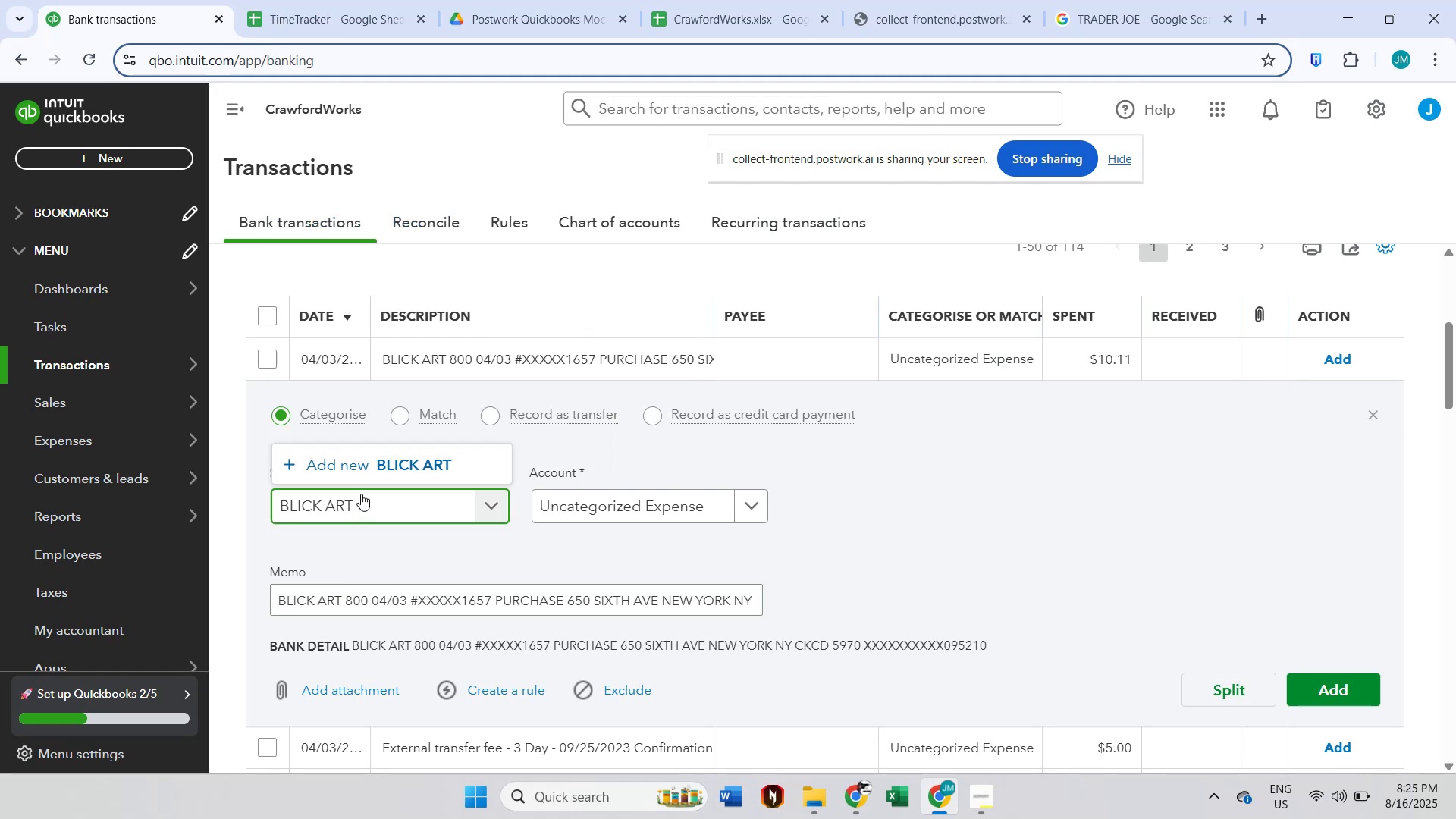 
left_click([434, 465])
 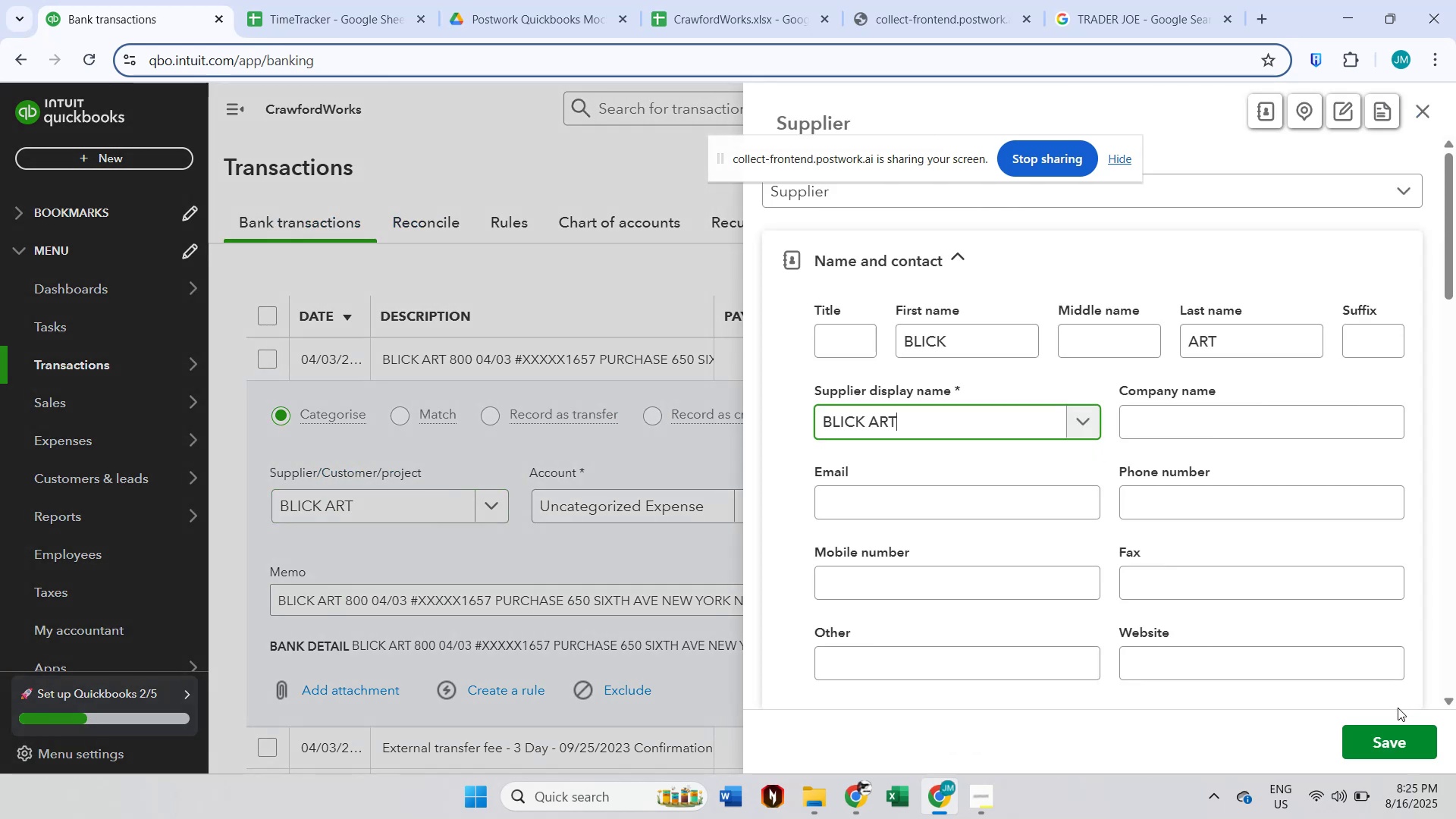 
left_click([1384, 730])
 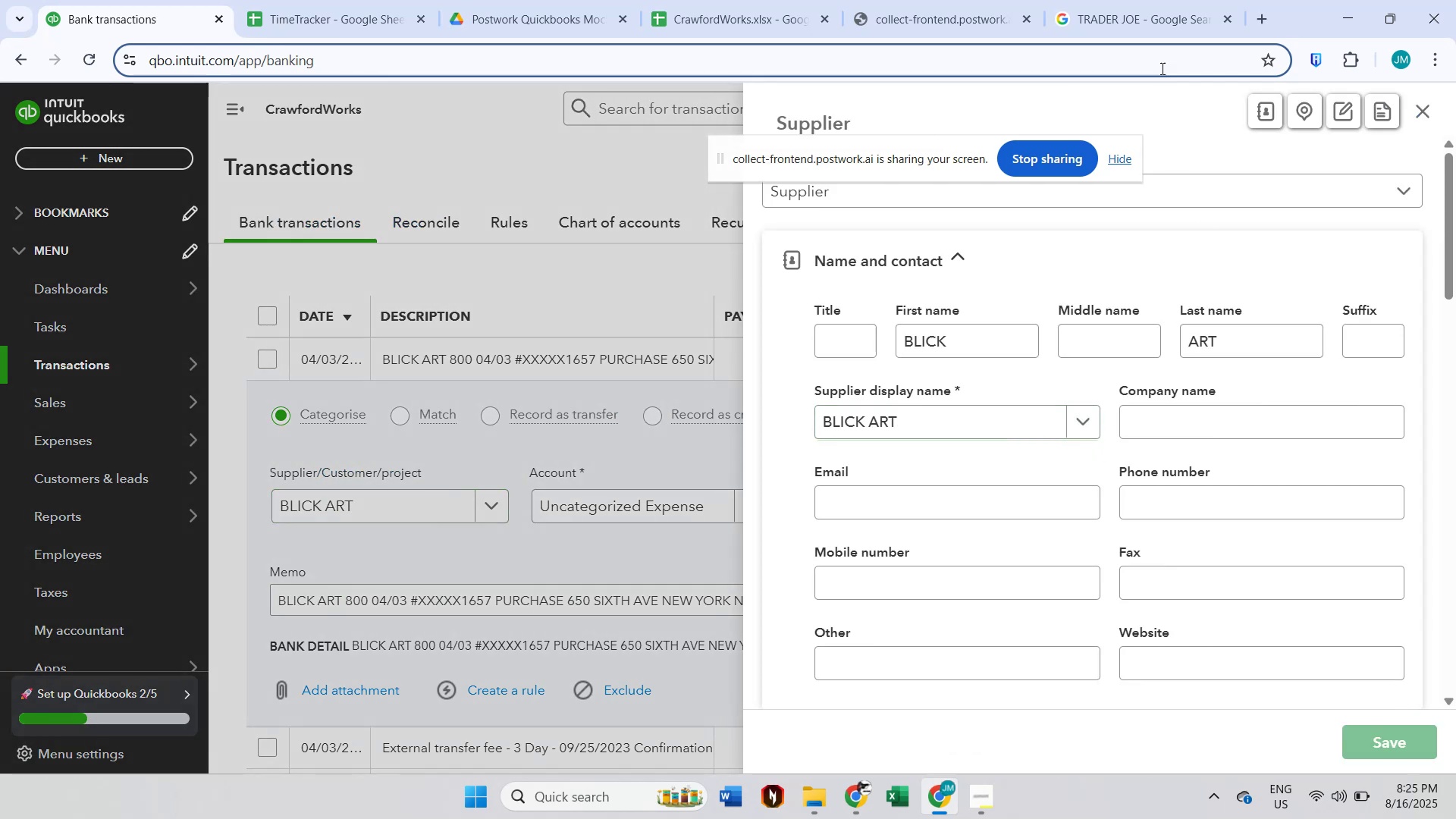 
left_click([1134, 18])
 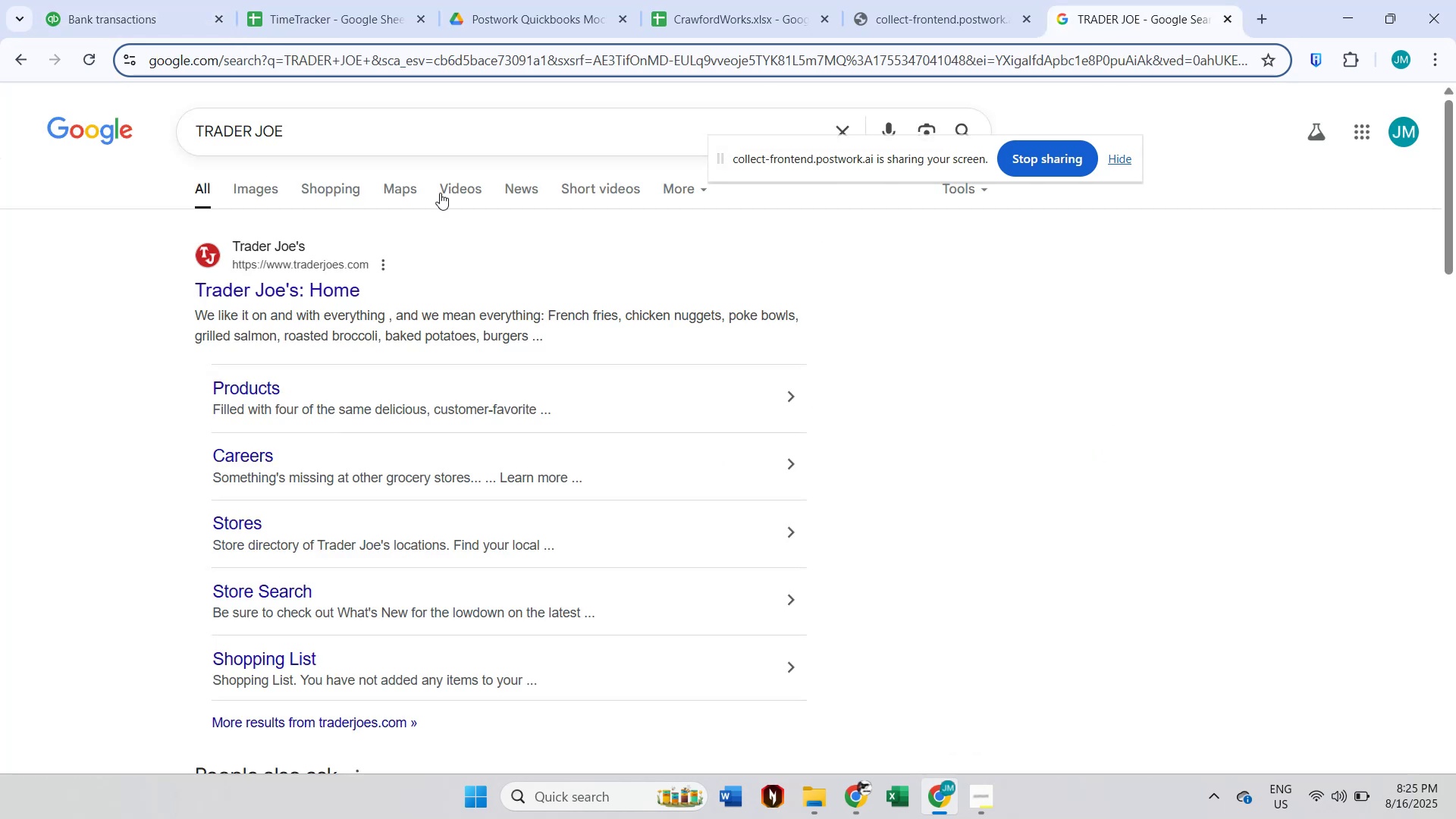 
key(Control+ControlLeft)
 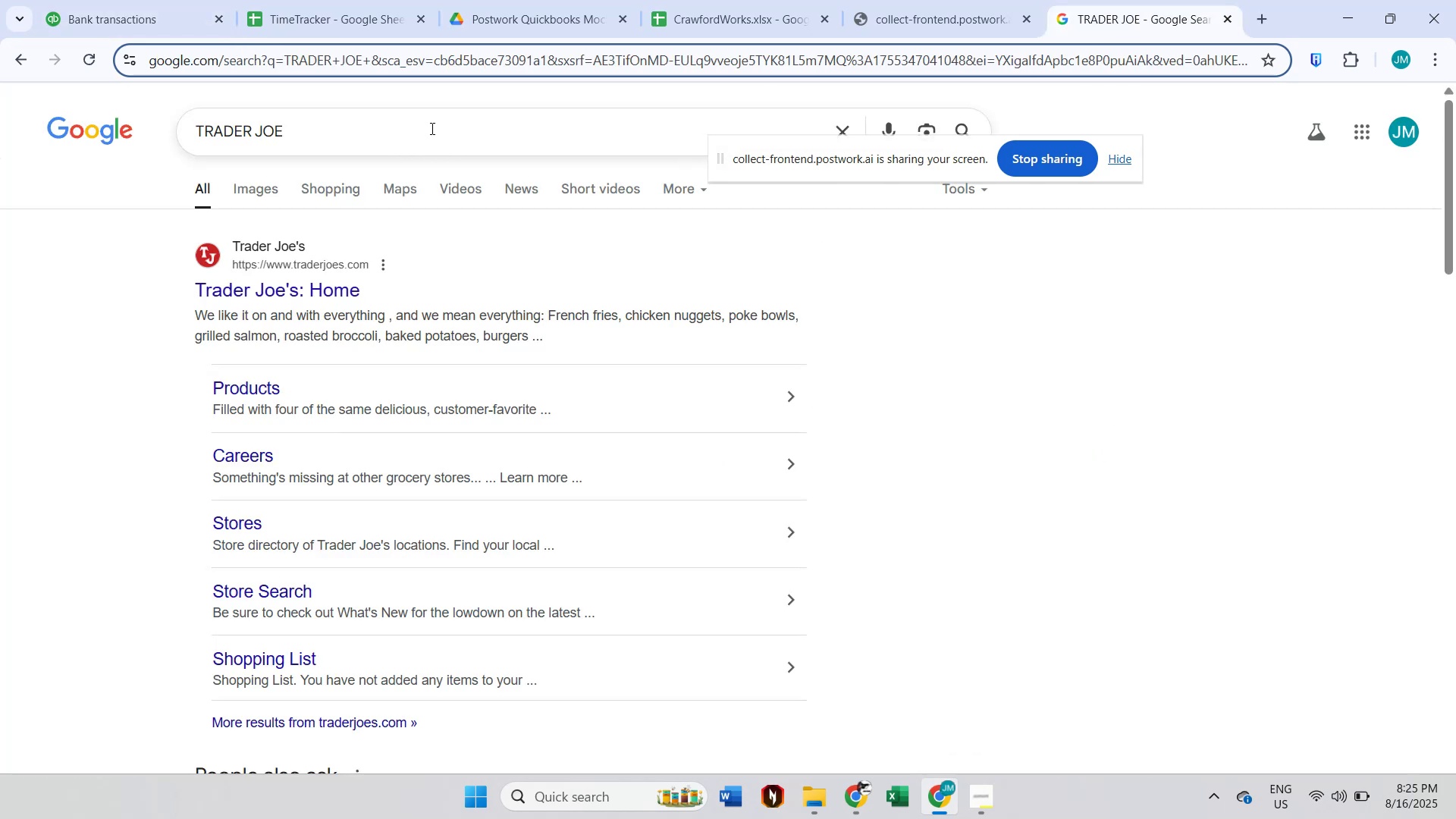 
left_click([431, 128])
 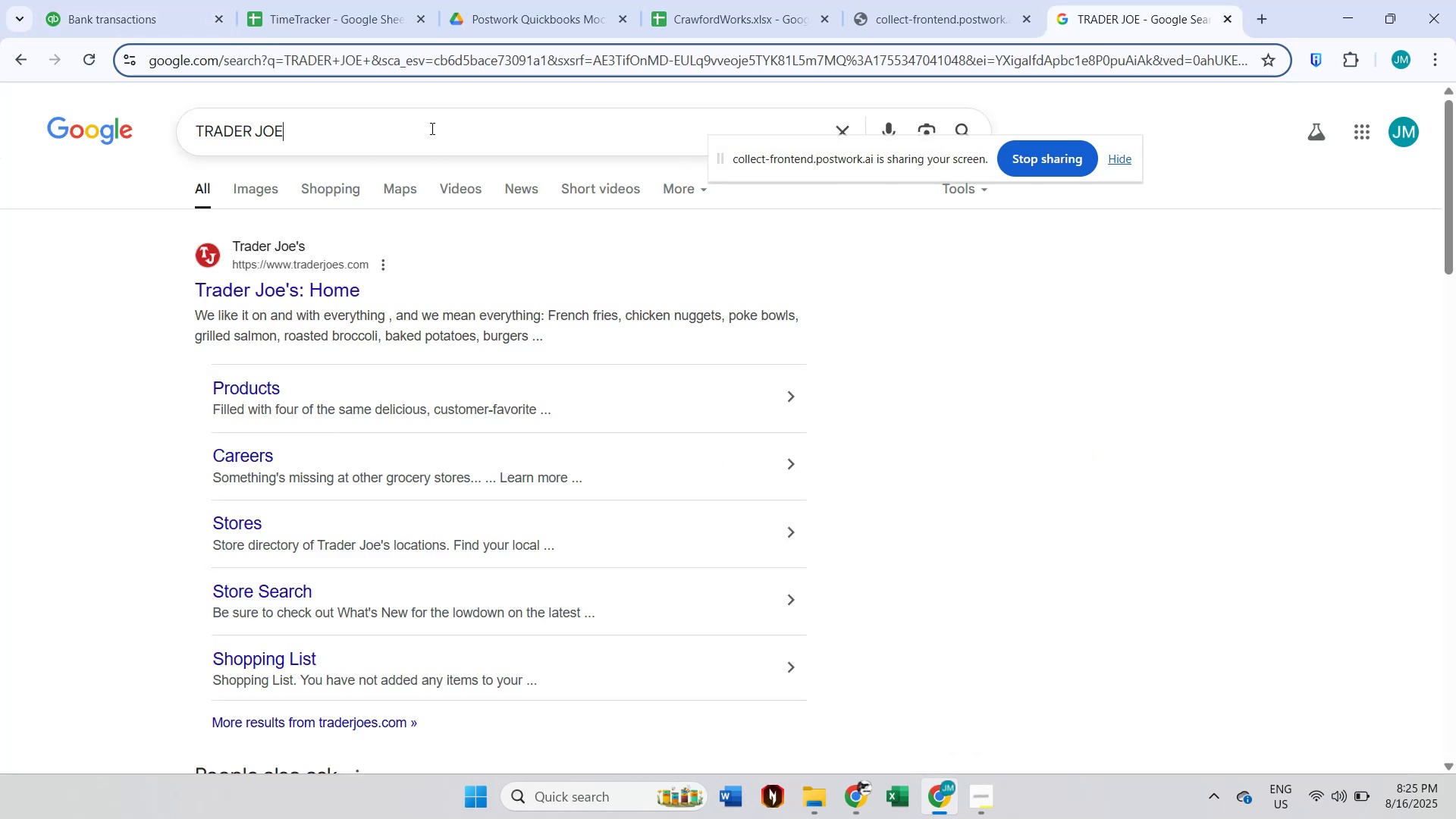 
key(Control+A)
 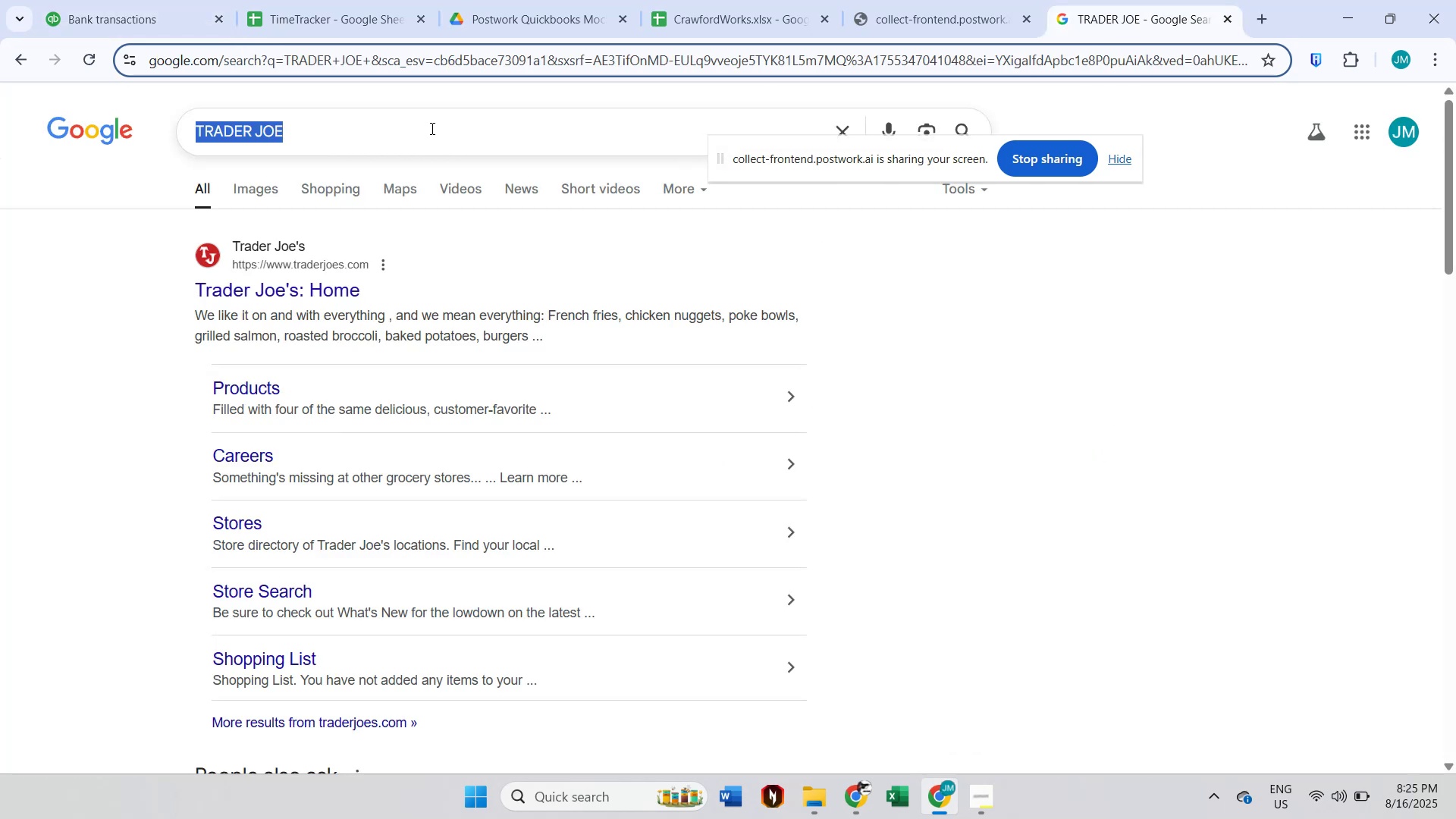 
key(Control+V)
 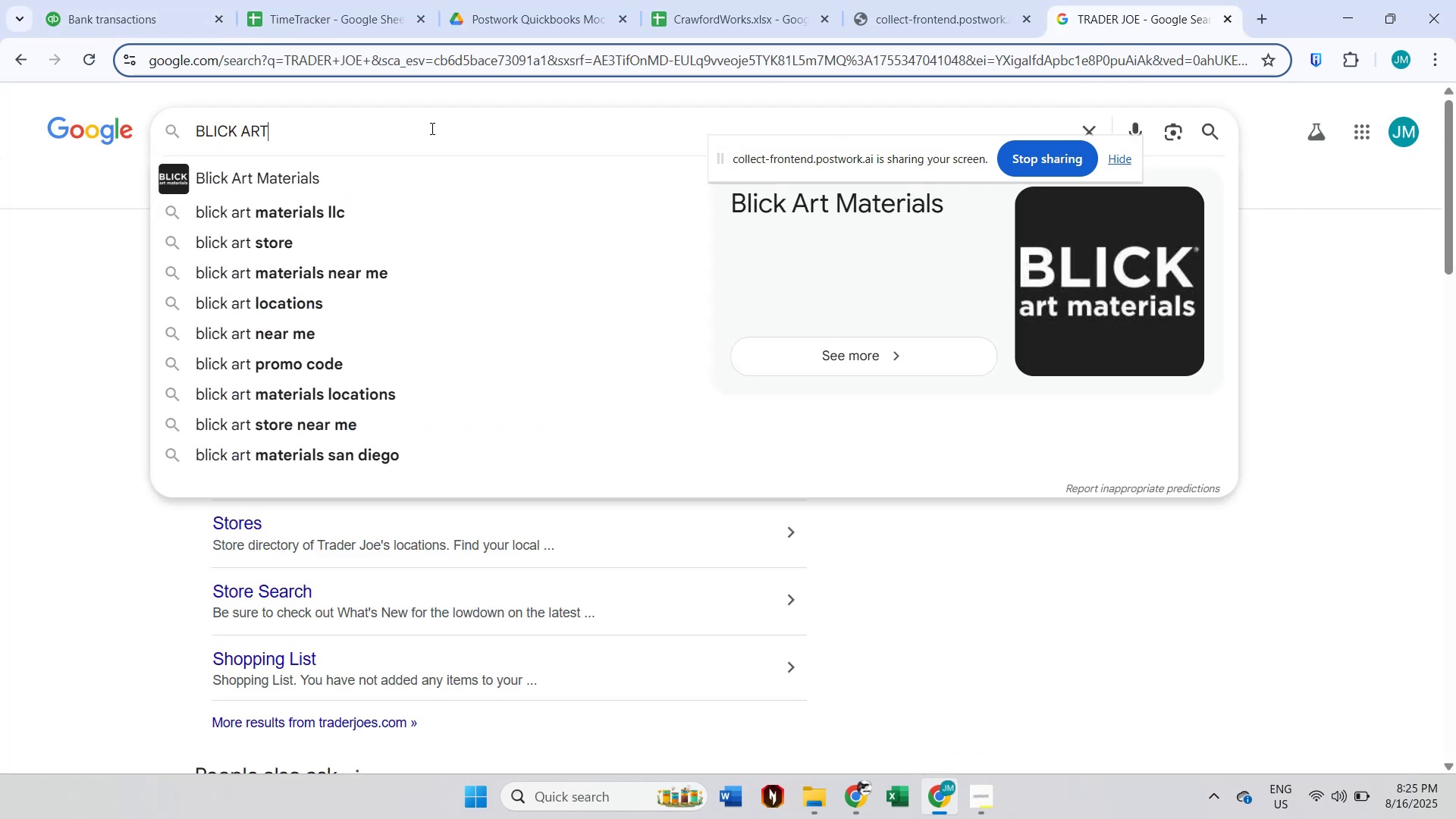 
key(Enter)
 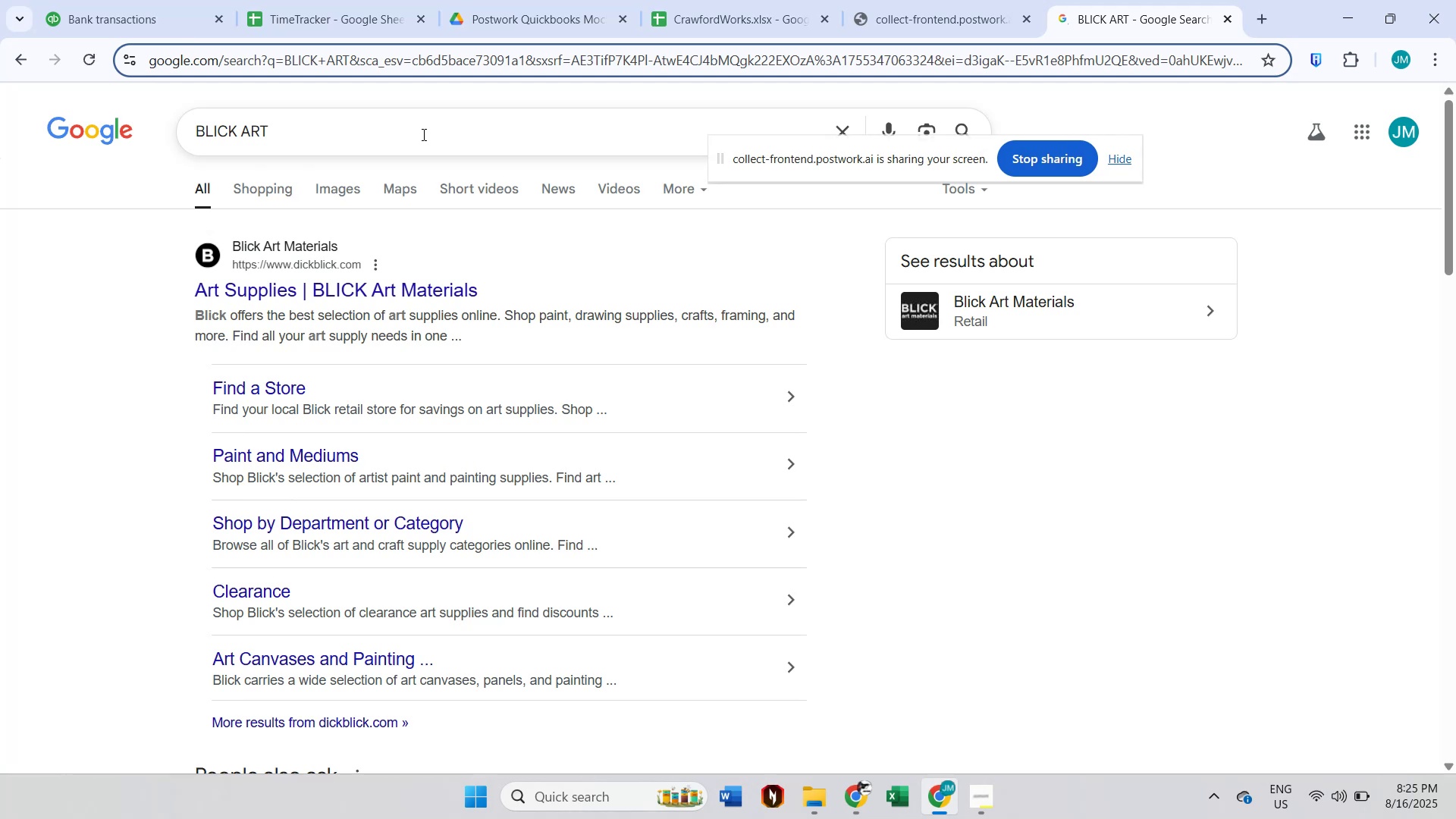 
left_click([160, 13])
 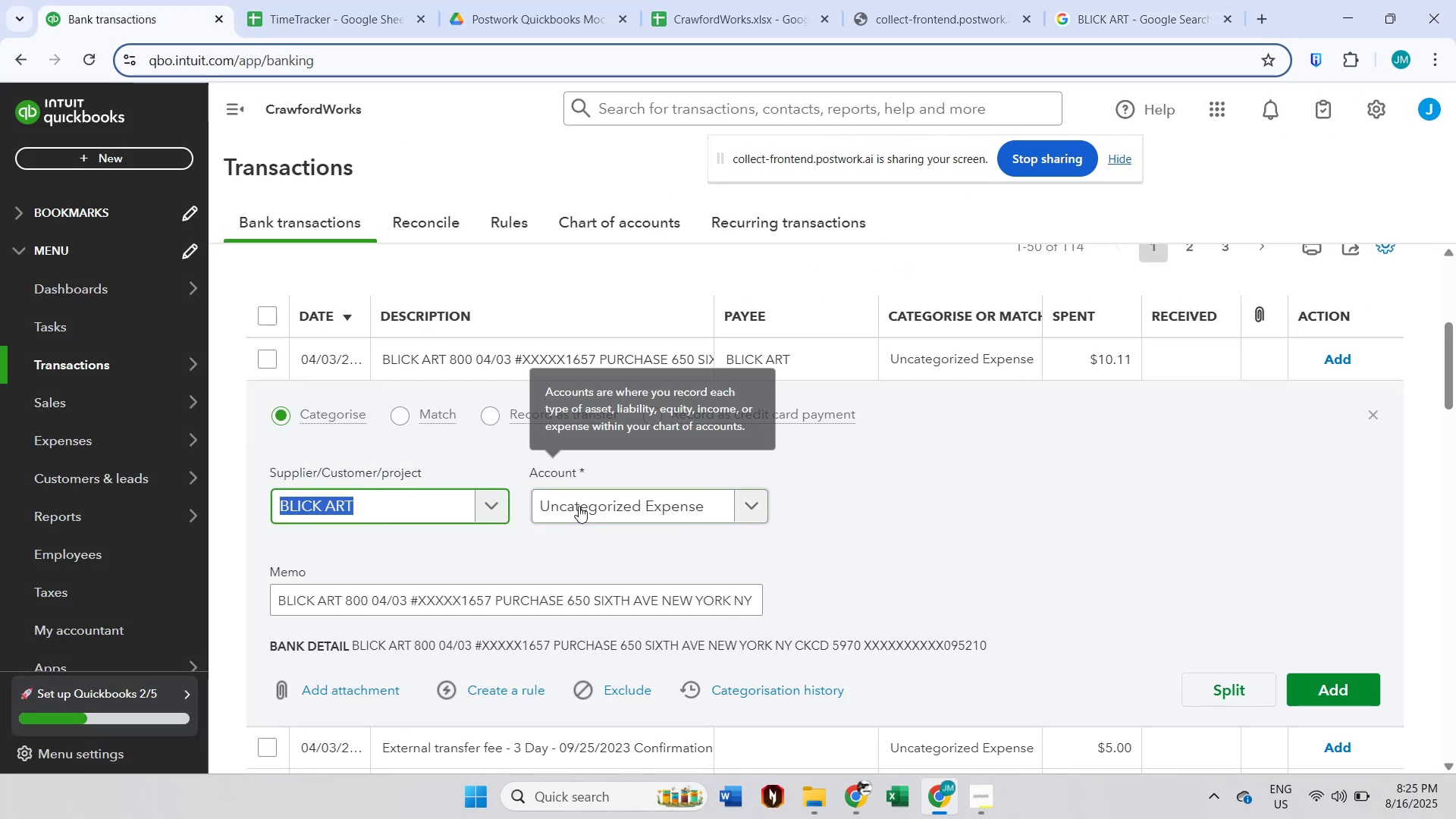 
left_click([579, 506])
 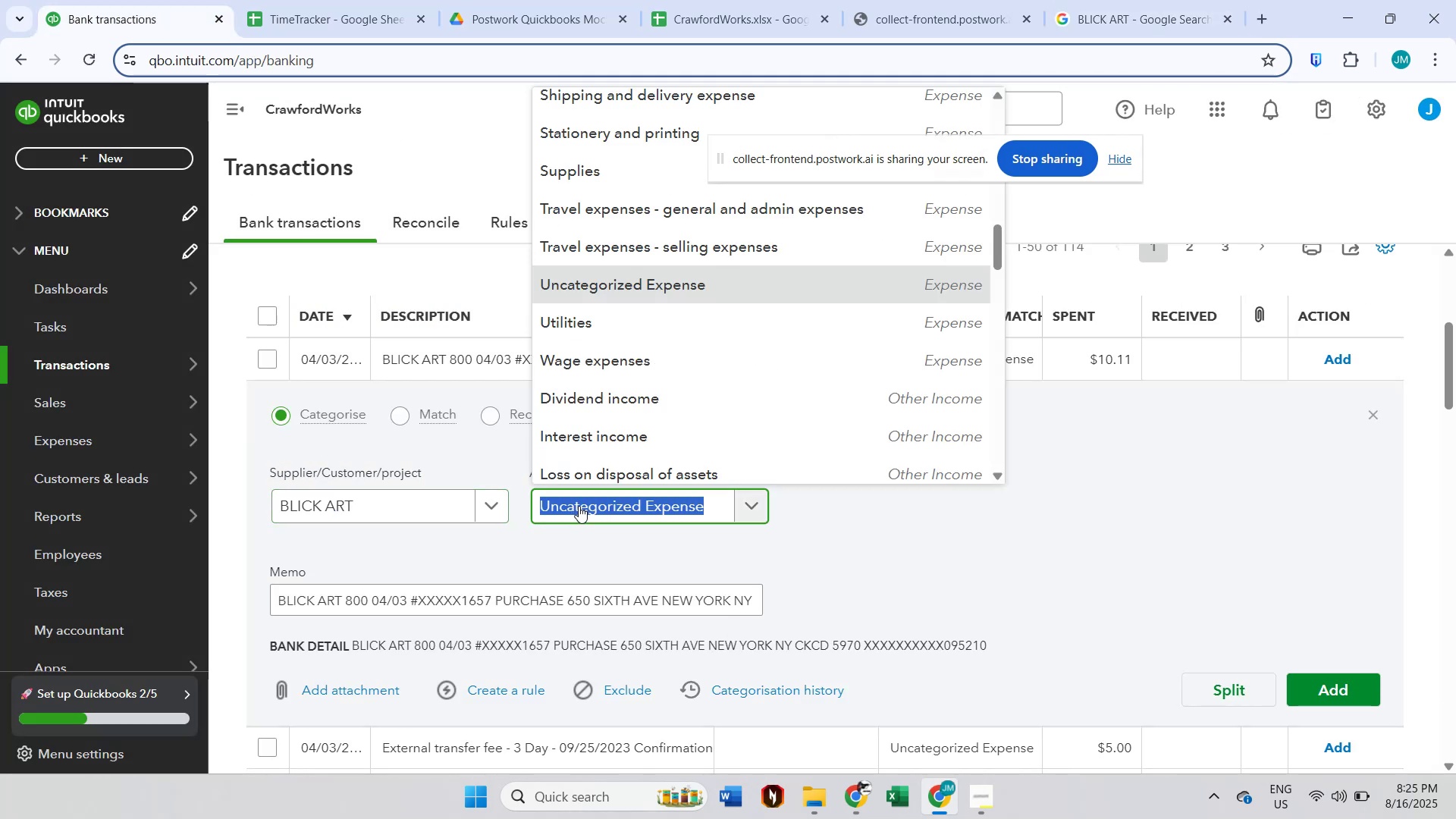 
type(supp)
 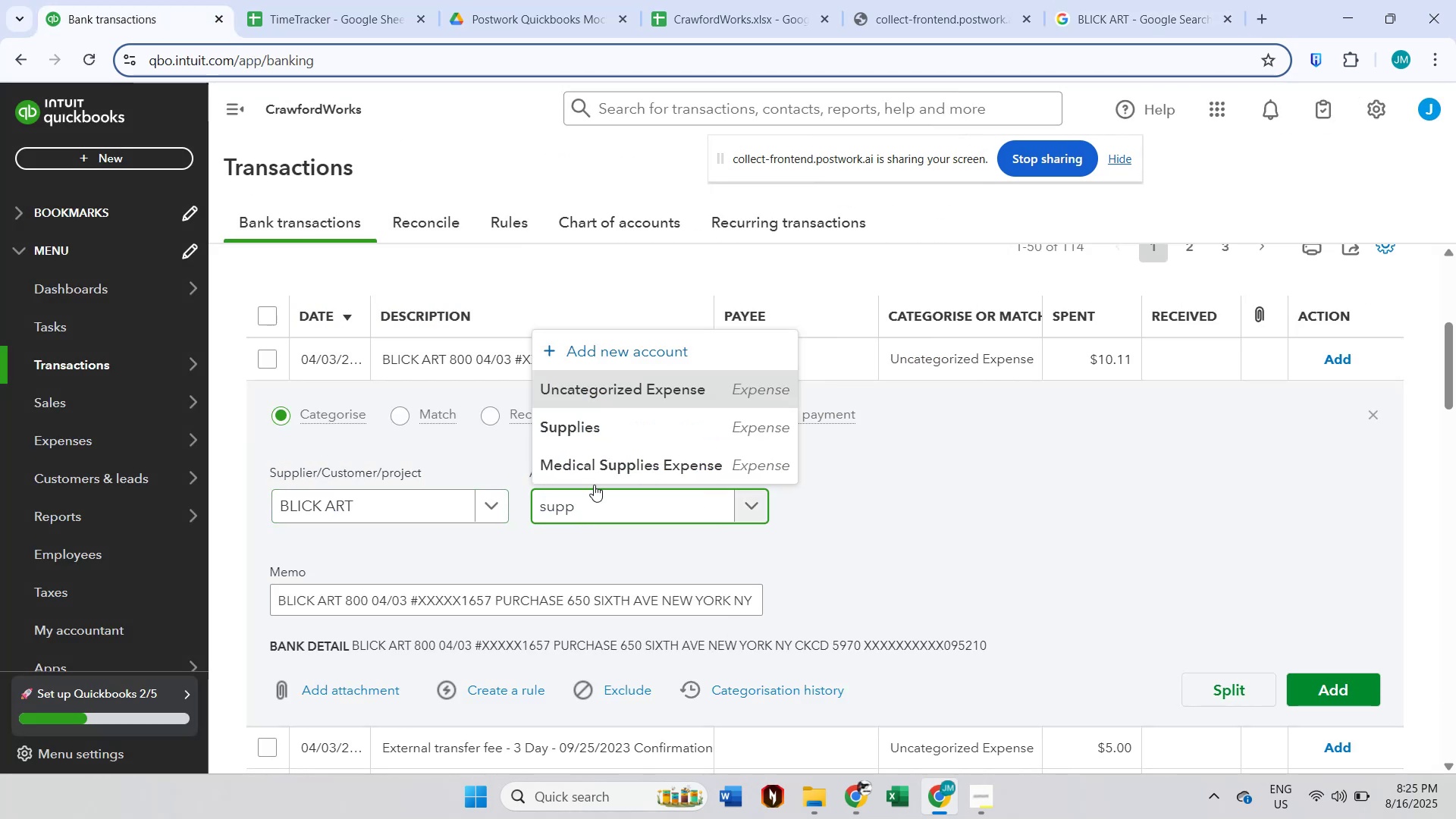 
left_click([595, 422])
 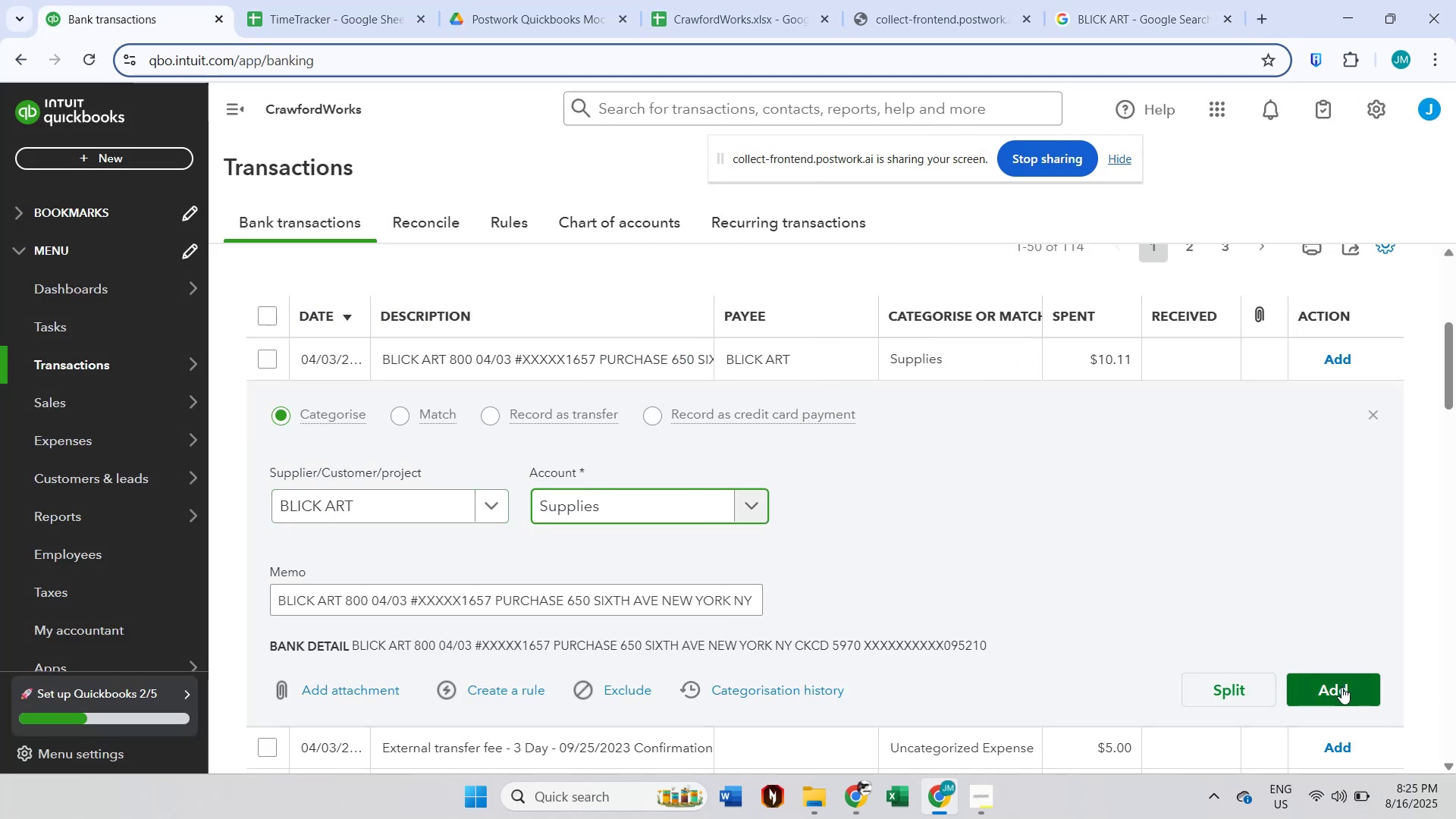 
left_click([1341, 687])
 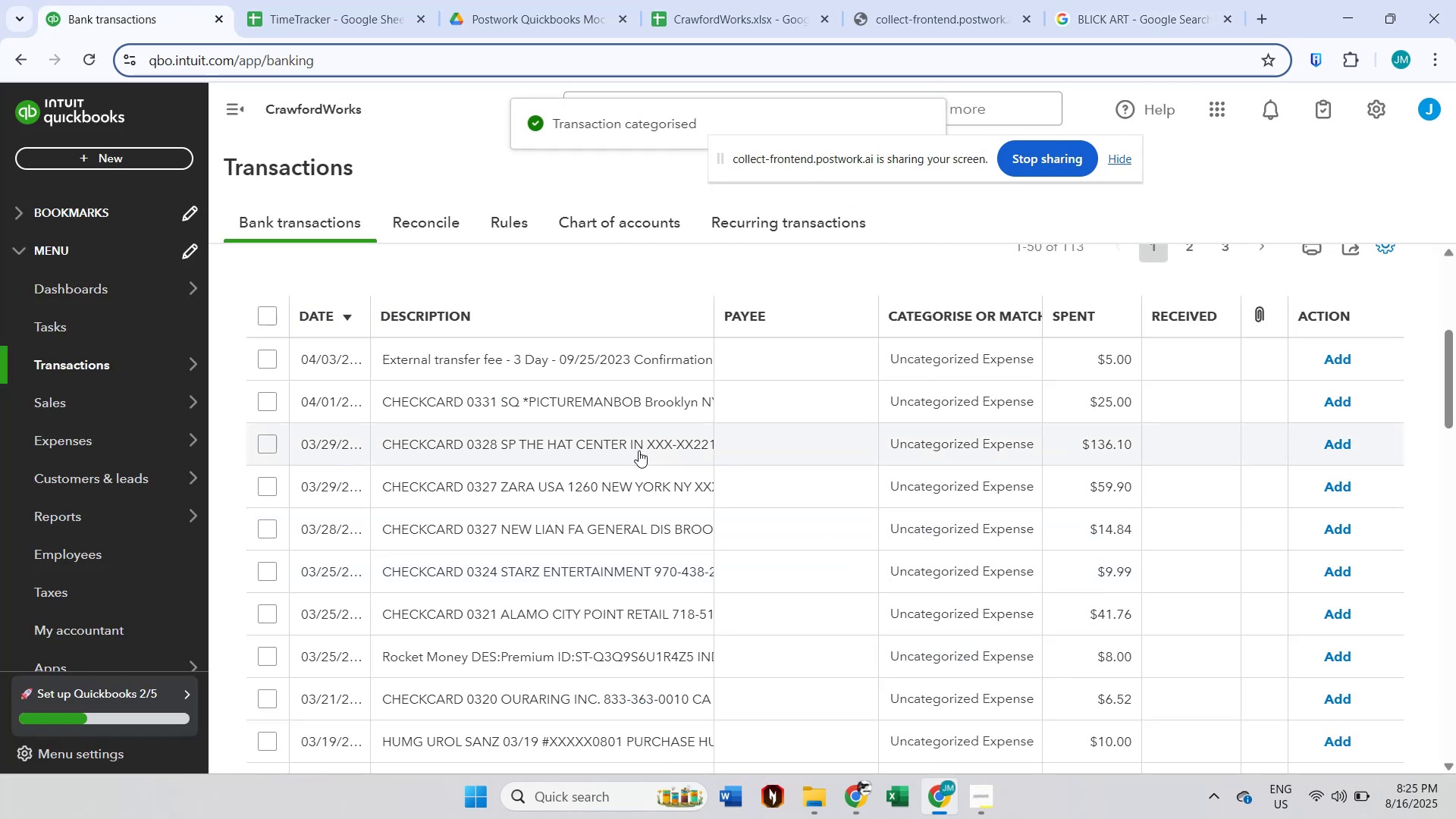 
left_click([634, 359])
 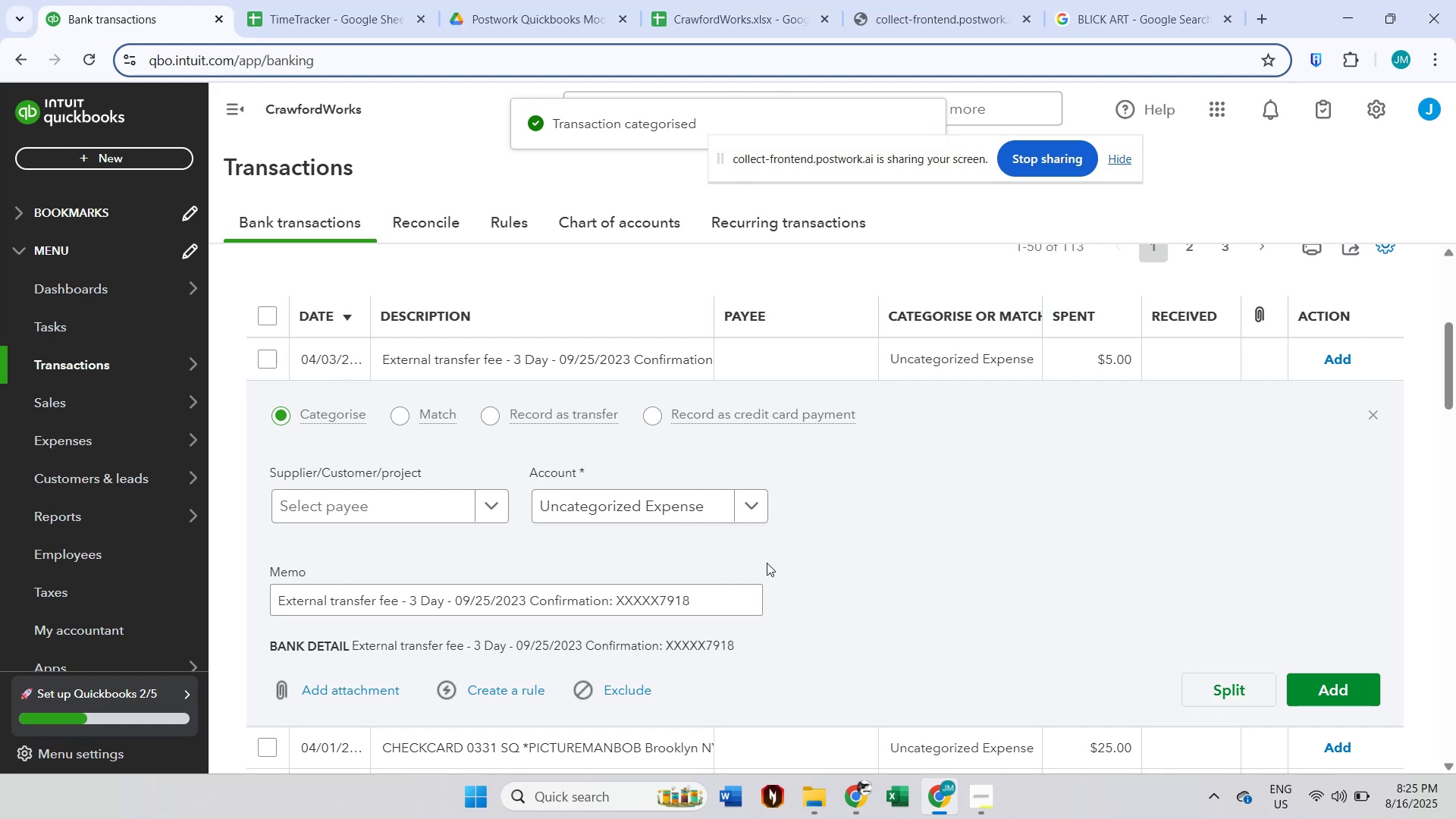 
left_click([413, 502])
 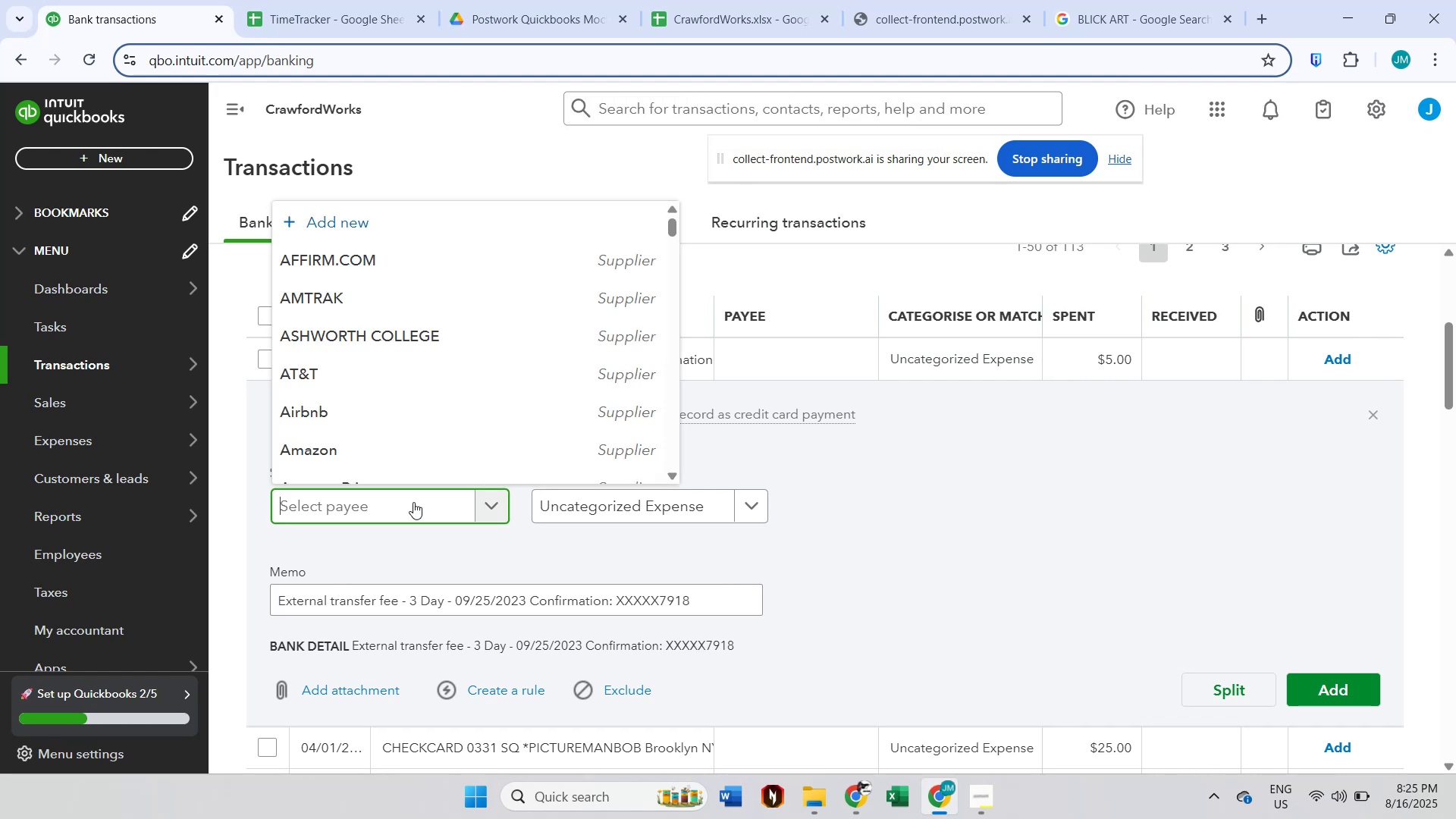 
type(ban)
 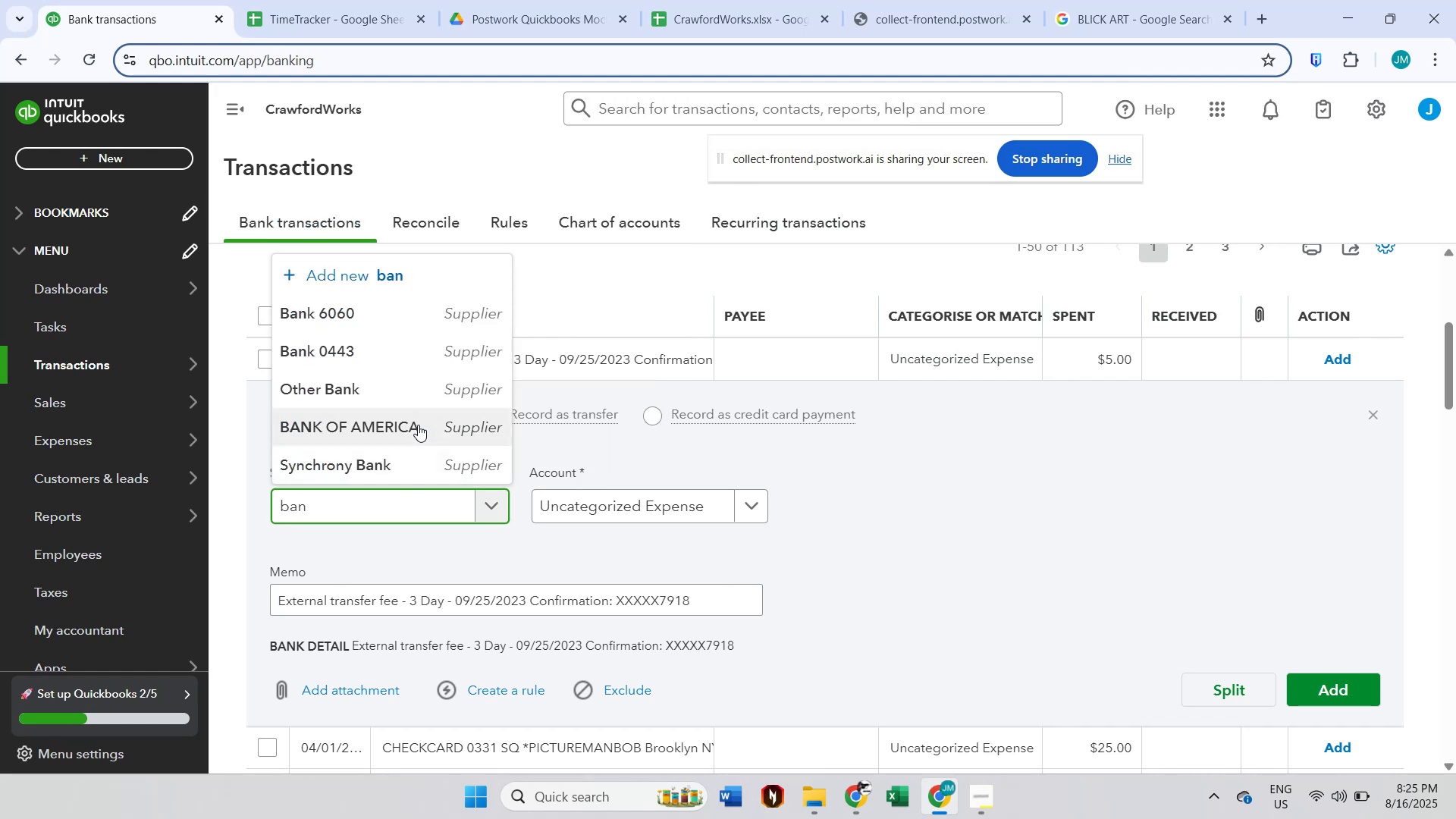 
left_click([394, 356])
 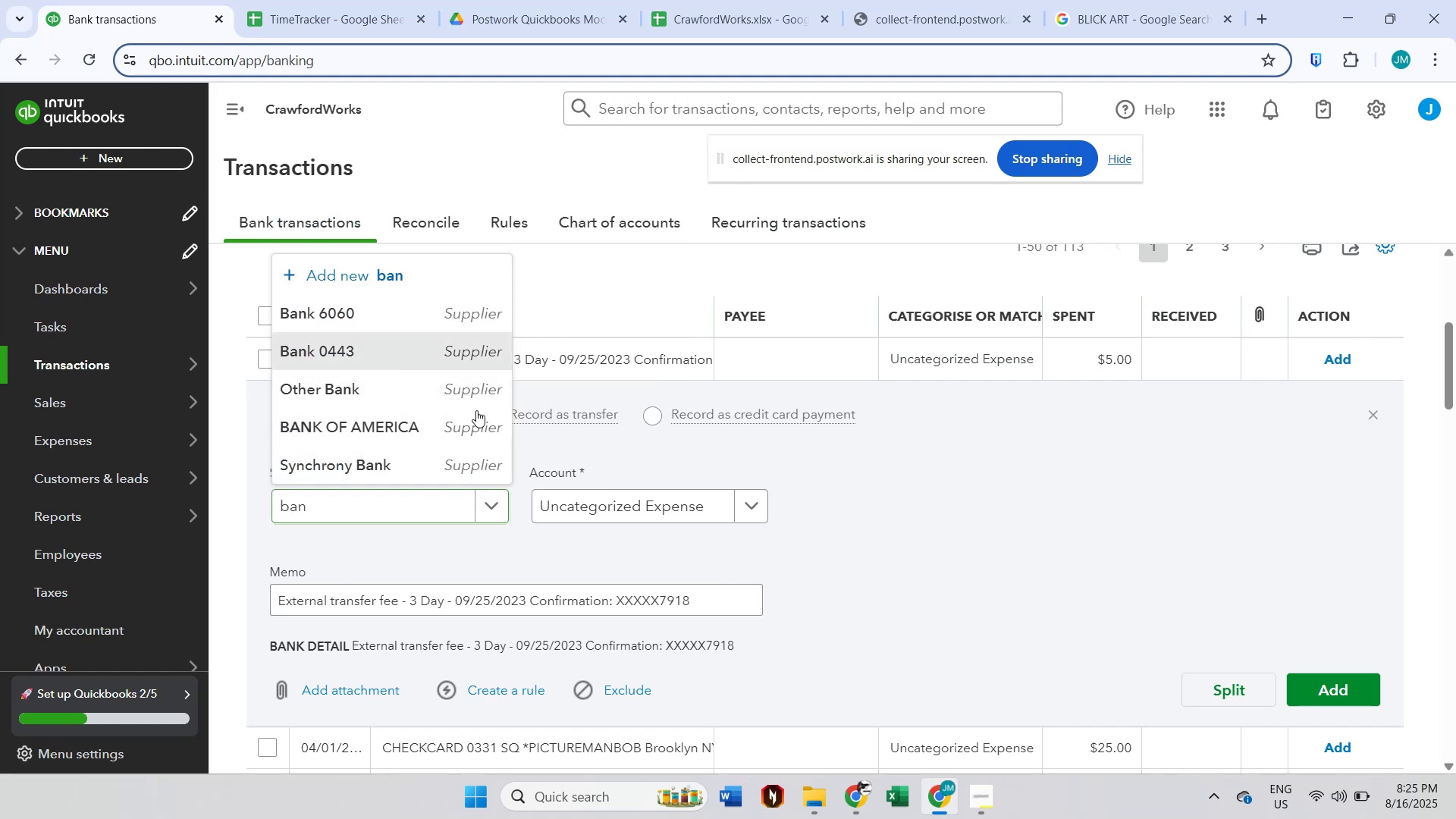 
scroll: coordinate [878, 536], scroll_direction: up, amount: 4.0
 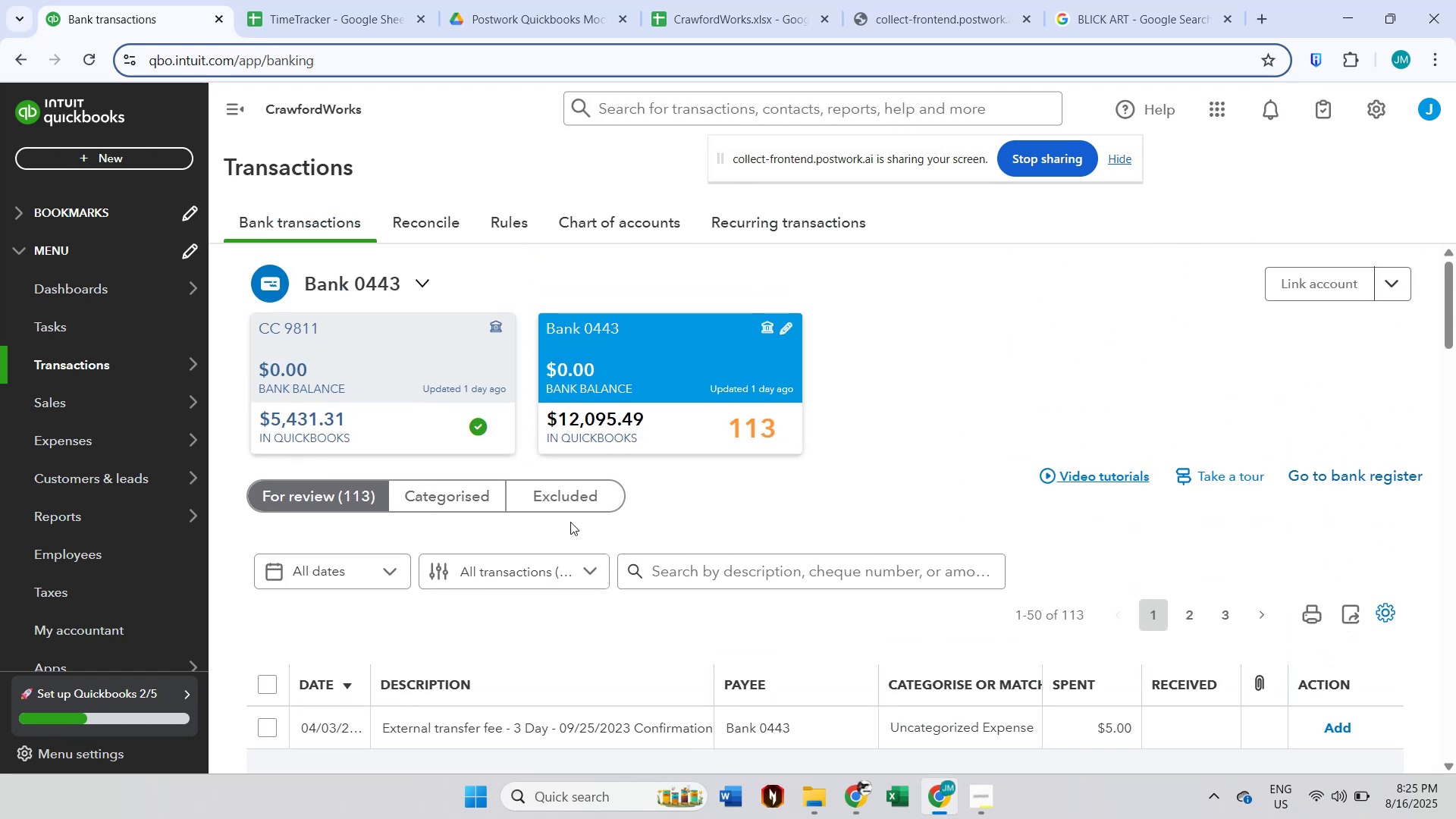 
scroll: coordinate [661, 473], scroll_direction: down, amount: 5.0
 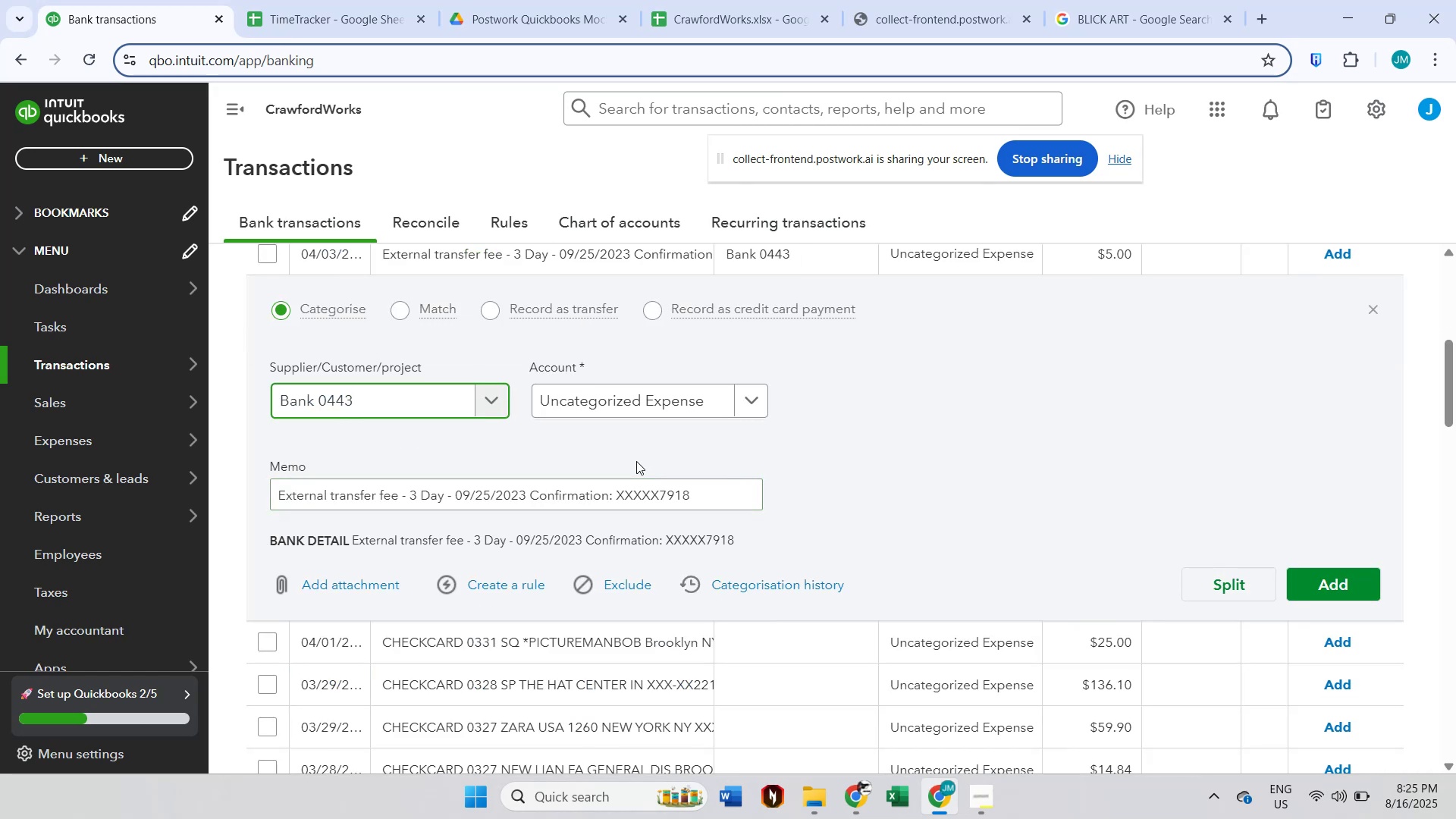 
left_click([640, 403])
 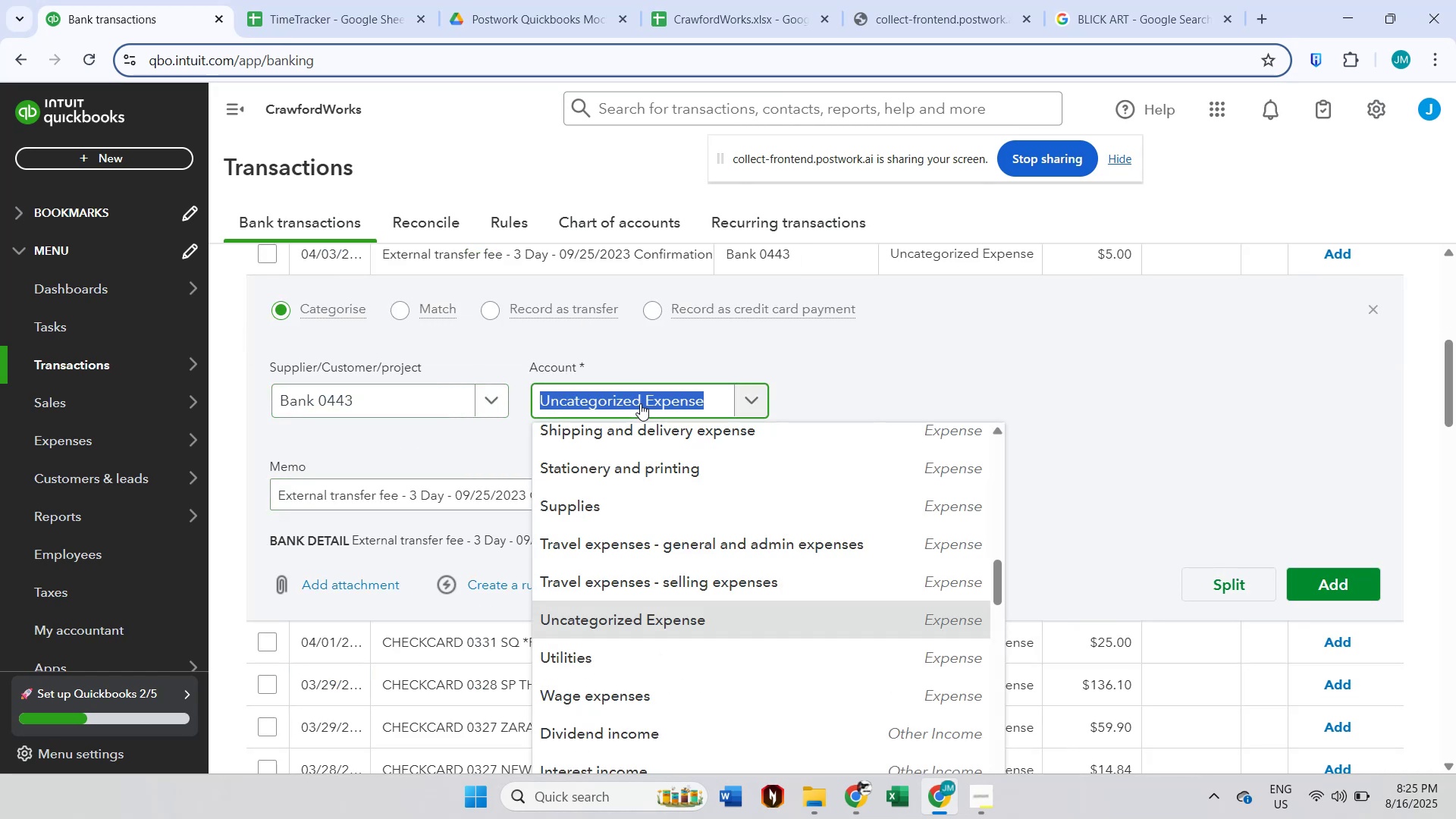 
type(ba)
 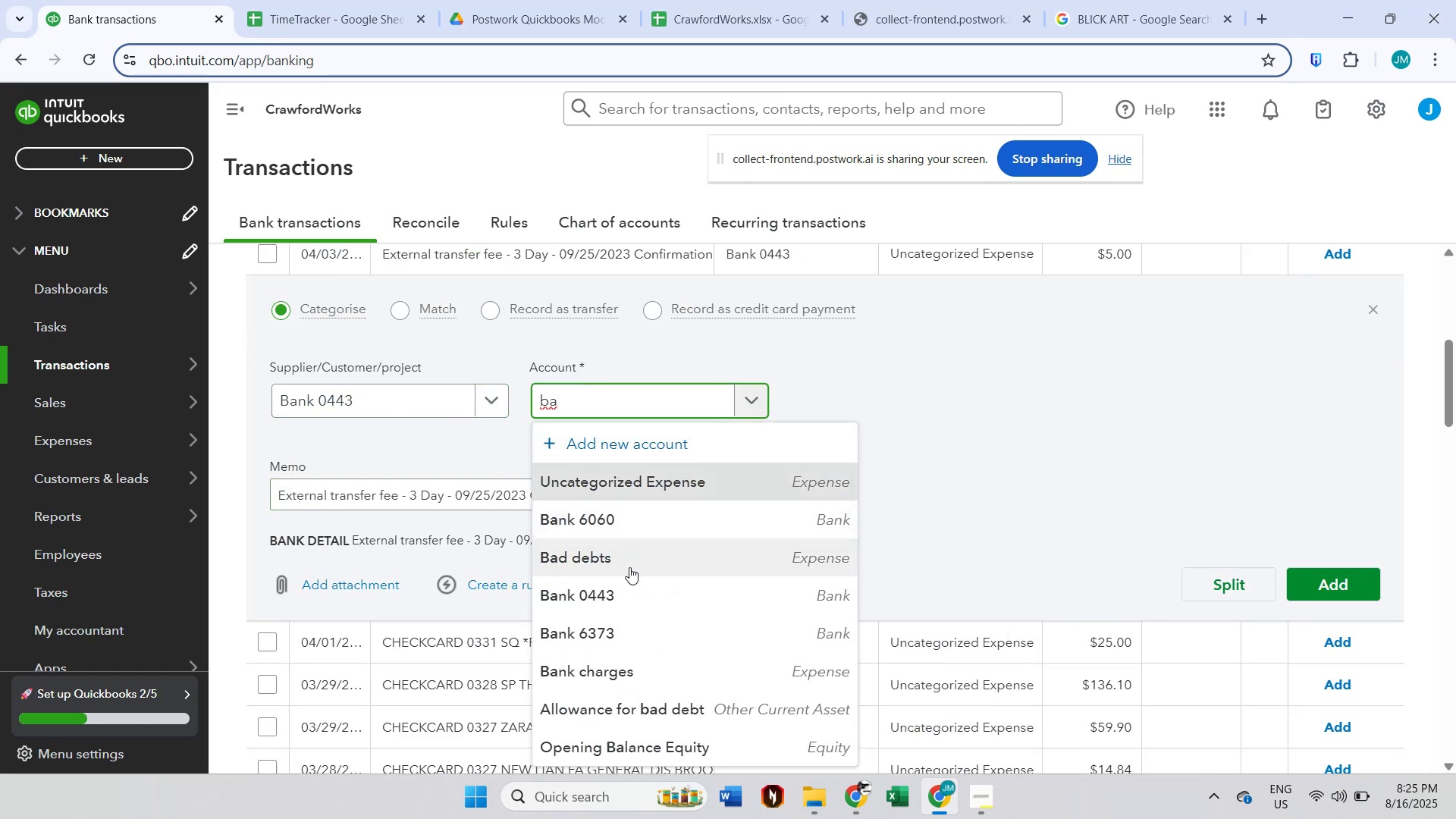 
left_click([629, 669])
 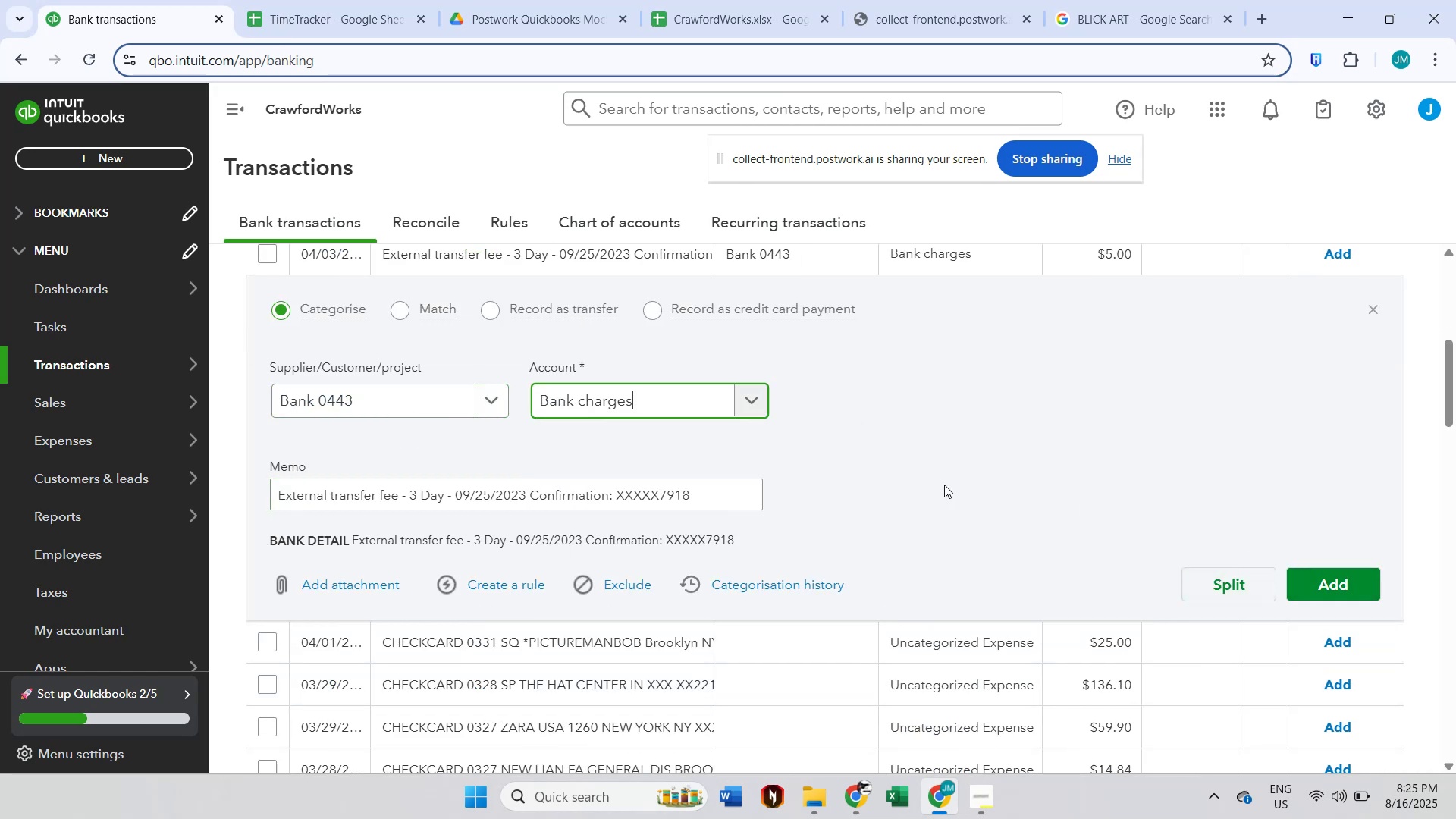 
double_click([306, 494])
 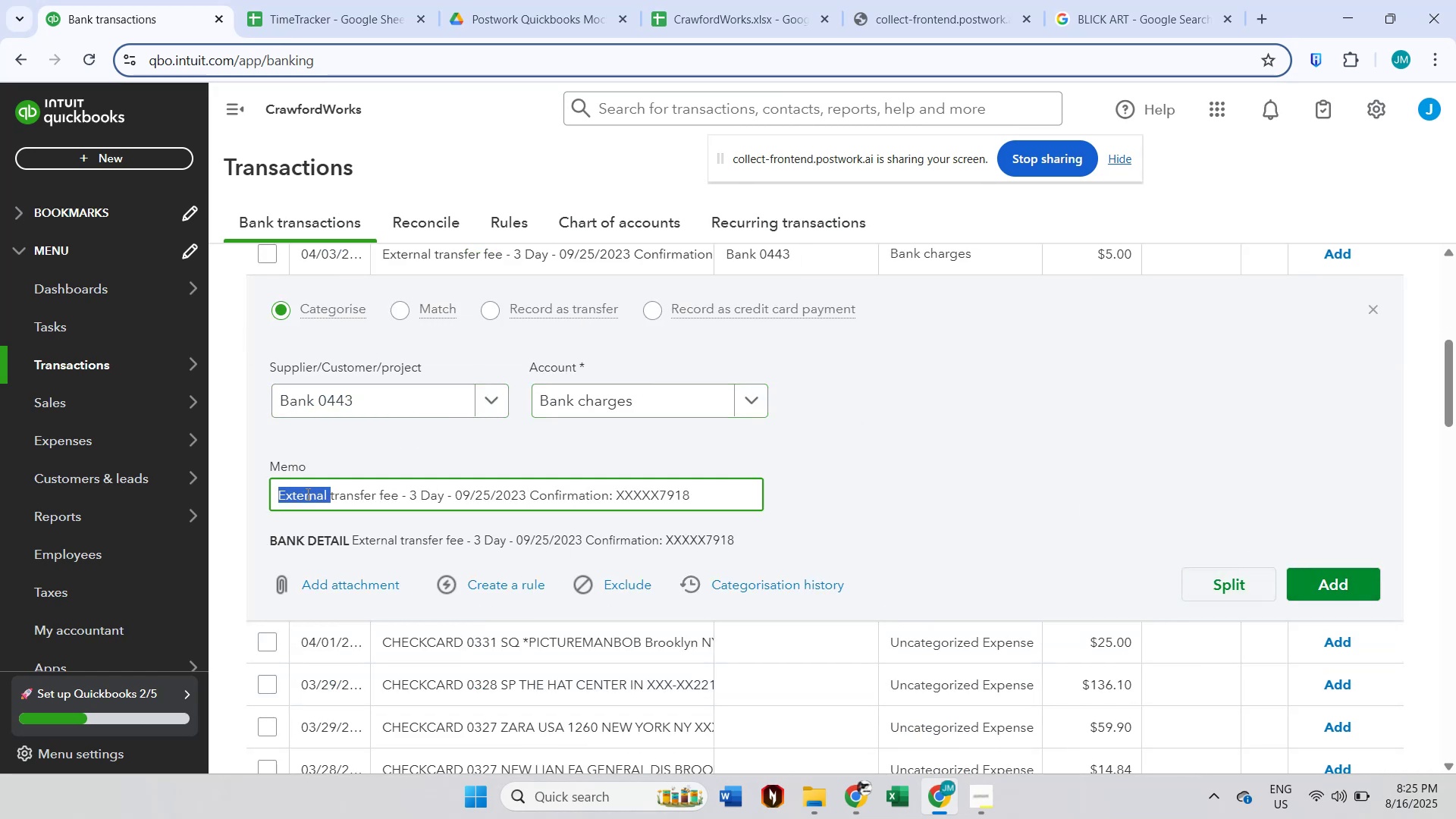 
hold_key(key=ShiftLeft, duration=0.47)
triple_click([377, 491])
 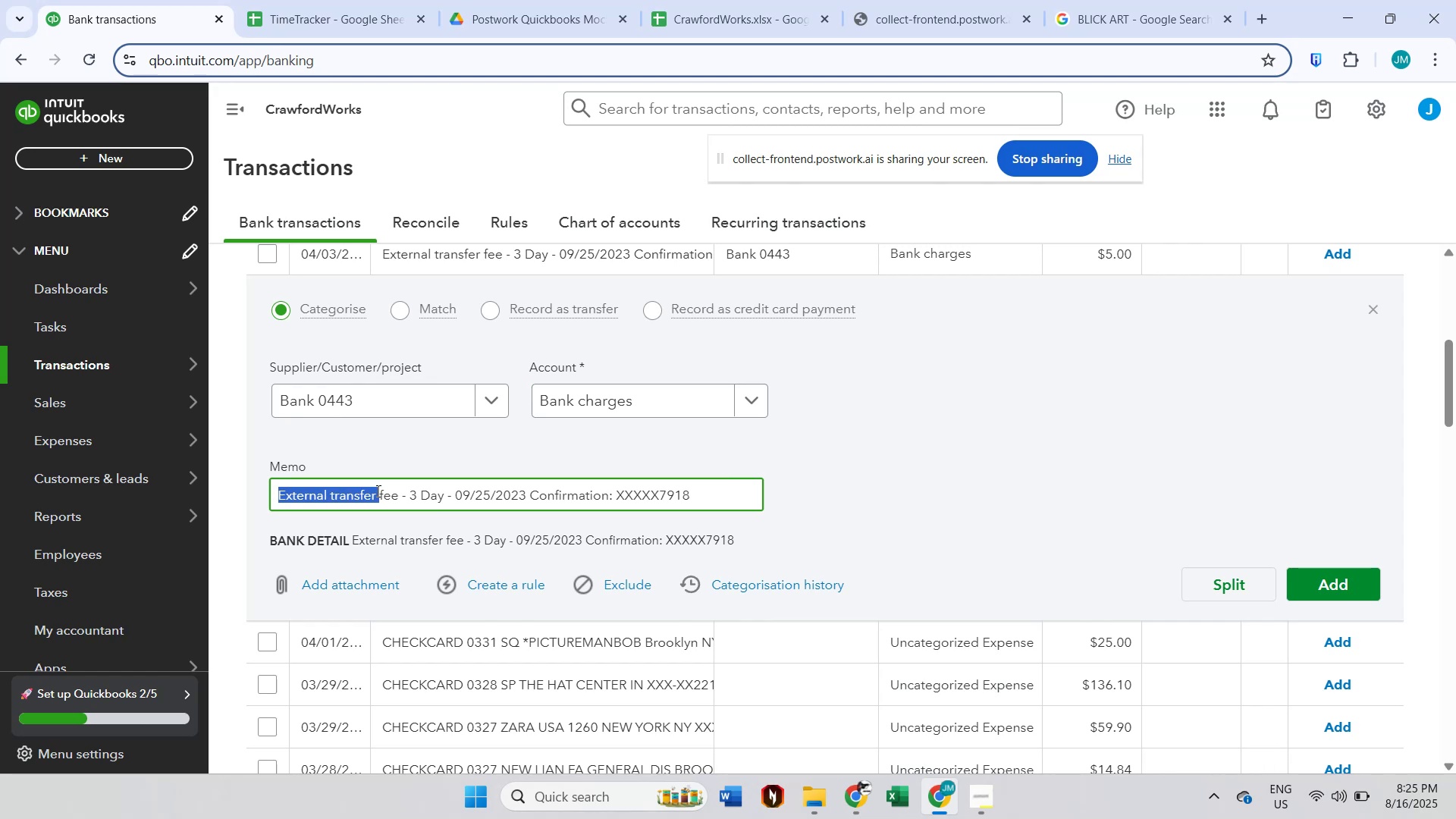 
key(Control+ControlLeft)
 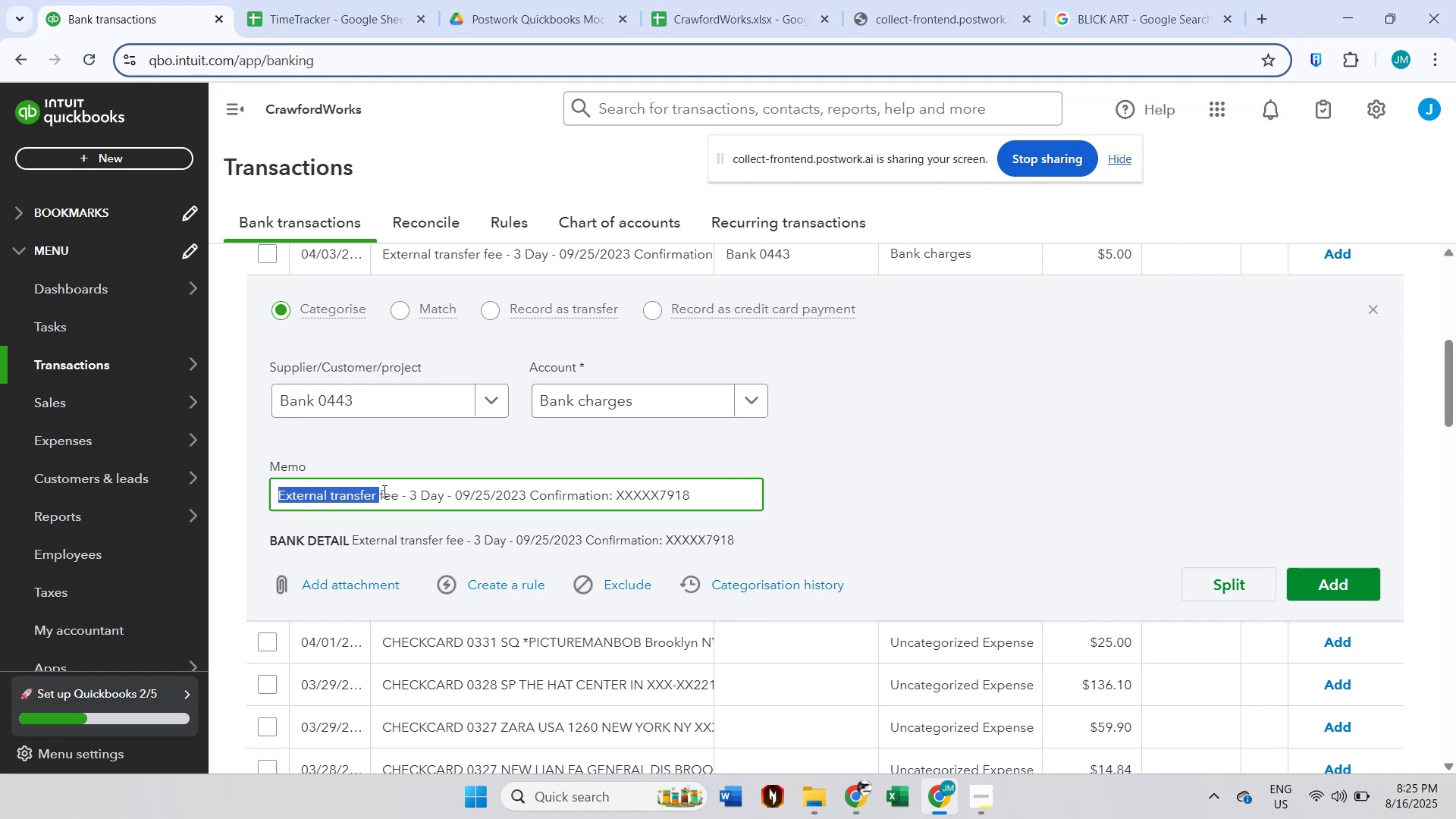 
key(Control+C)
 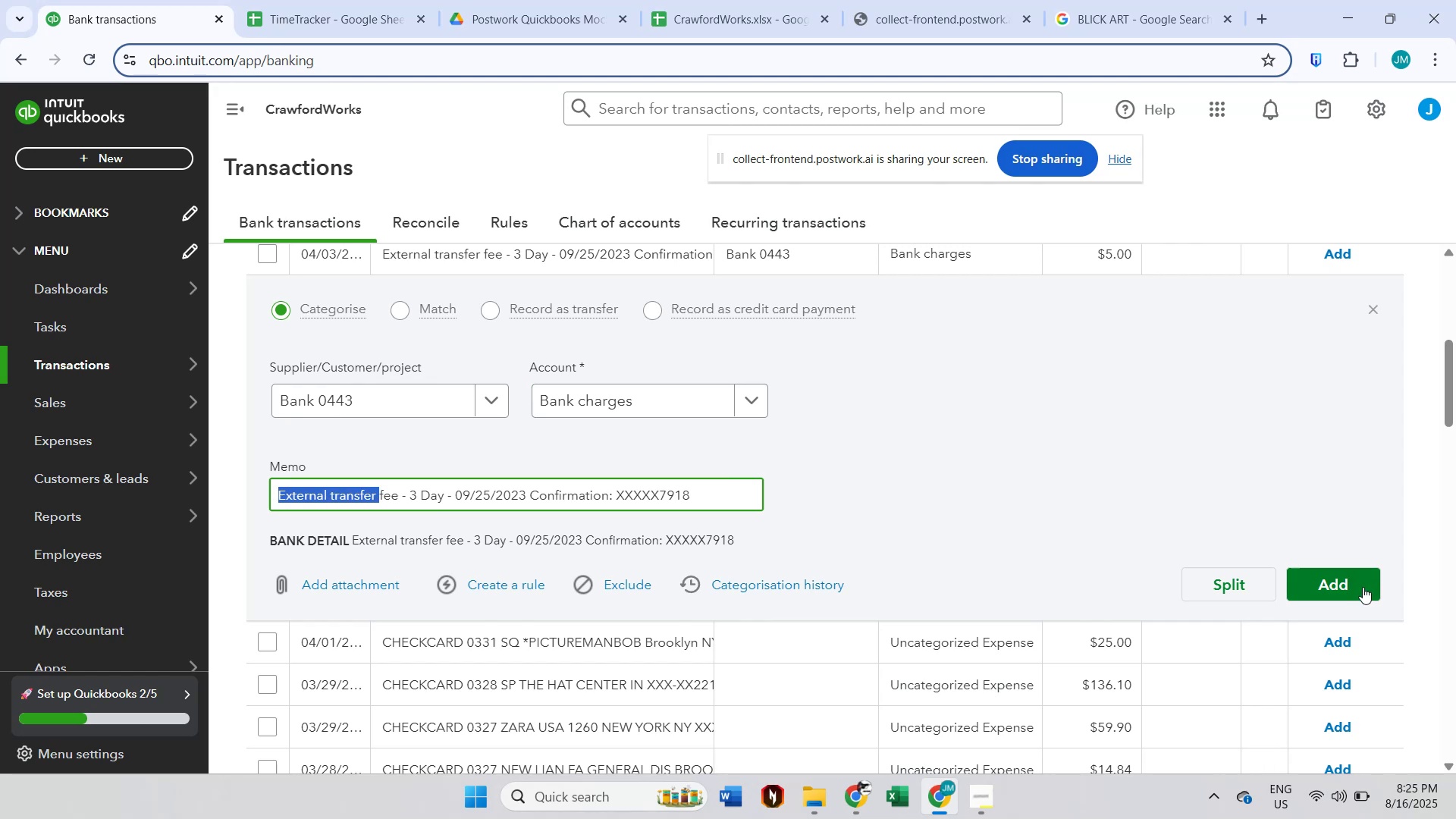 
left_click([1366, 588])
 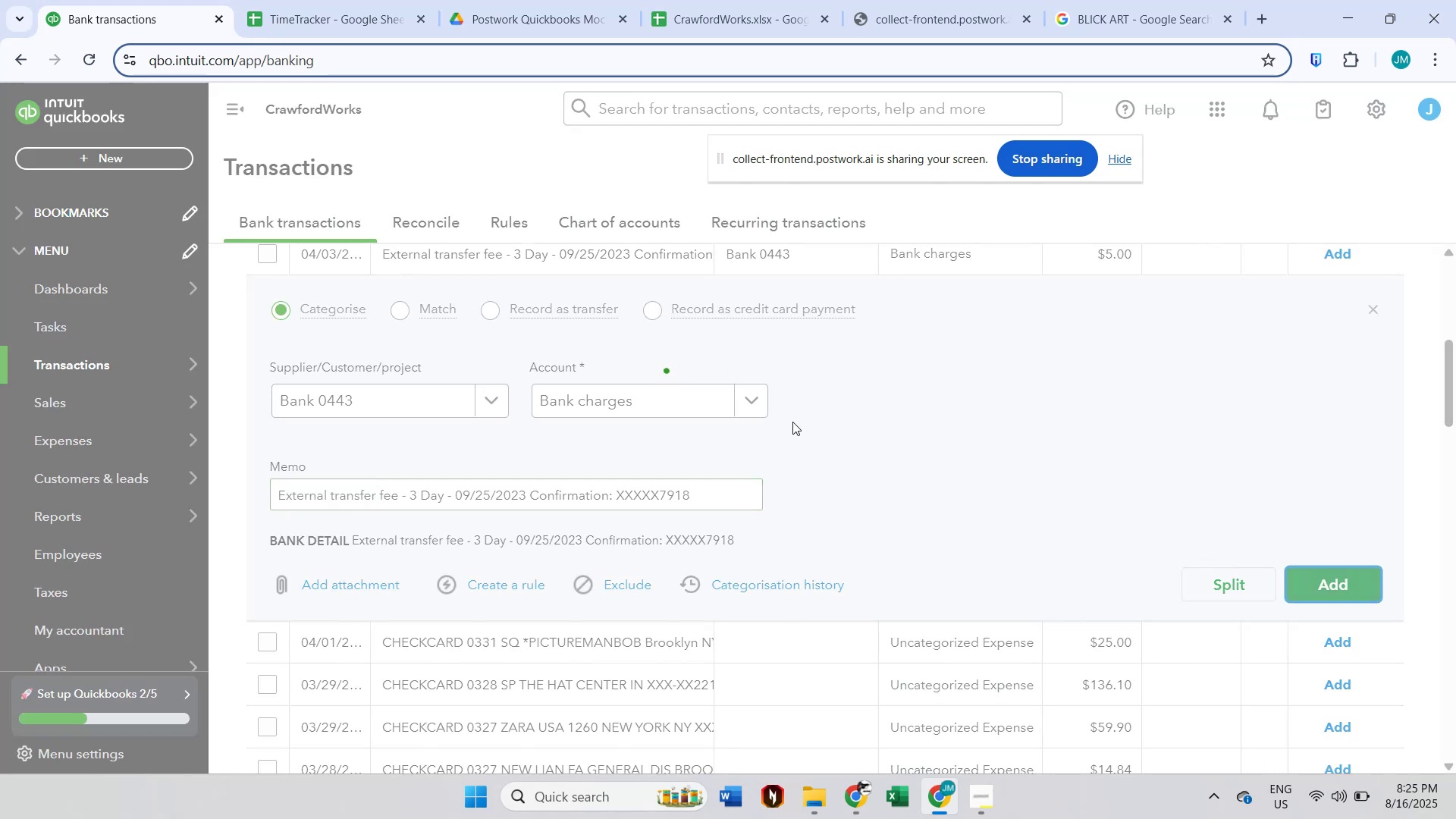 
scroll: coordinate [795, 422], scroll_direction: up, amount: 4.0
 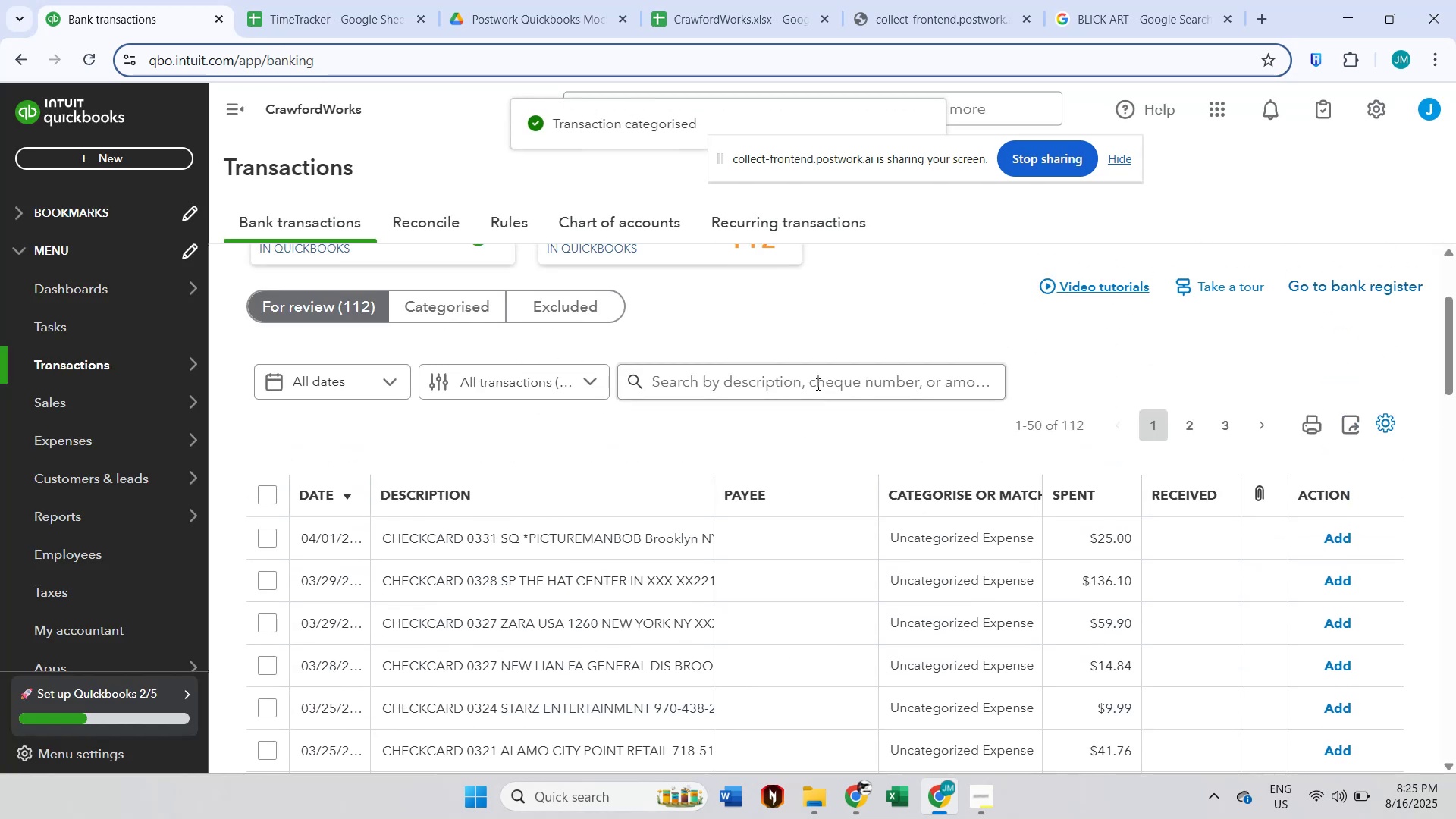 
left_click([814, 366])
 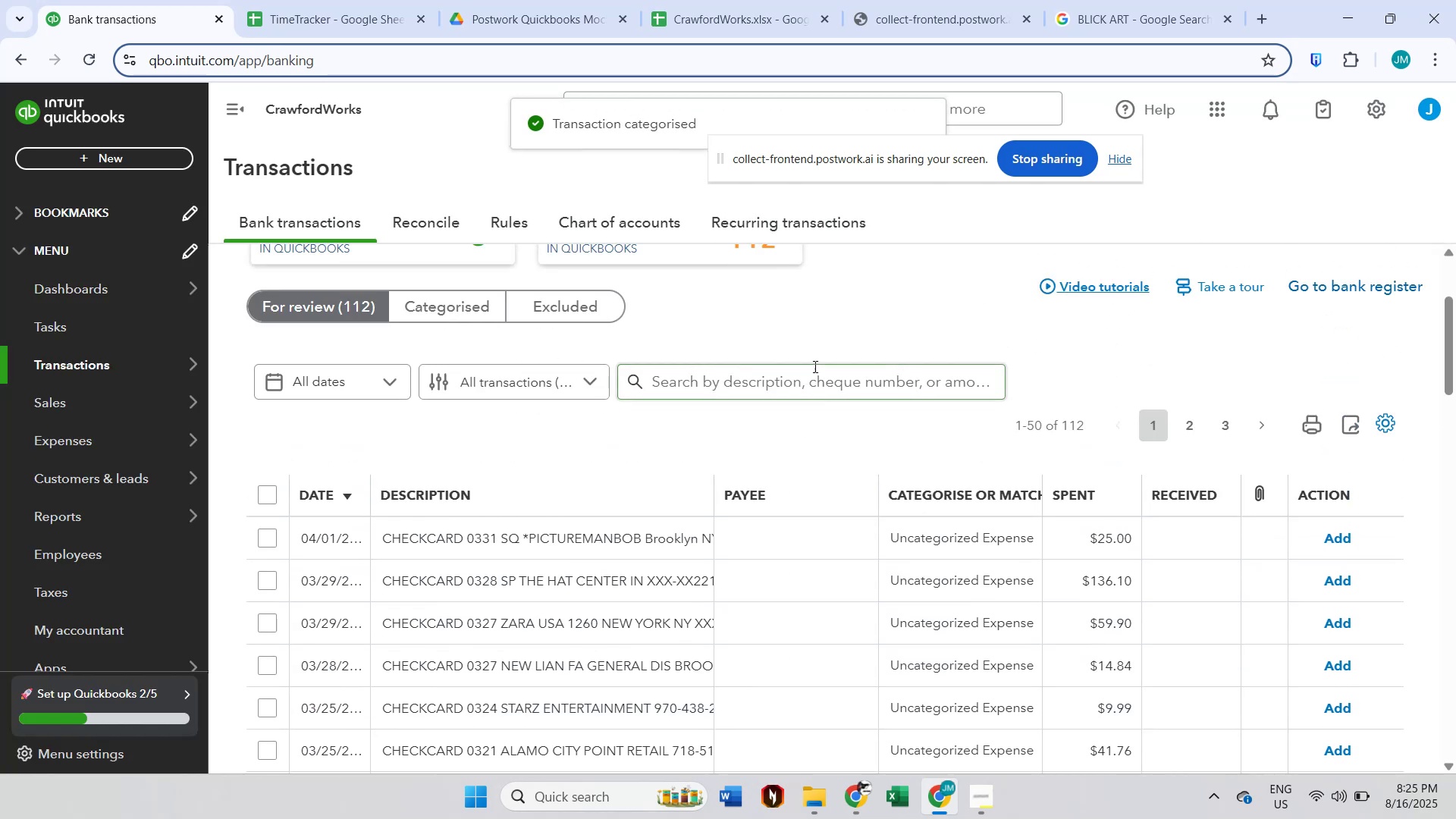 
key(Control+ControlLeft)
 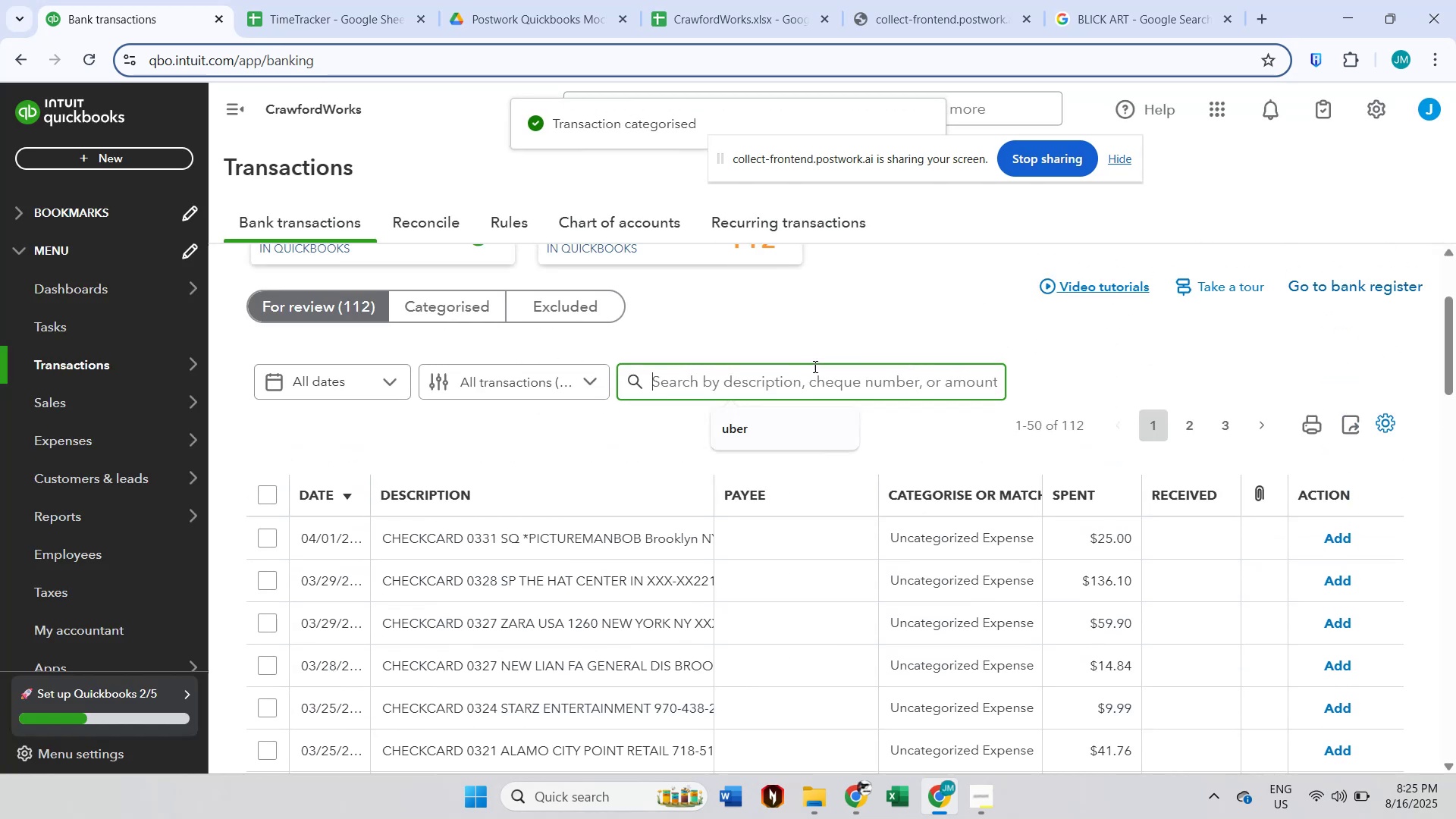 
key(Control+V)
 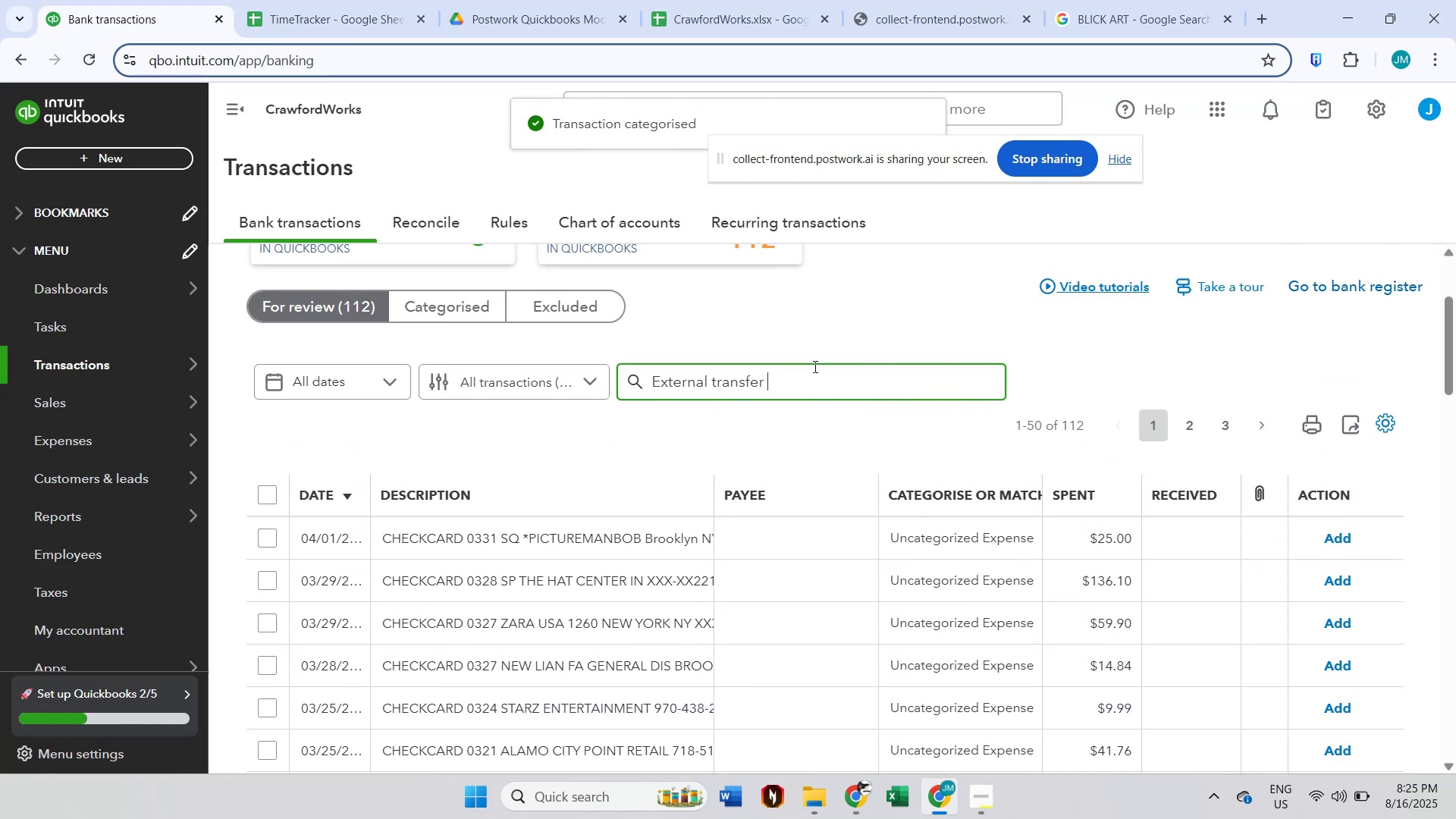 
key(Backspace)
 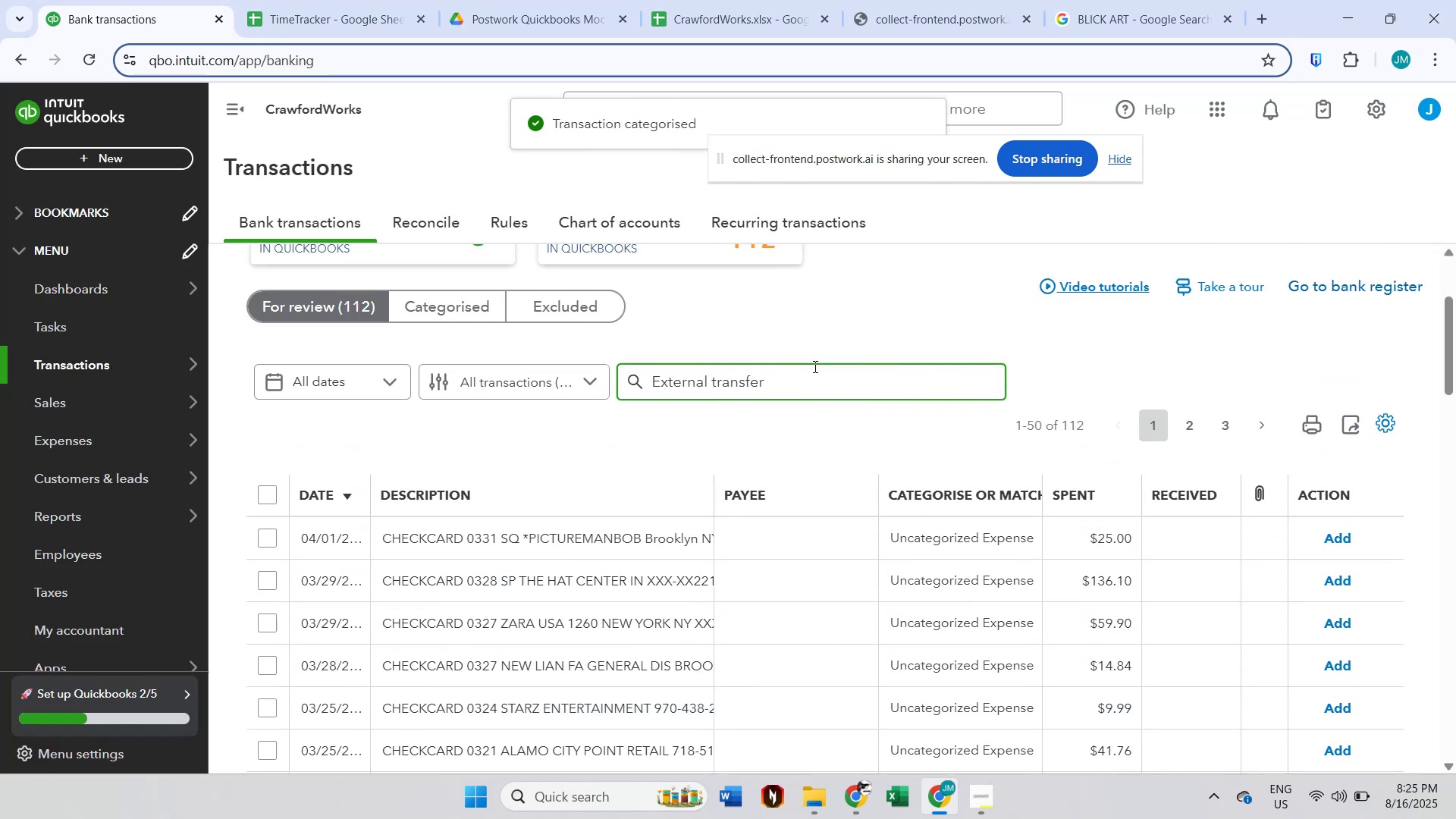 
key(Enter)
 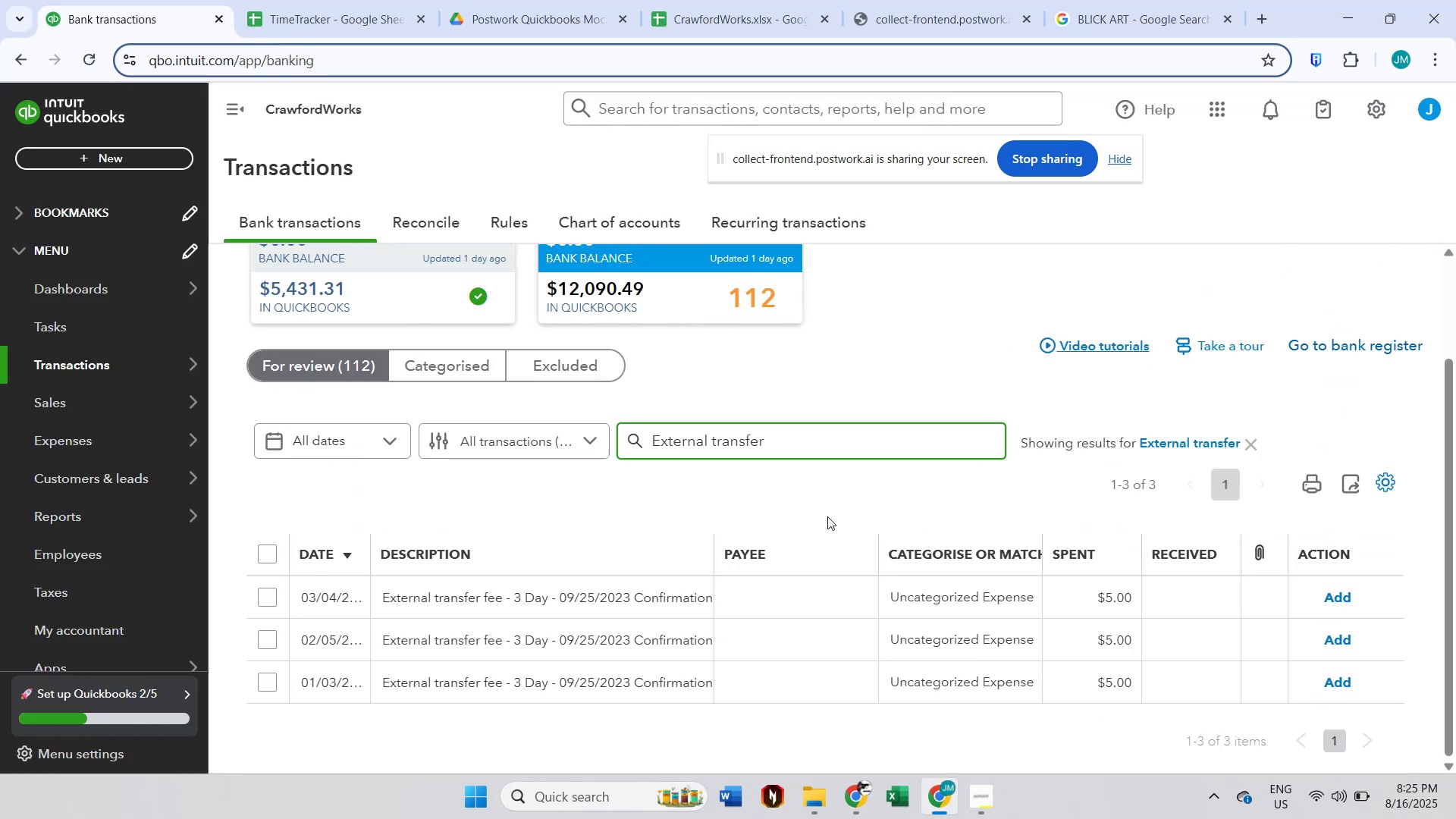 
scroll: coordinate [757, 530], scroll_direction: down, amount: 1.0
 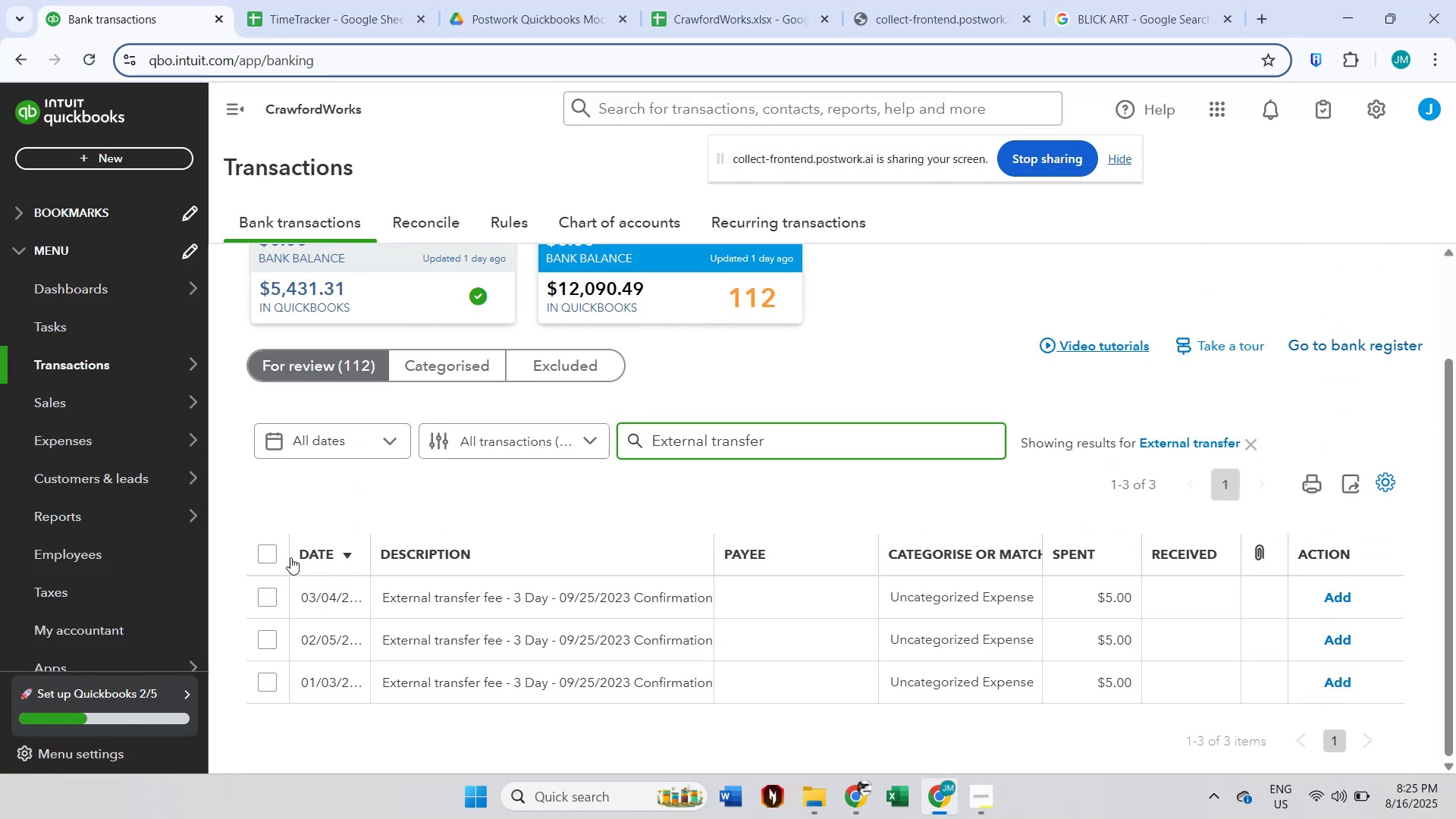 
left_click([272, 554])
 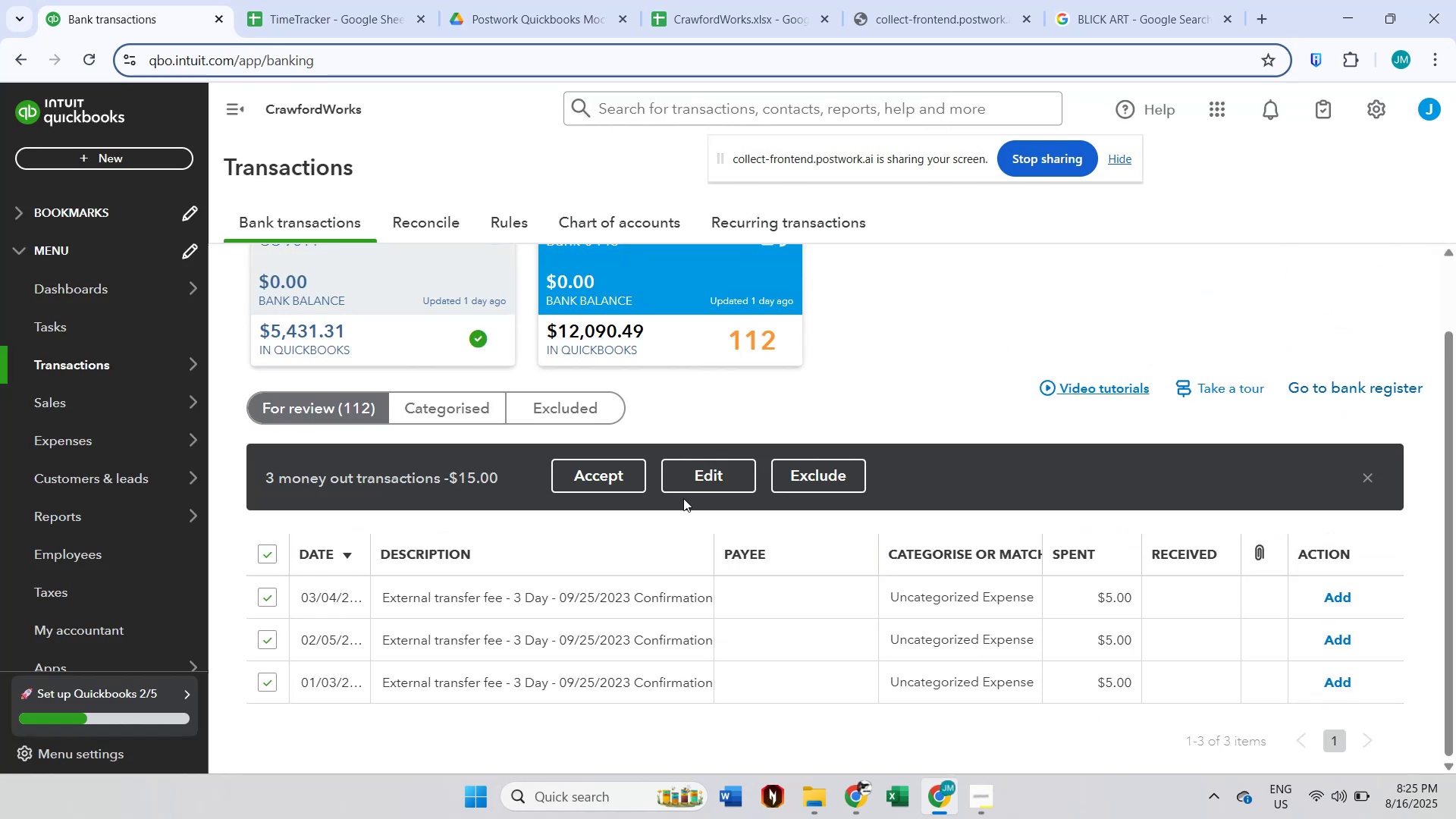 
left_click([701, 479])
 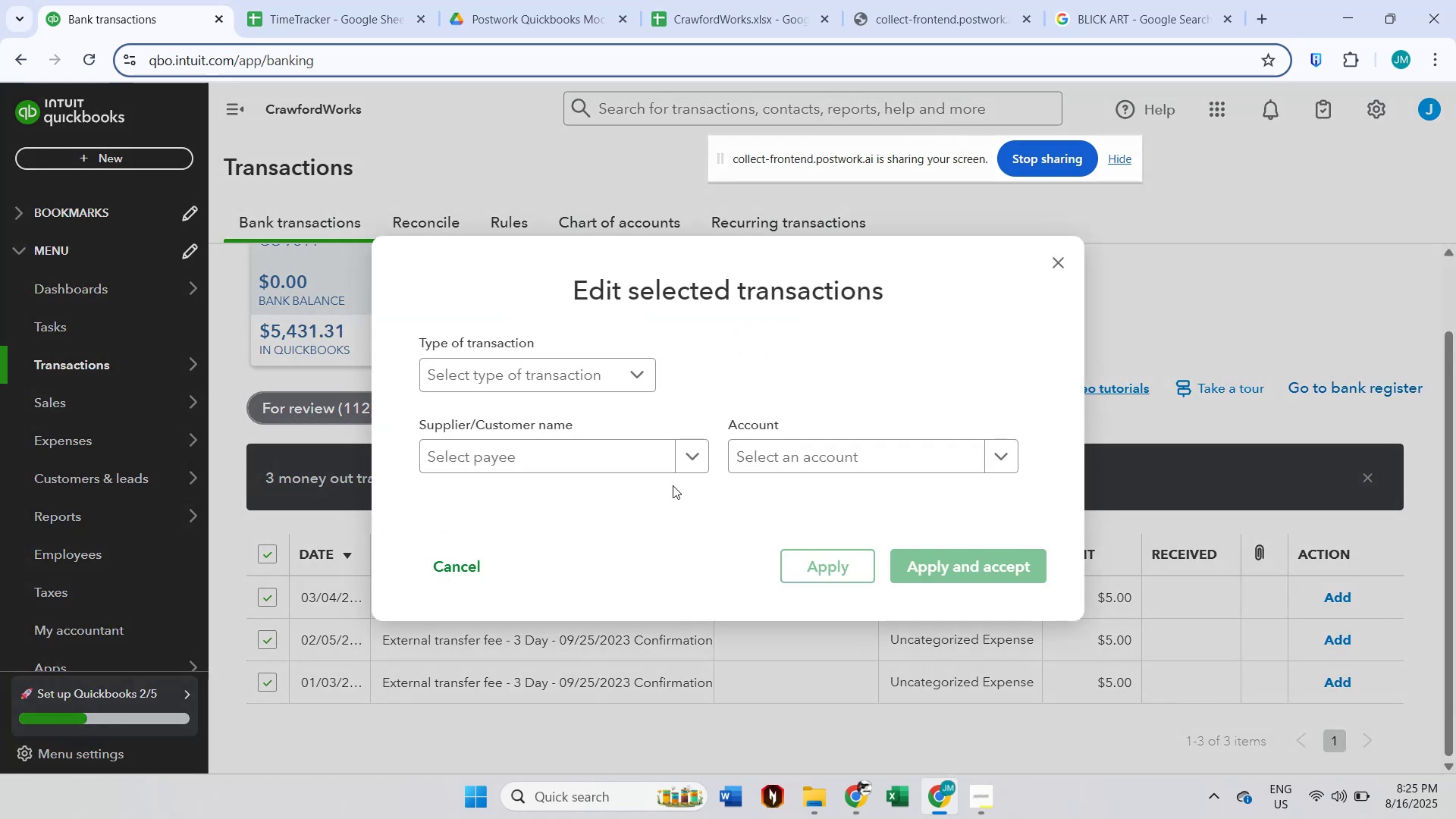 
left_click([592, 460])
 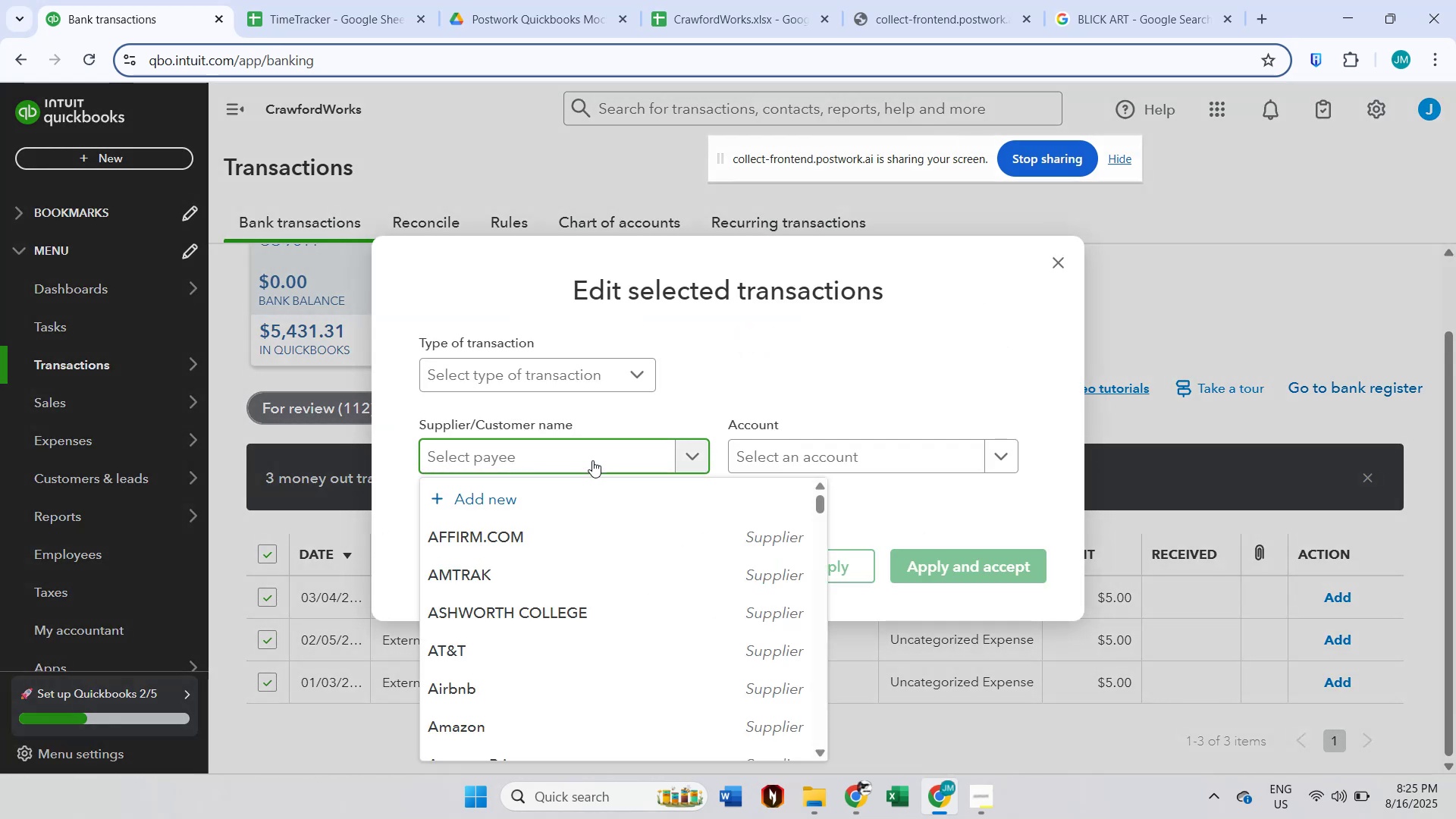 
type(ba)
 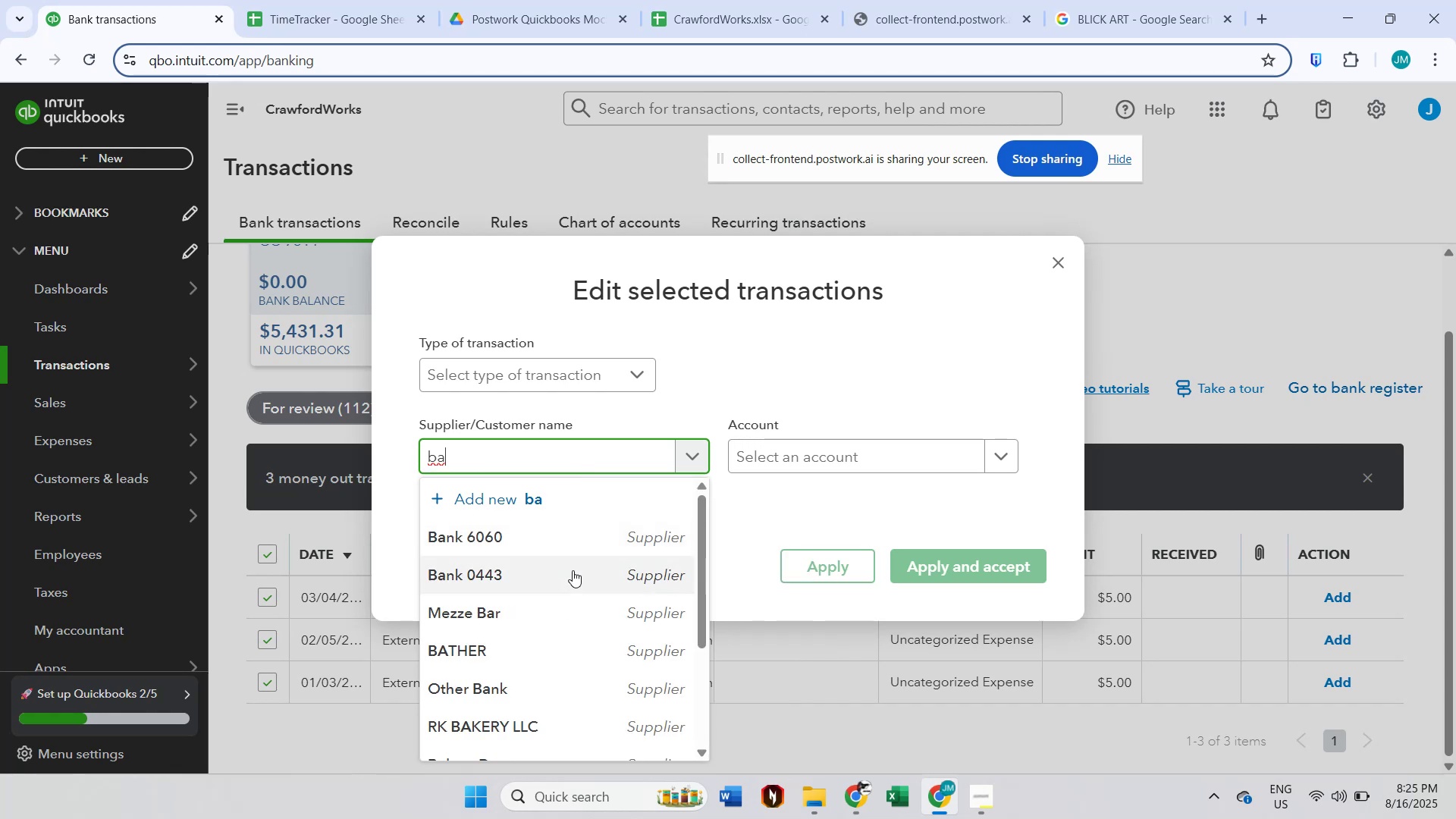 
double_click([789, 459])
 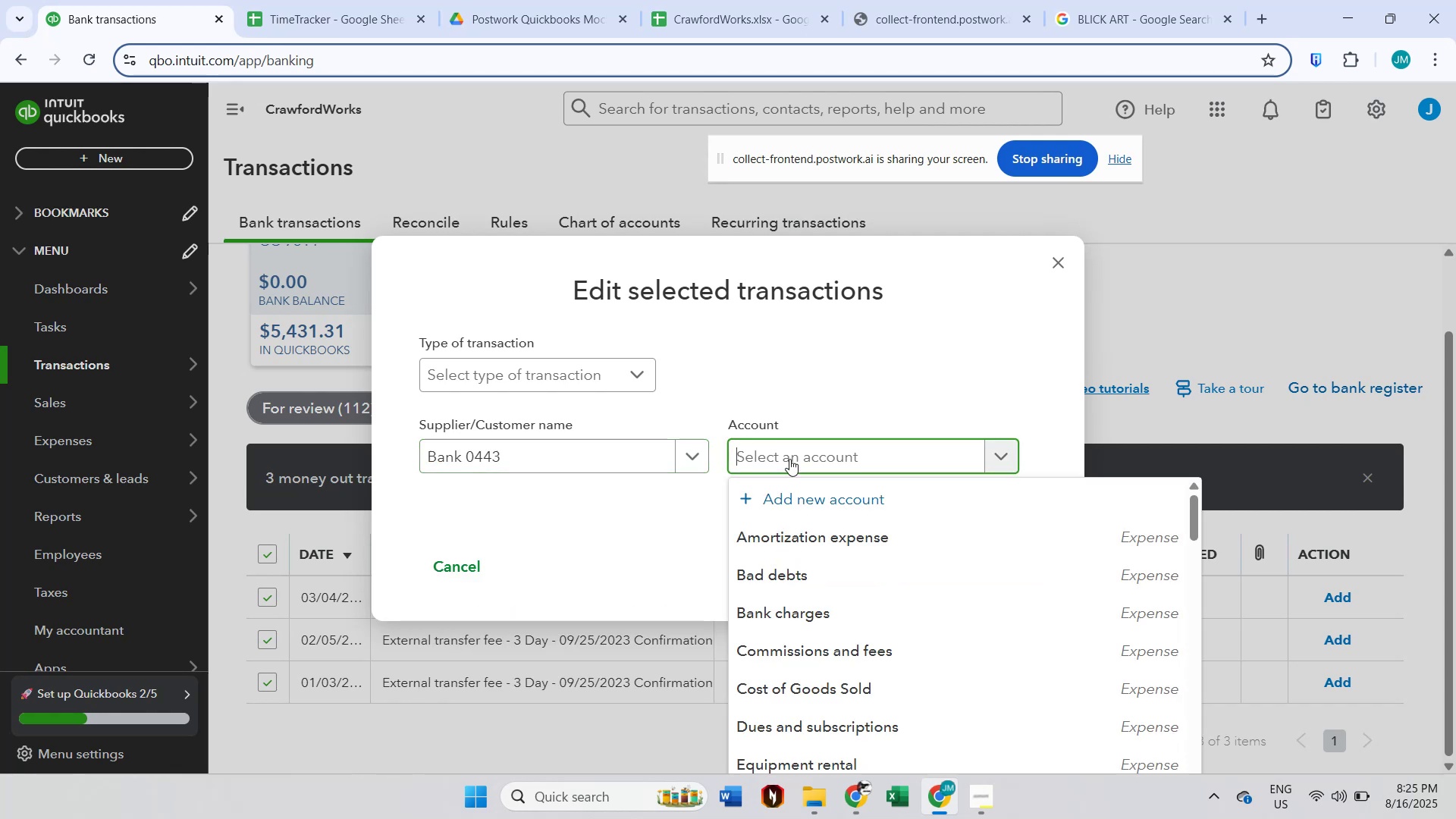 
type(ba)
 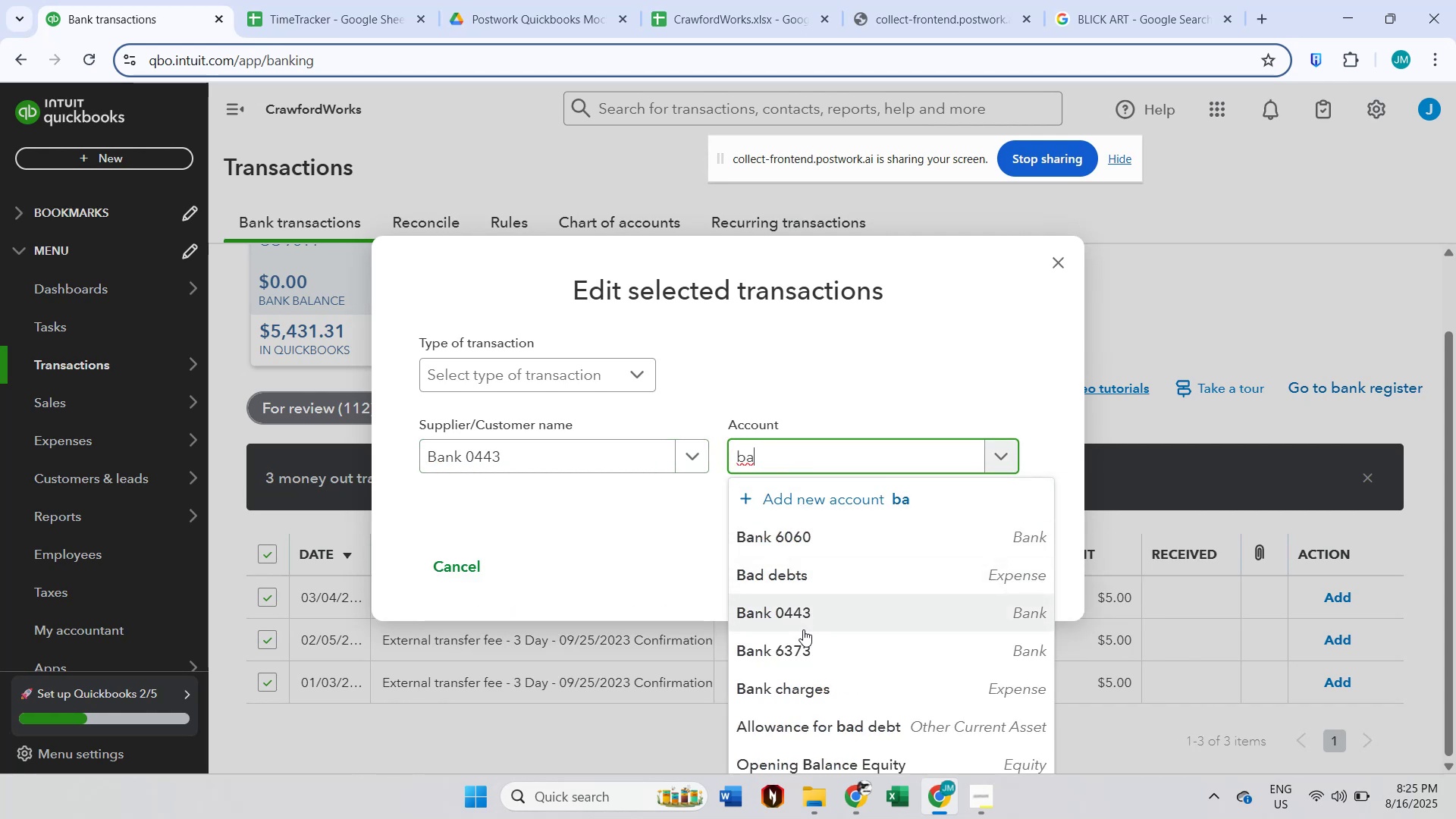 
left_click([809, 680])
 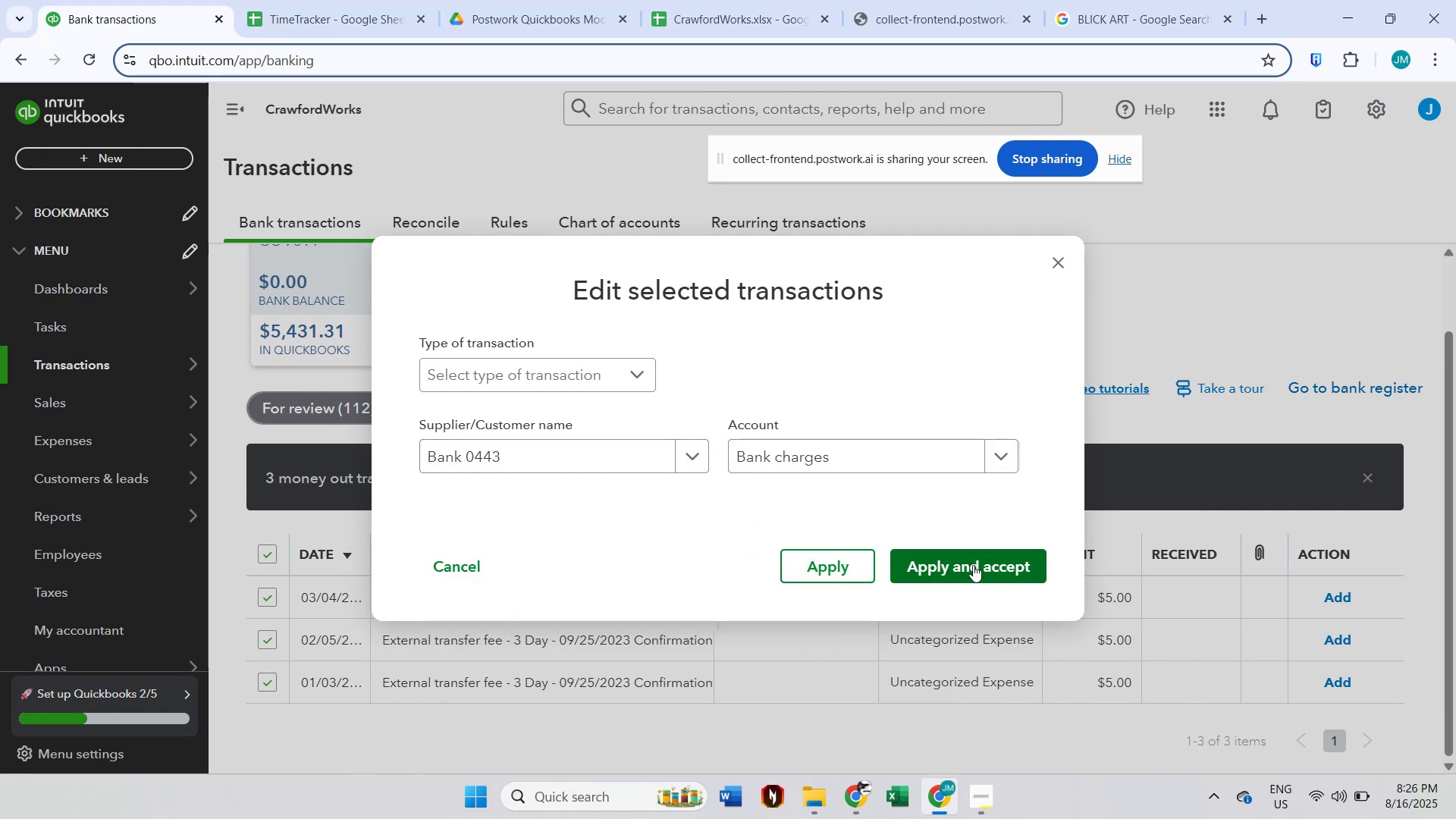 
left_click([973, 565])
 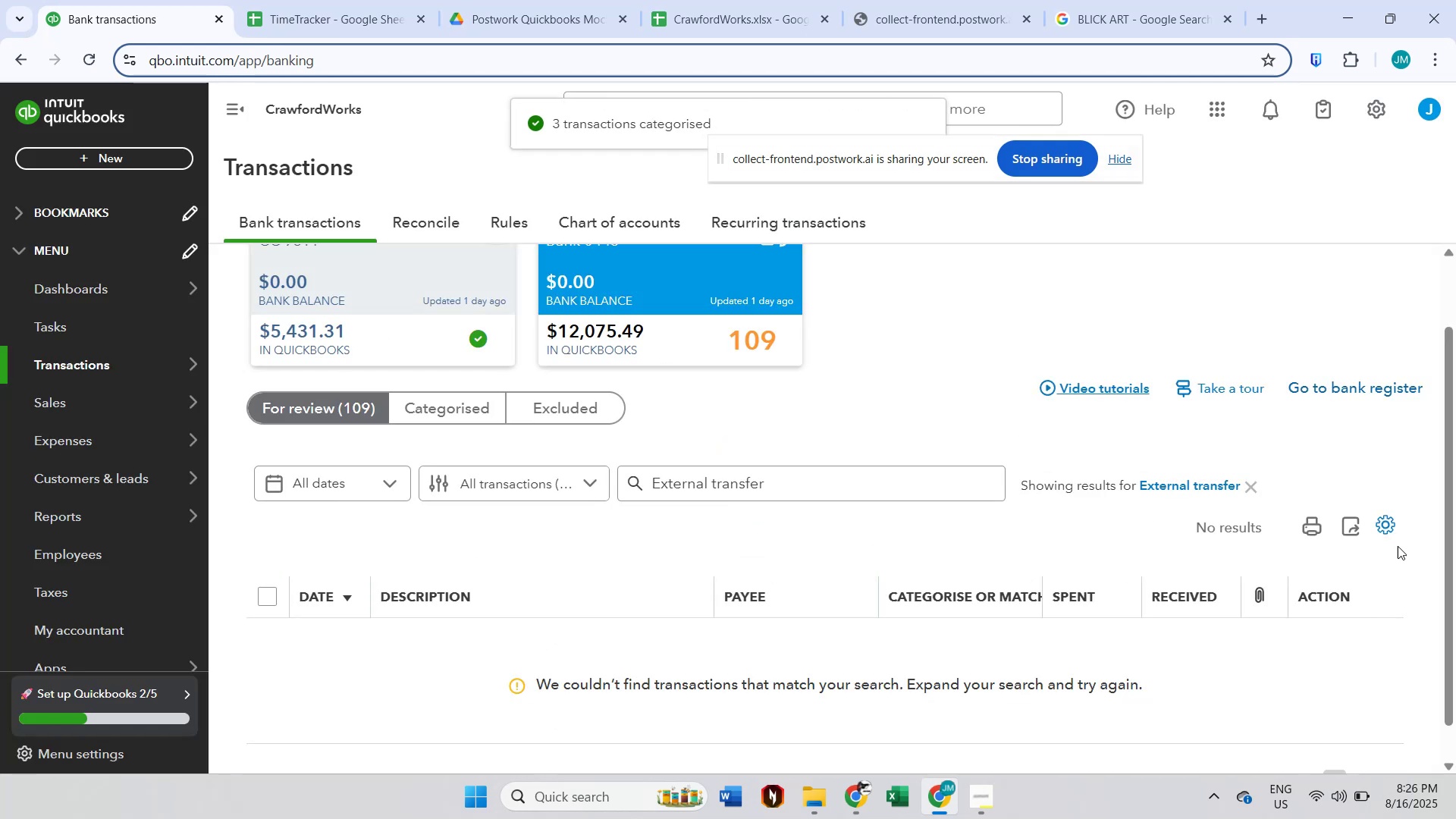 
left_click([1256, 490])
 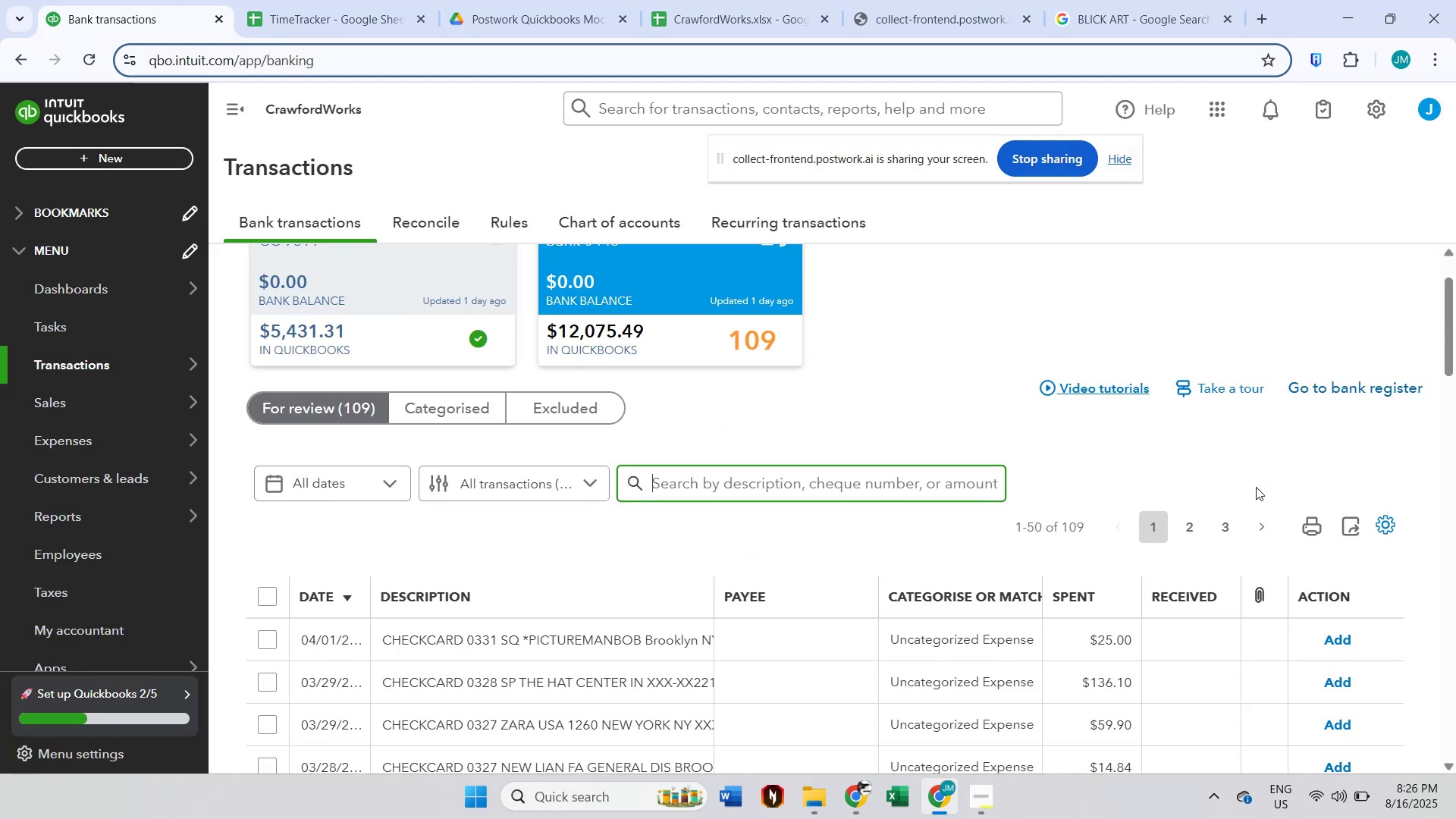 
left_click([717, 0])
 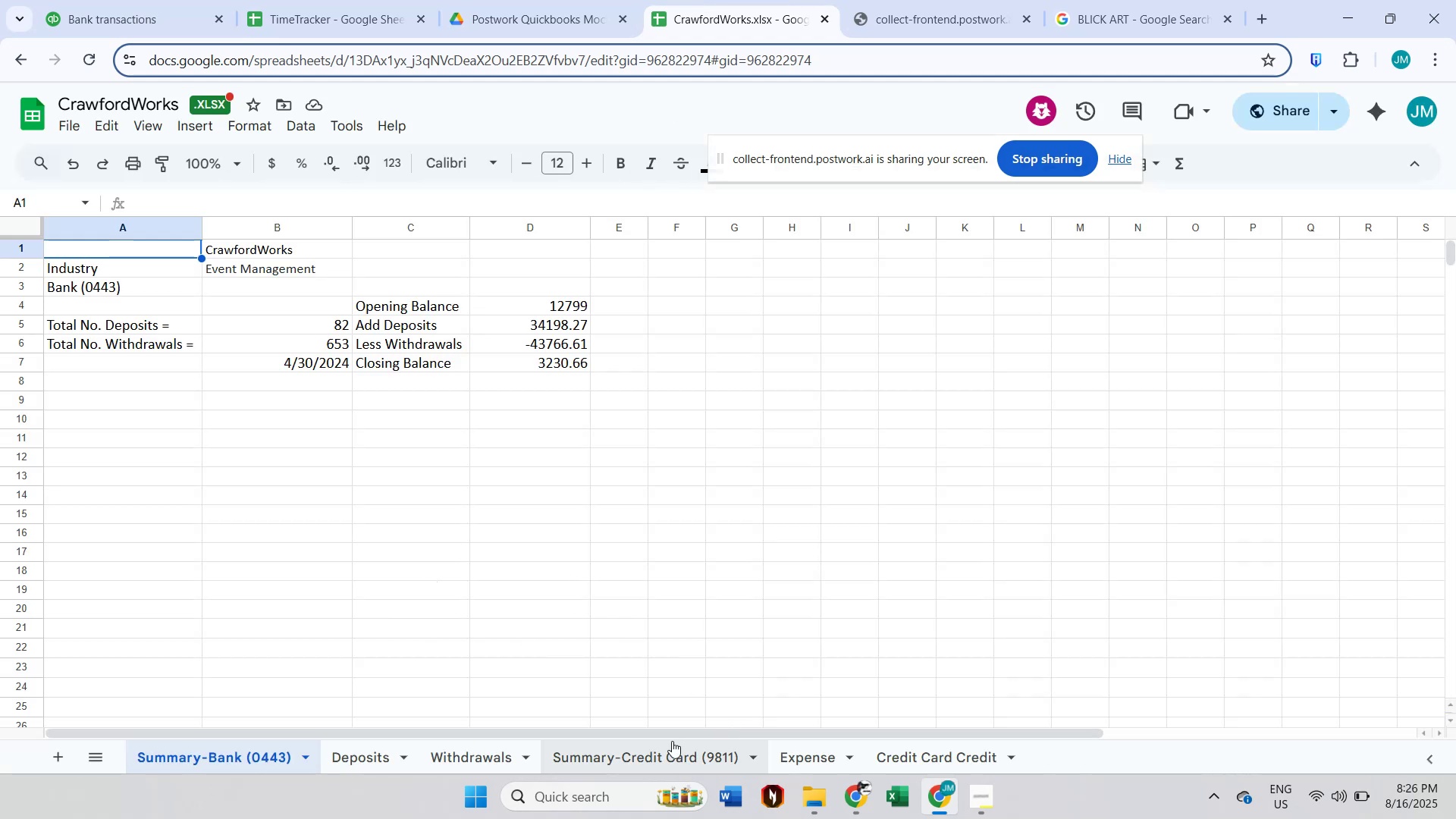 
left_click([659, 748])
 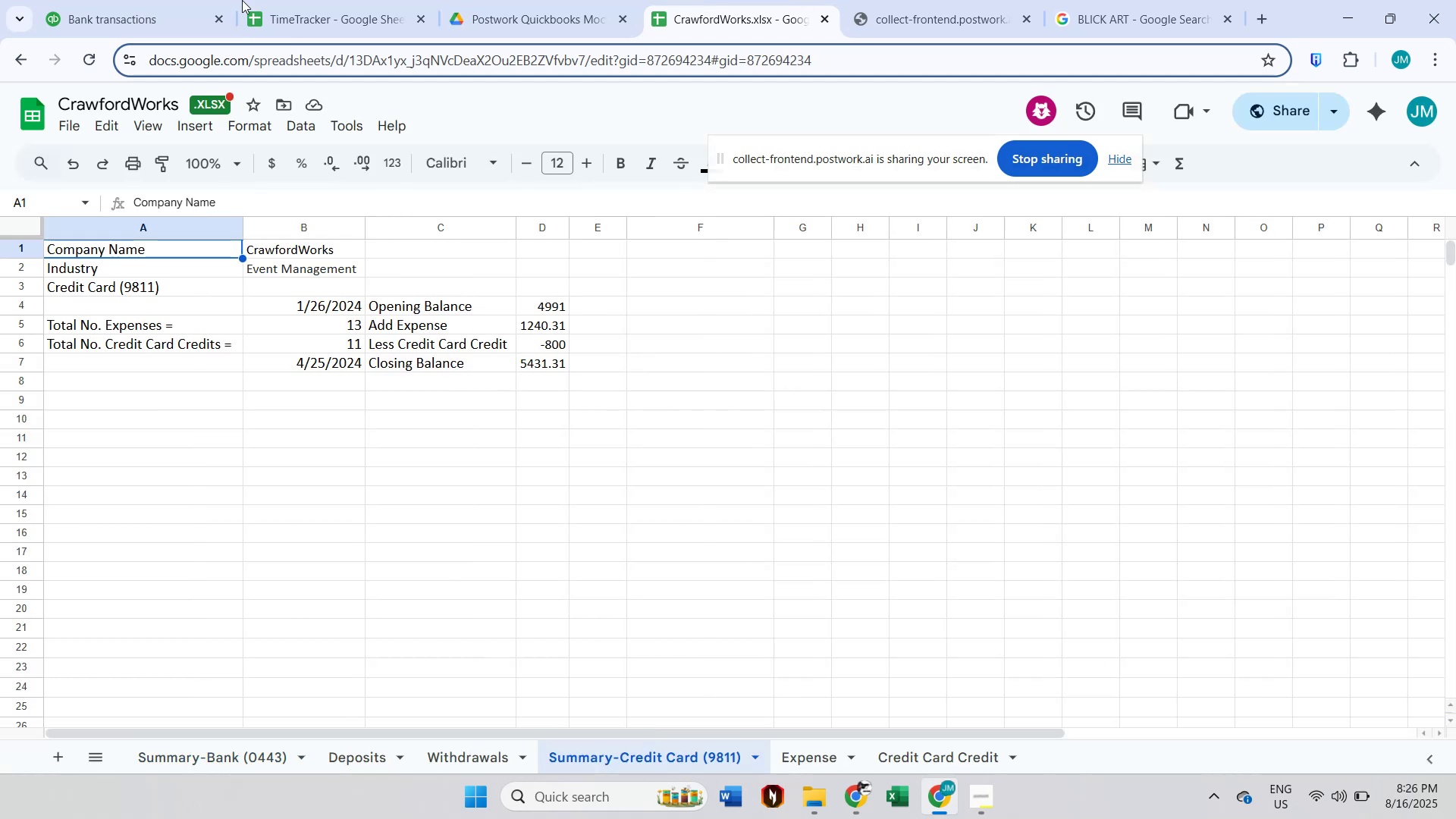 
left_click([160, 0])
 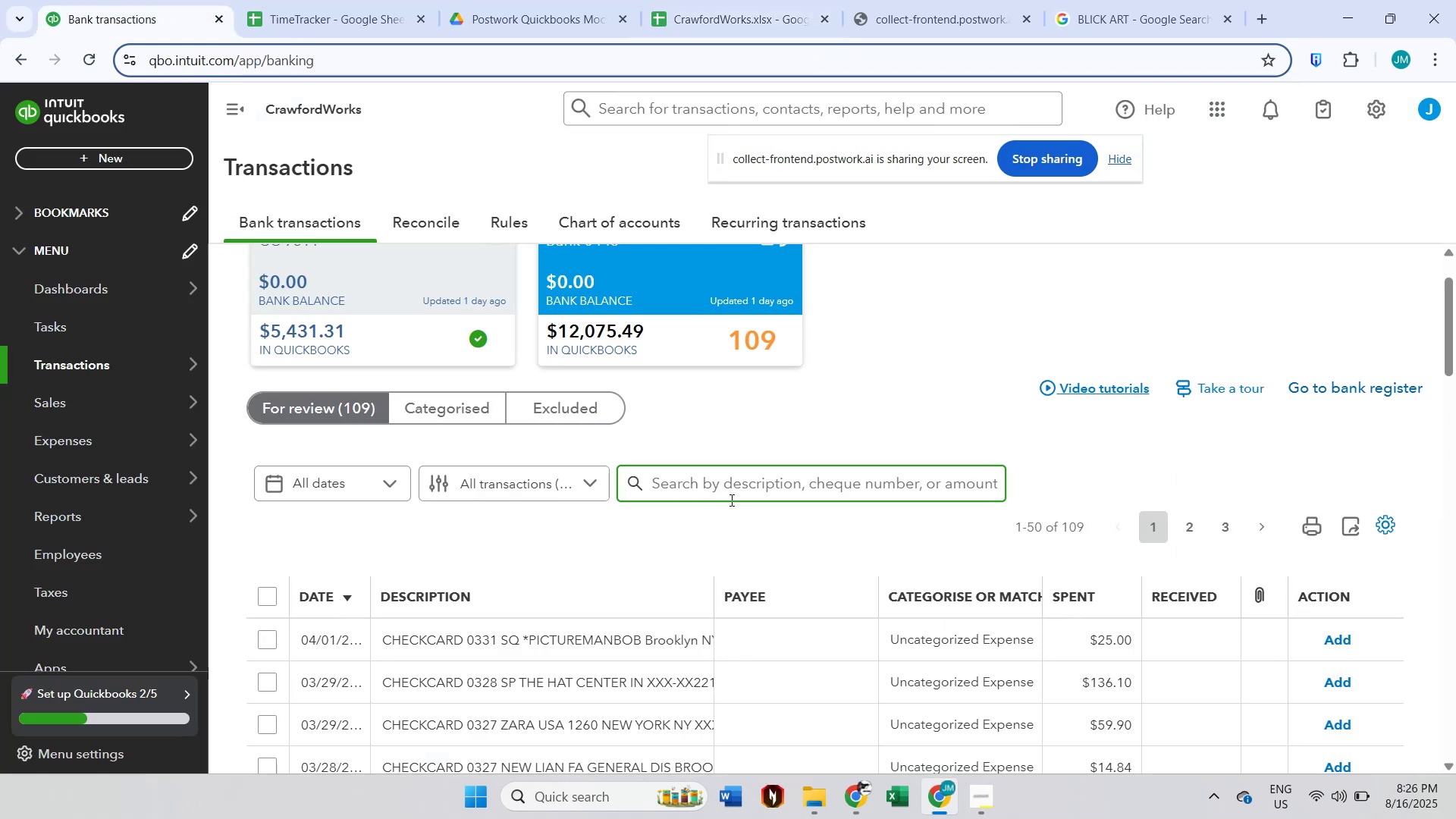 
scroll: coordinate [730, 500], scroll_direction: up, amount: 1.0
 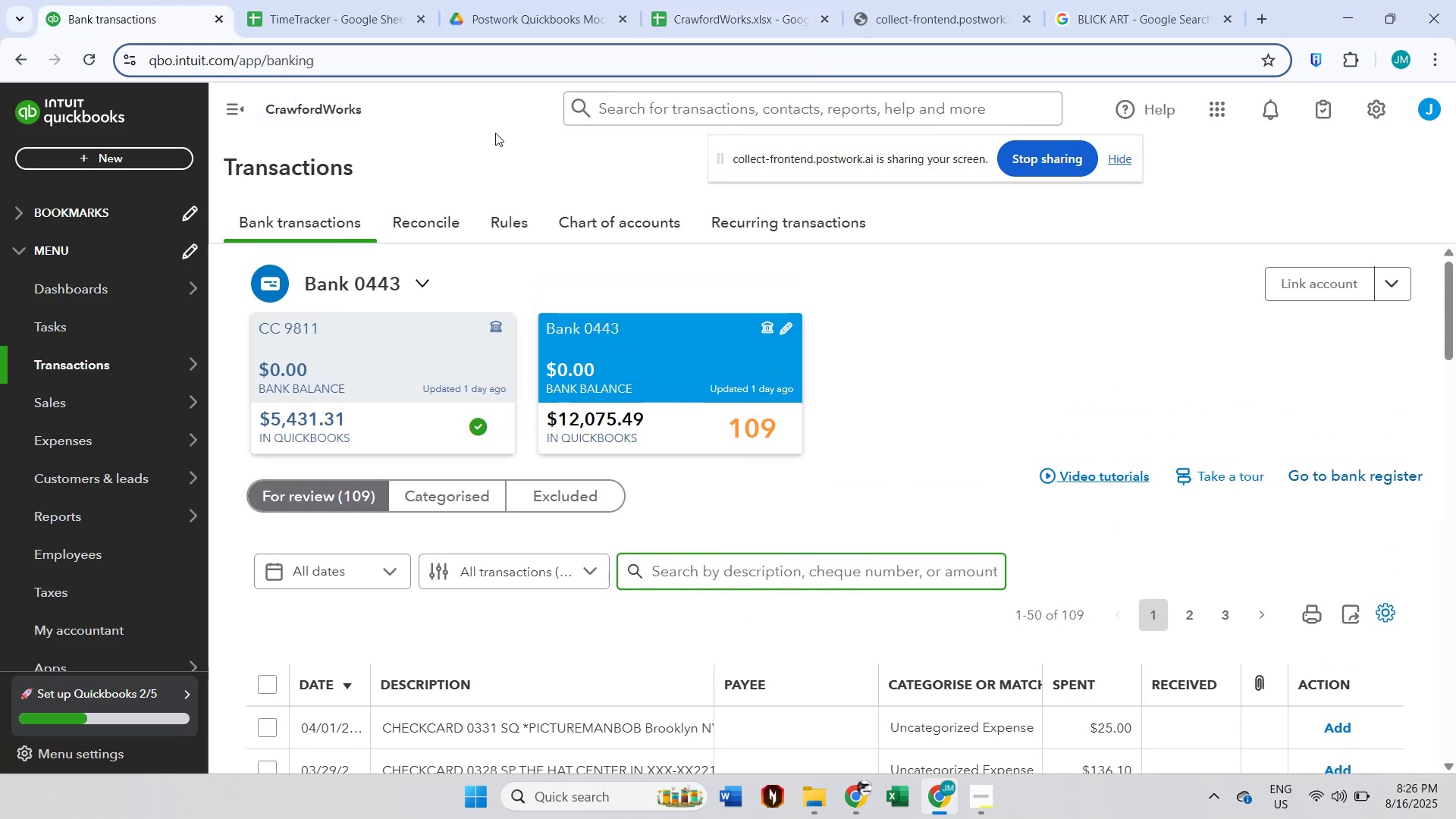 
scroll: coordinate [785, 519], scroll_direction: down, amount: 2.0
 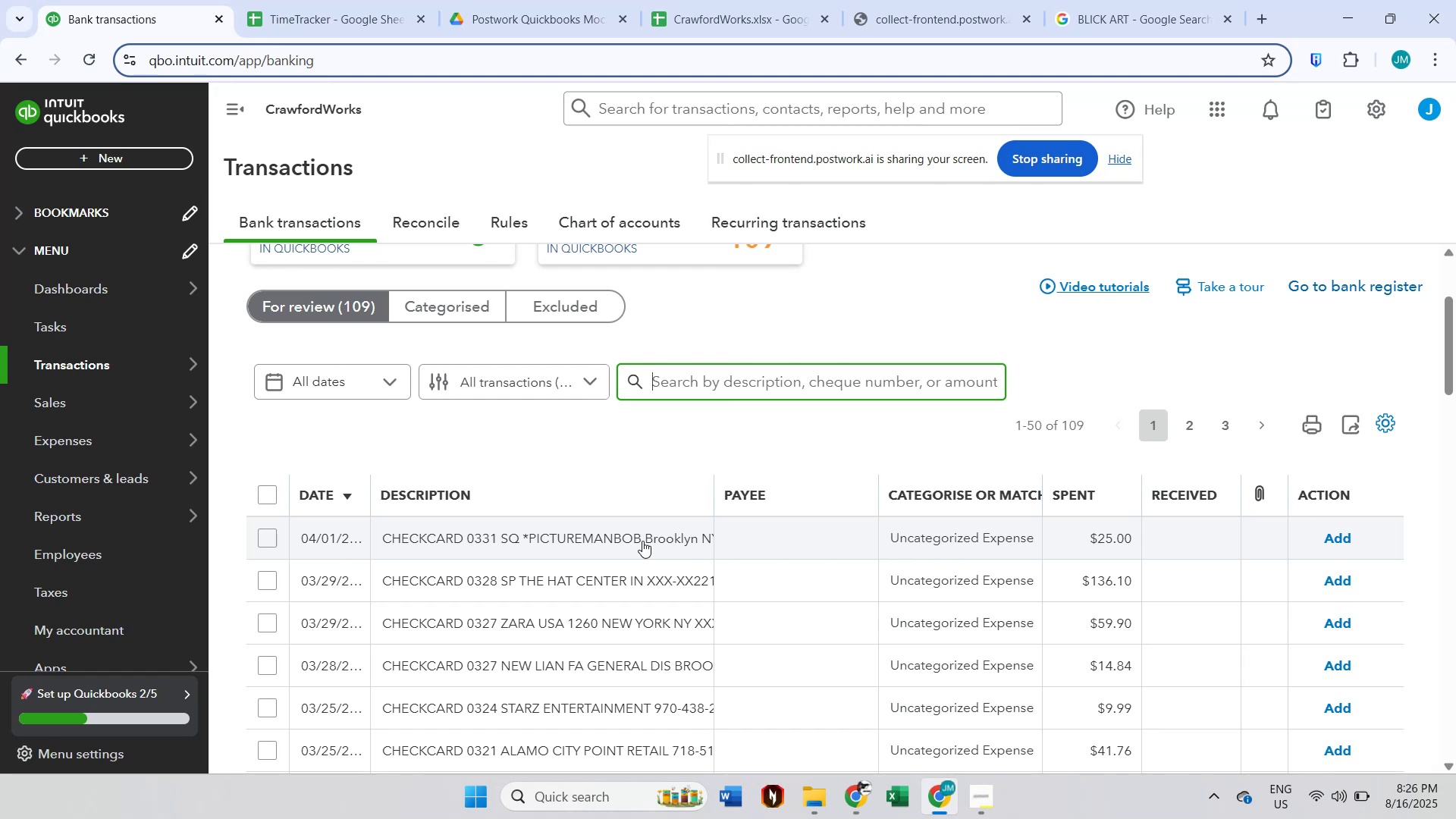 
left_click([758, 384])
 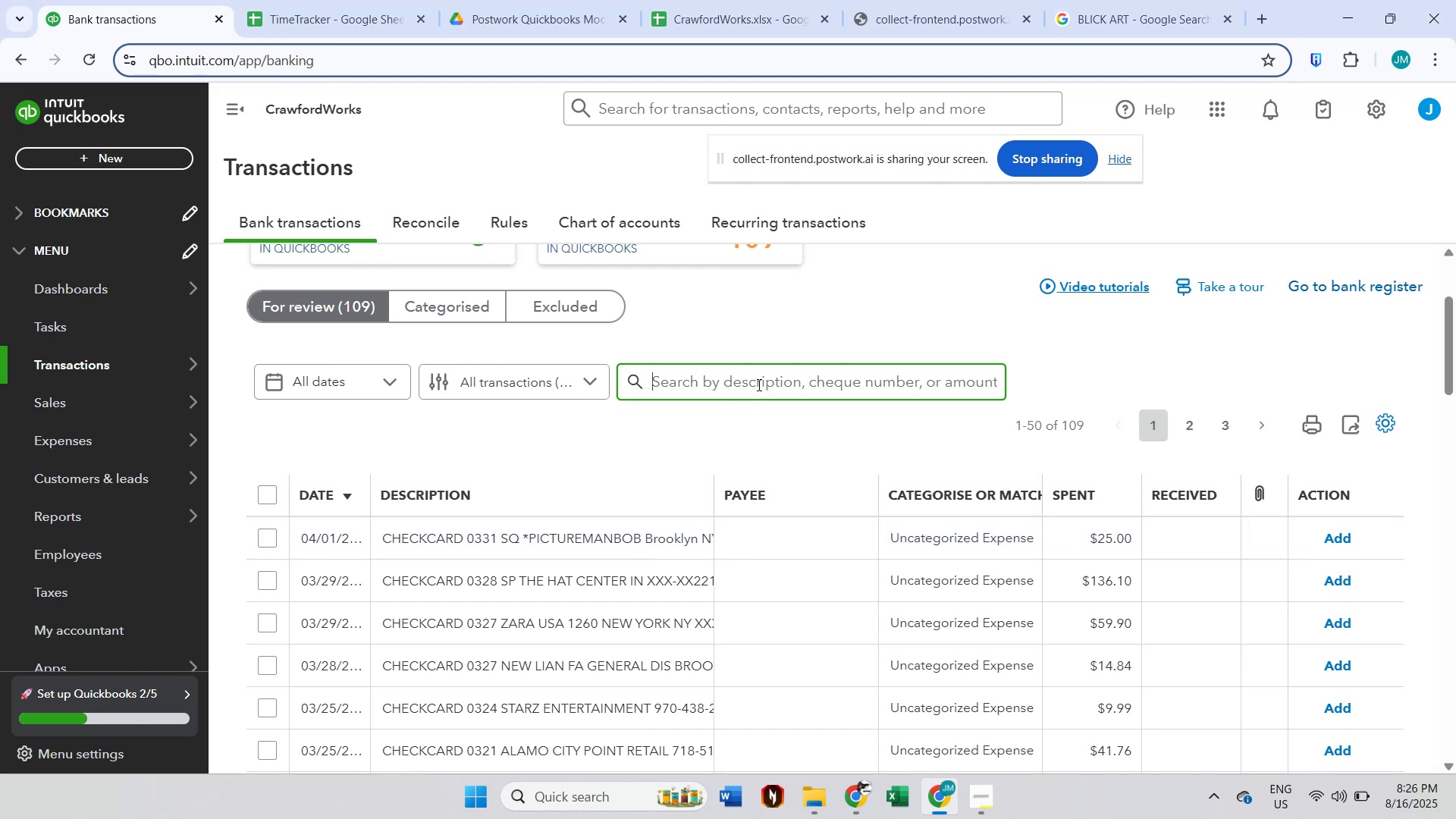 
type(zara)
 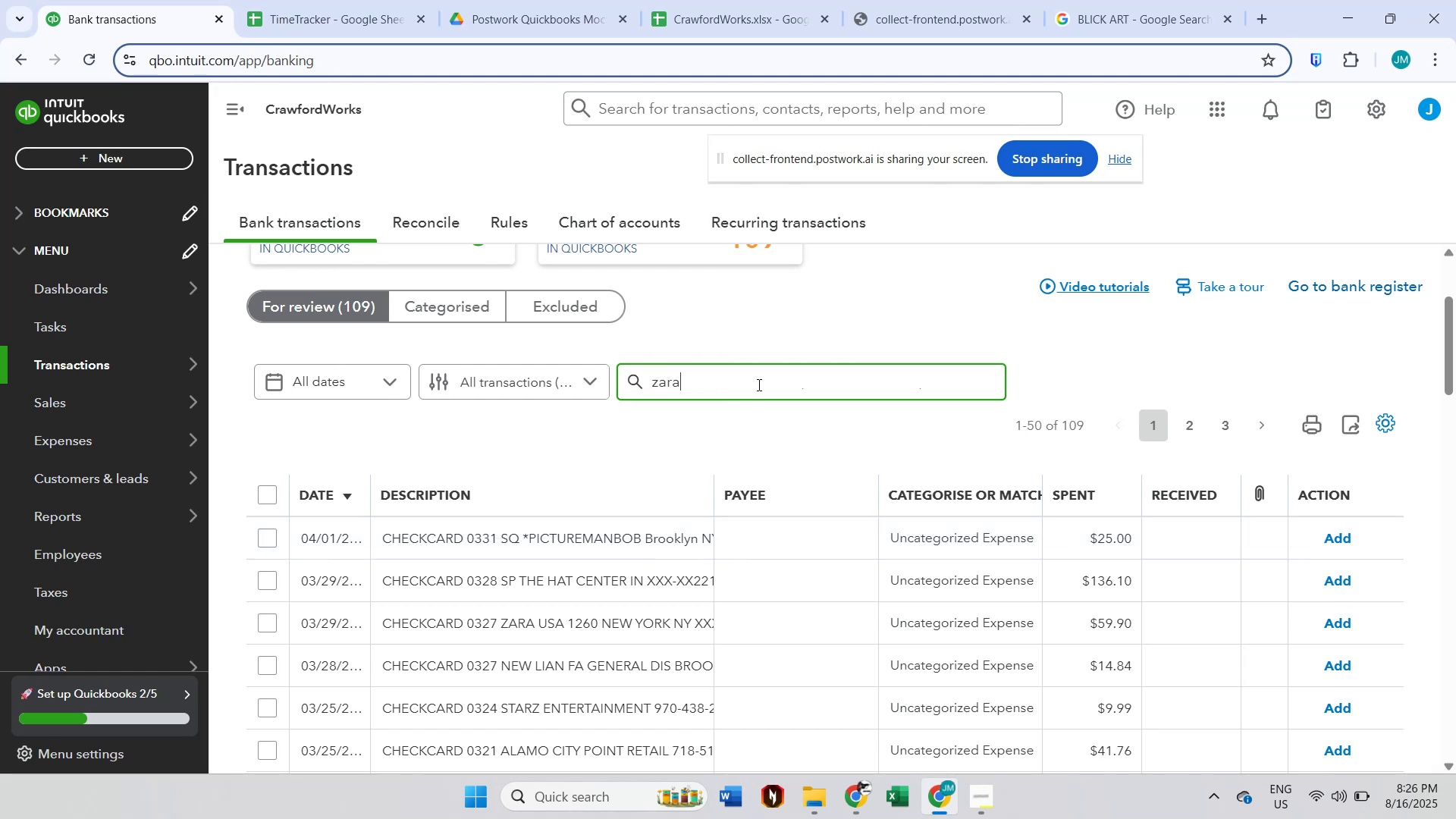 
key(Enter)
 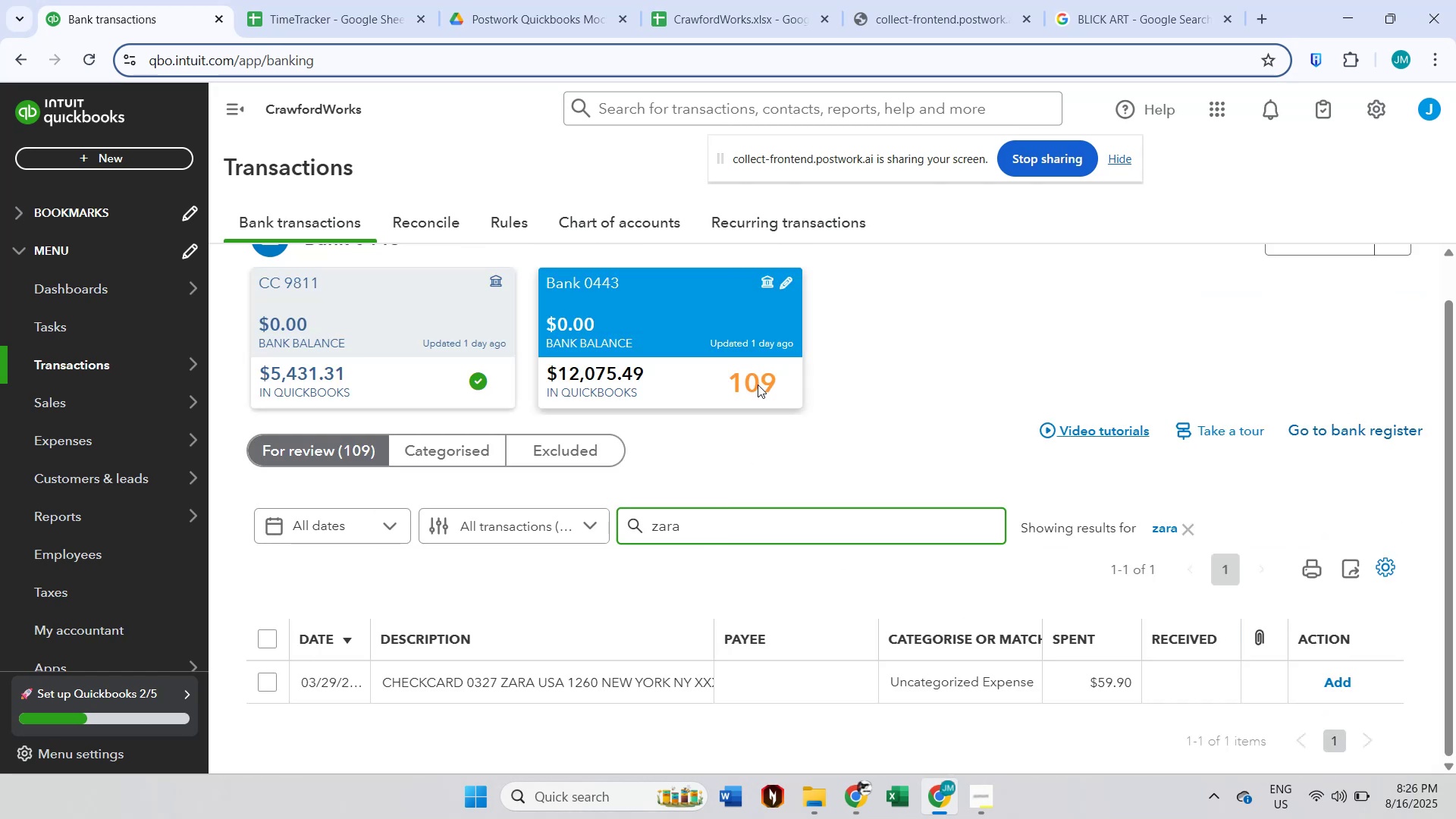 
scroll: coordinate [632, 627], scroll_direction: down, amount: 3.0
 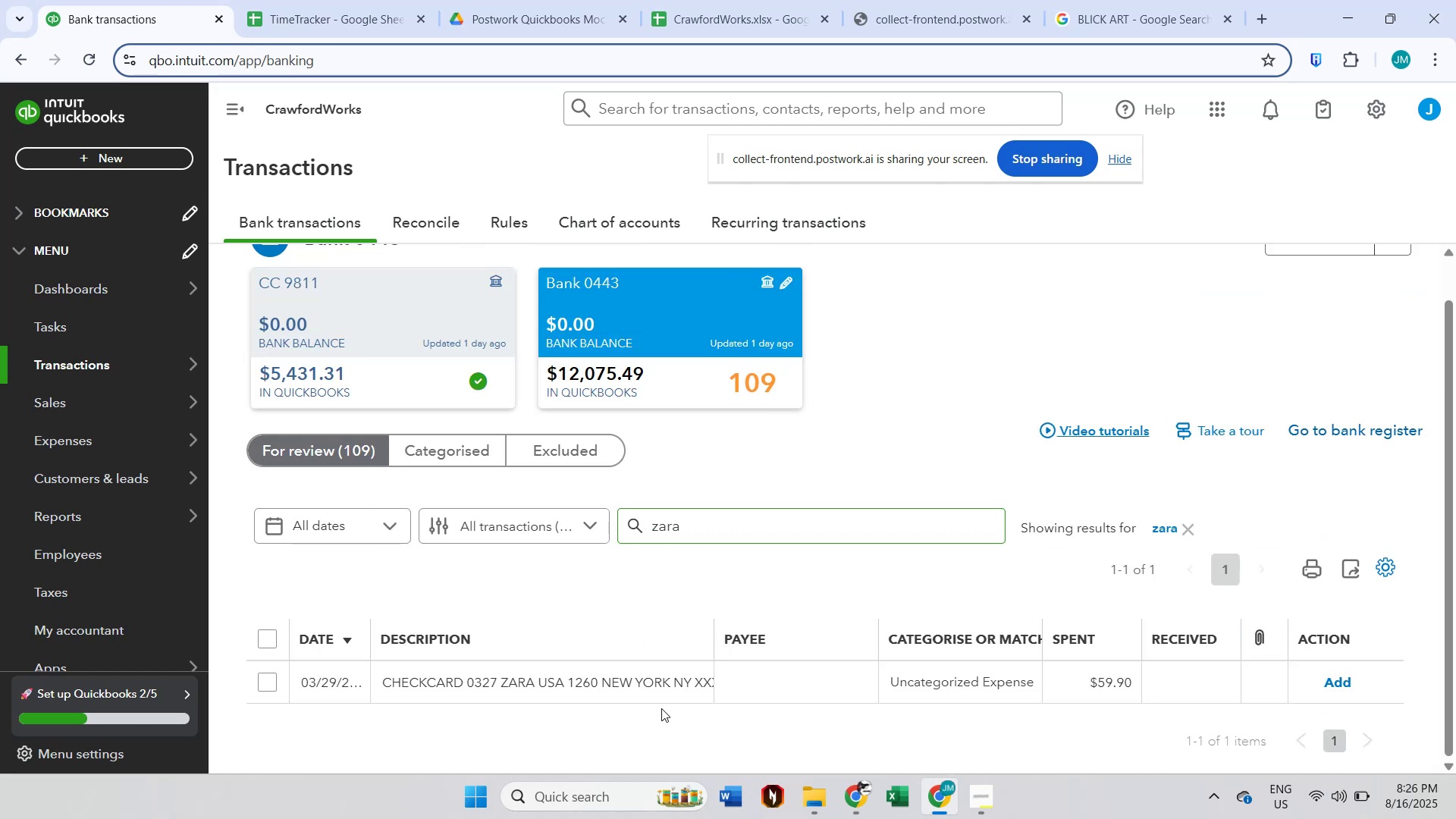 
double_click([662, 693])
 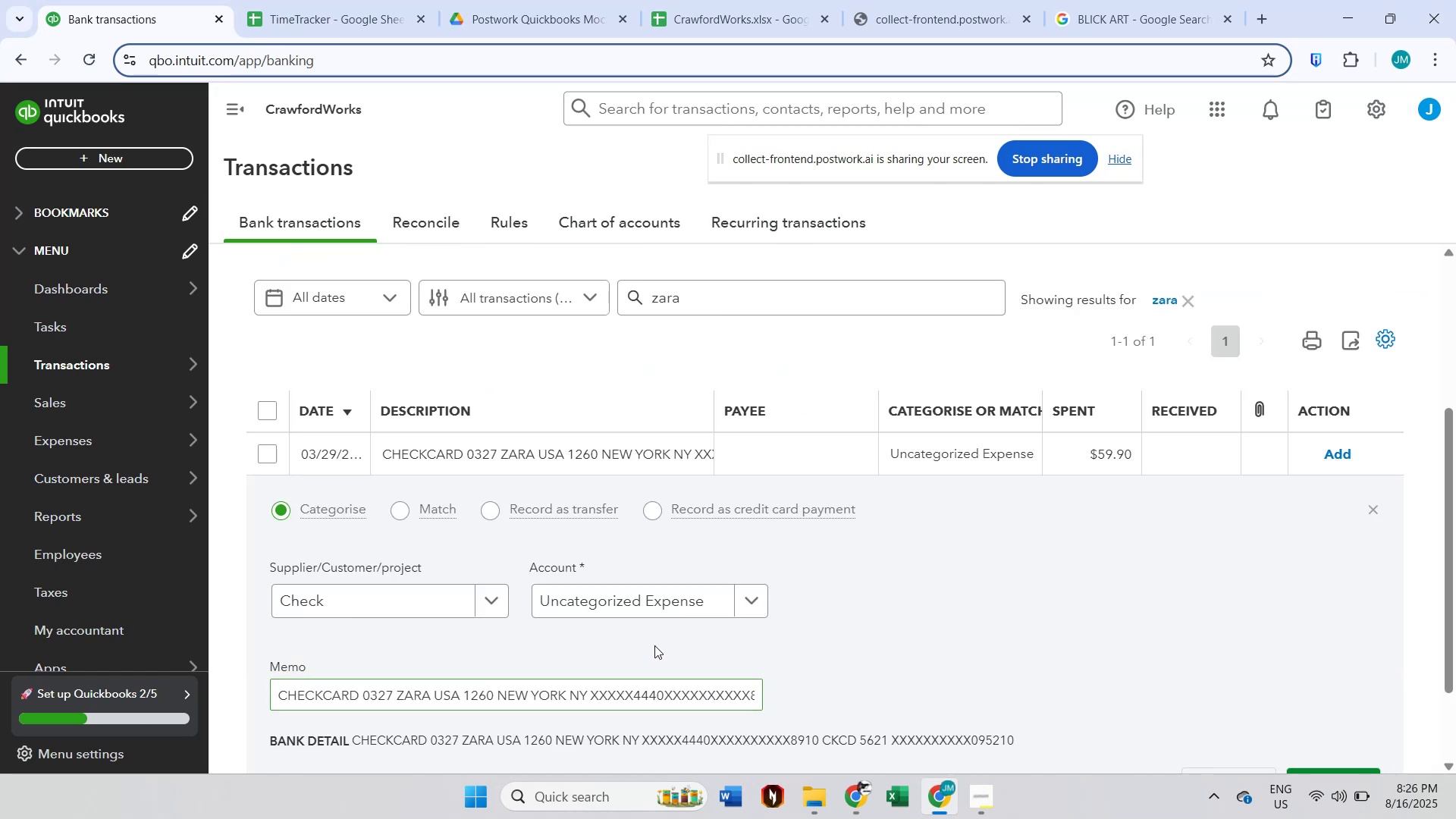 
scroll: coordinate [599, 592], scroll_direction: down, amount: 1.0
 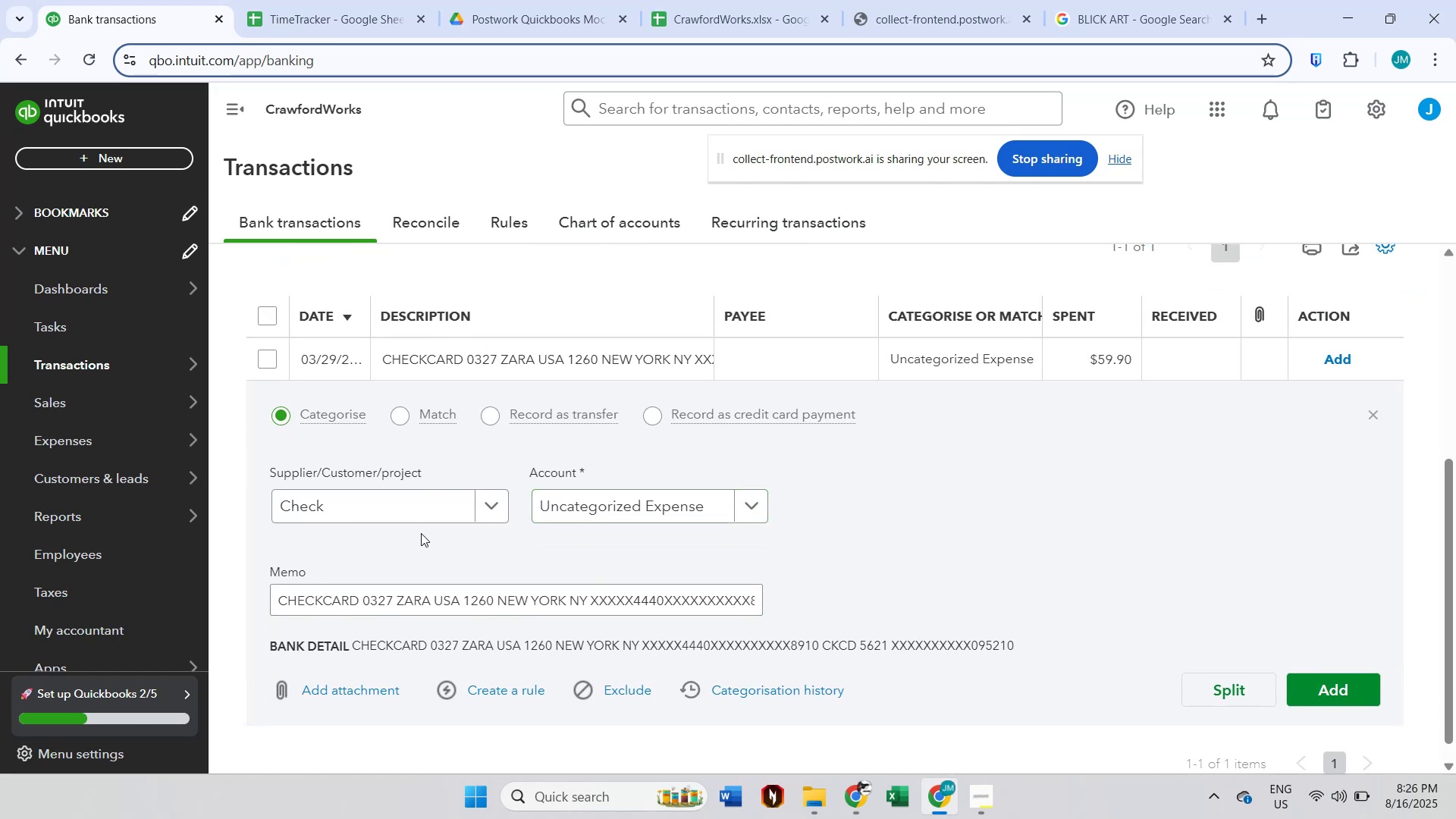 
left_click([411, 520])
 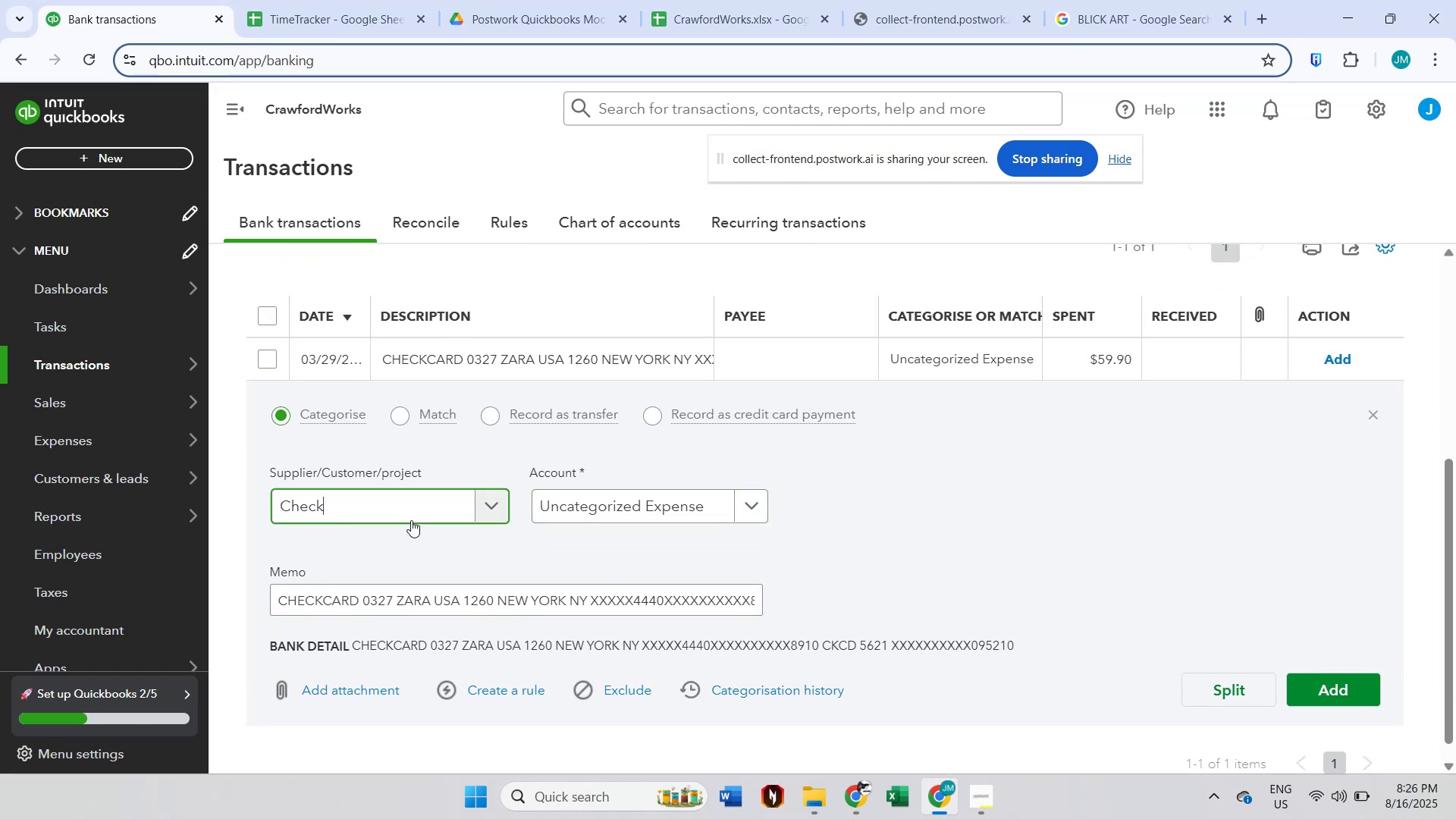 
type(A)
key(Backspace)
type(Zara)
 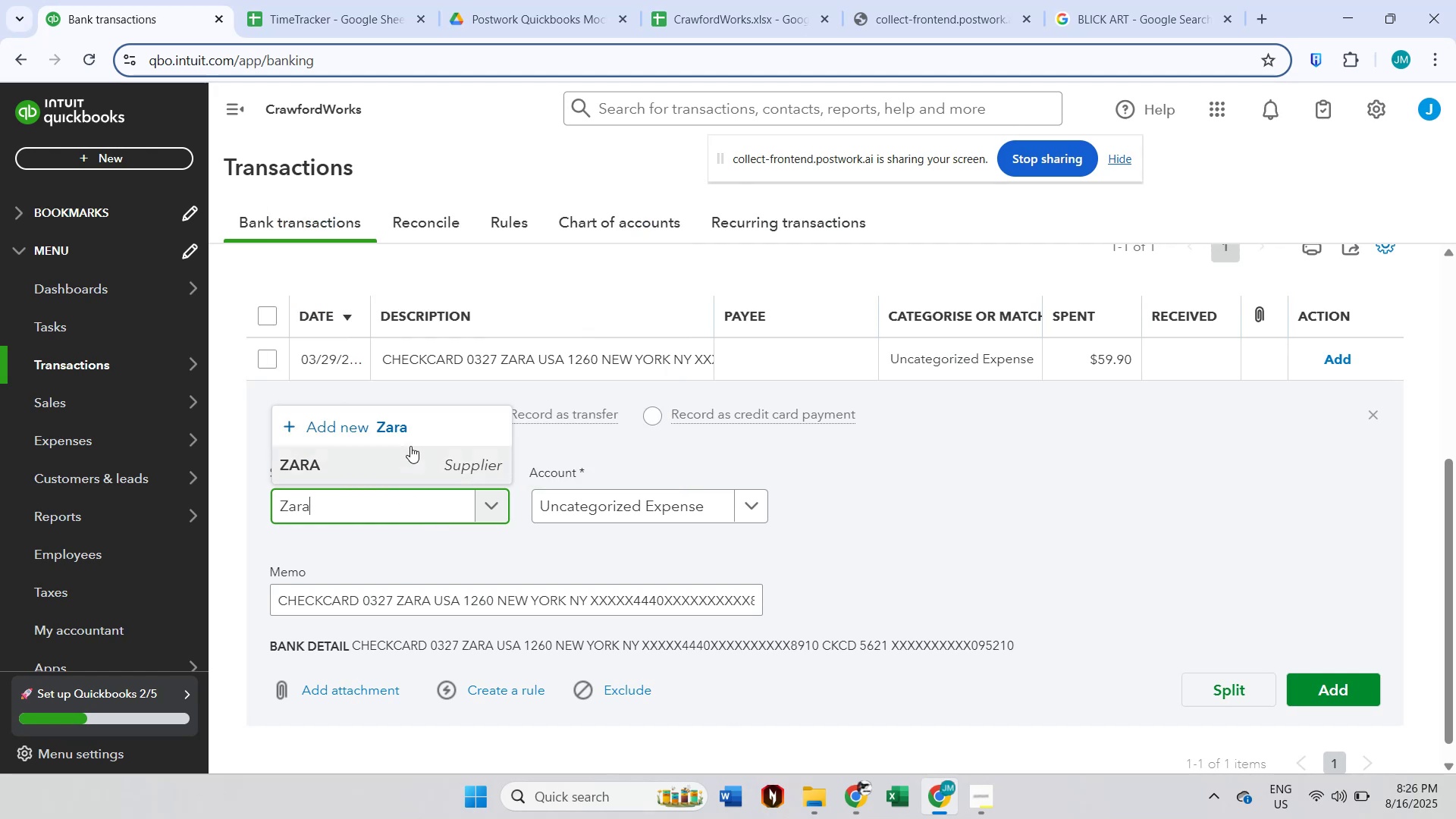 
left_click([404, 466])
 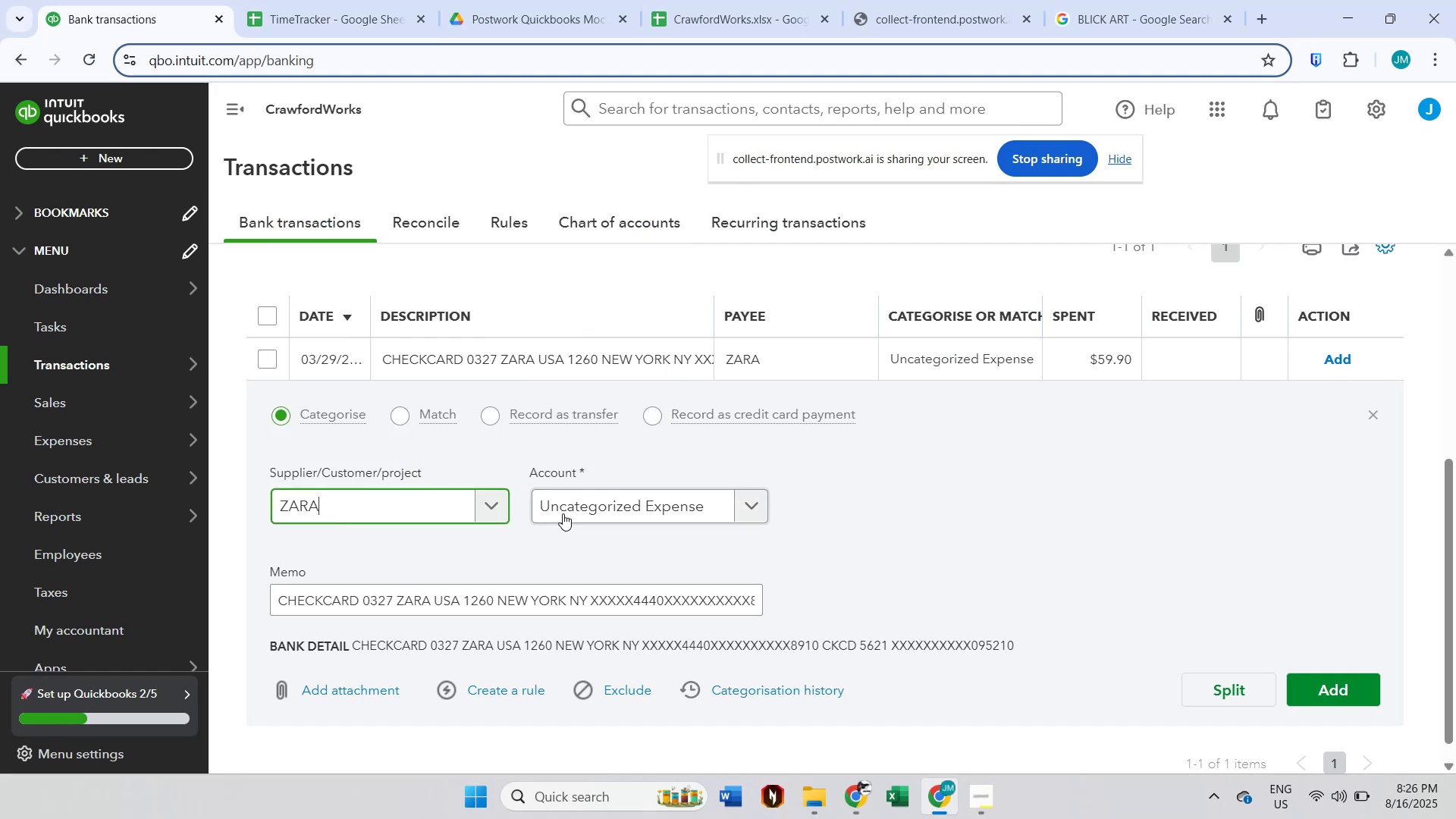 
left_click([610, 519])
 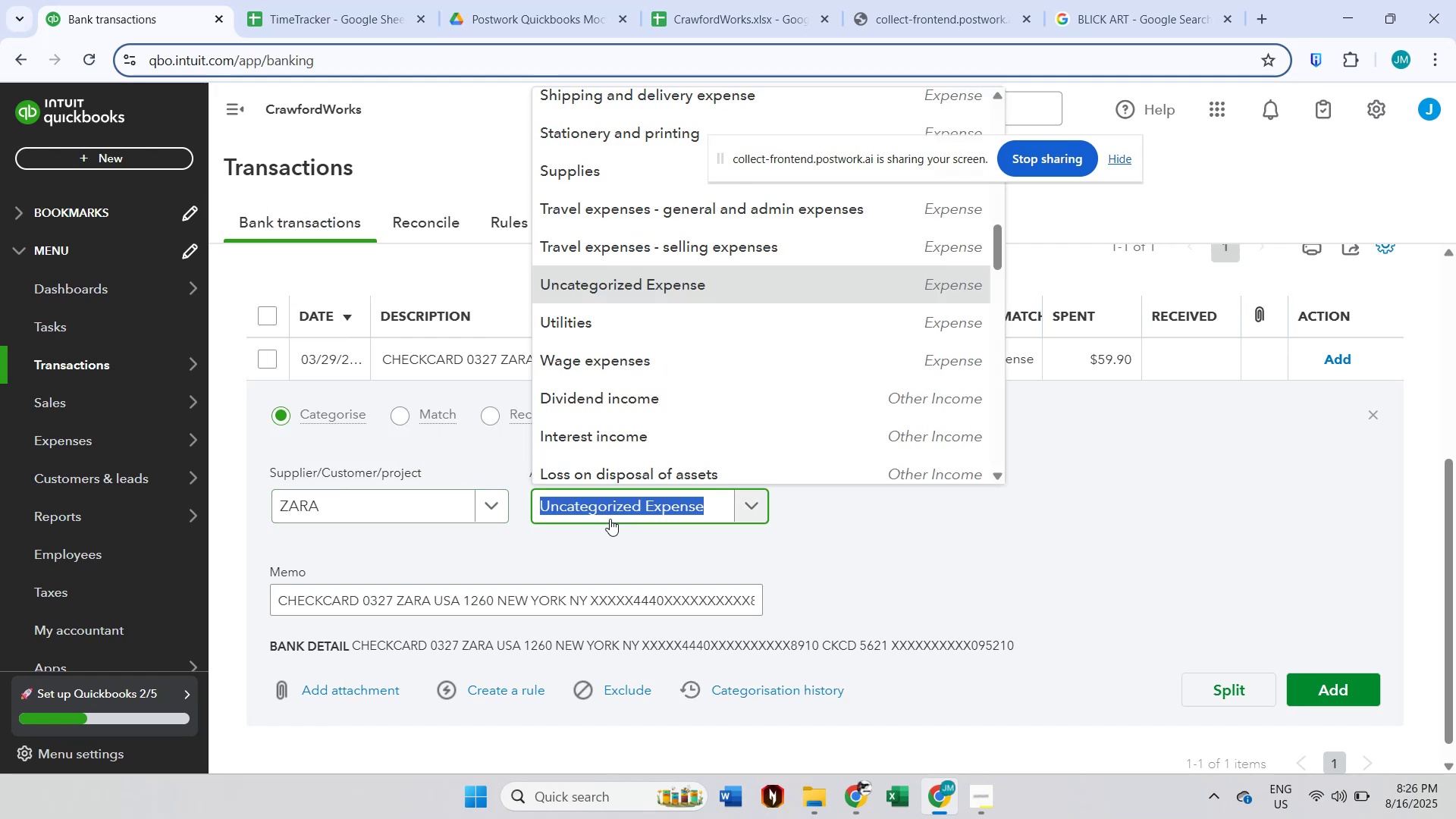 
type(other)
 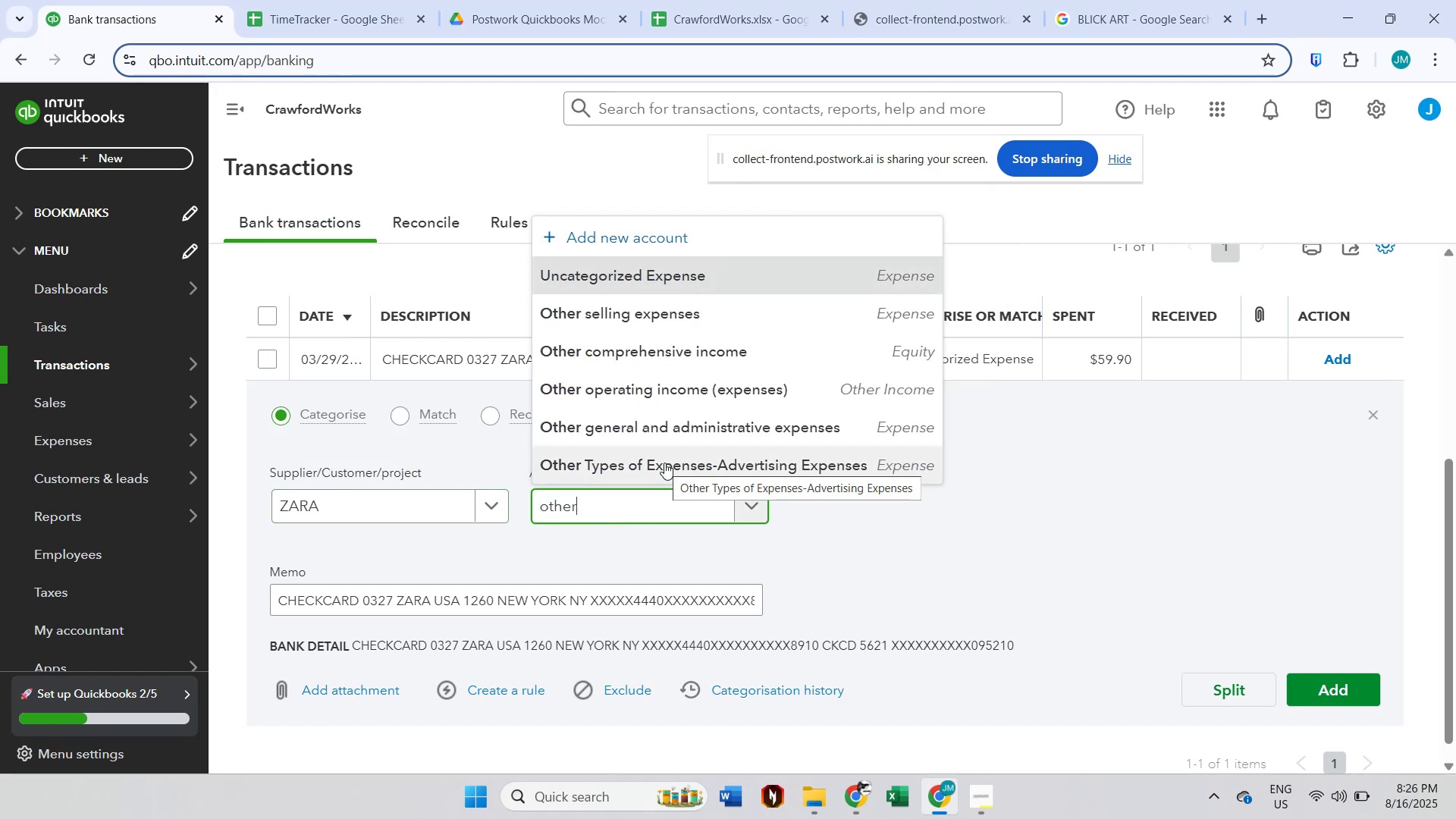 
wait(7.49)
 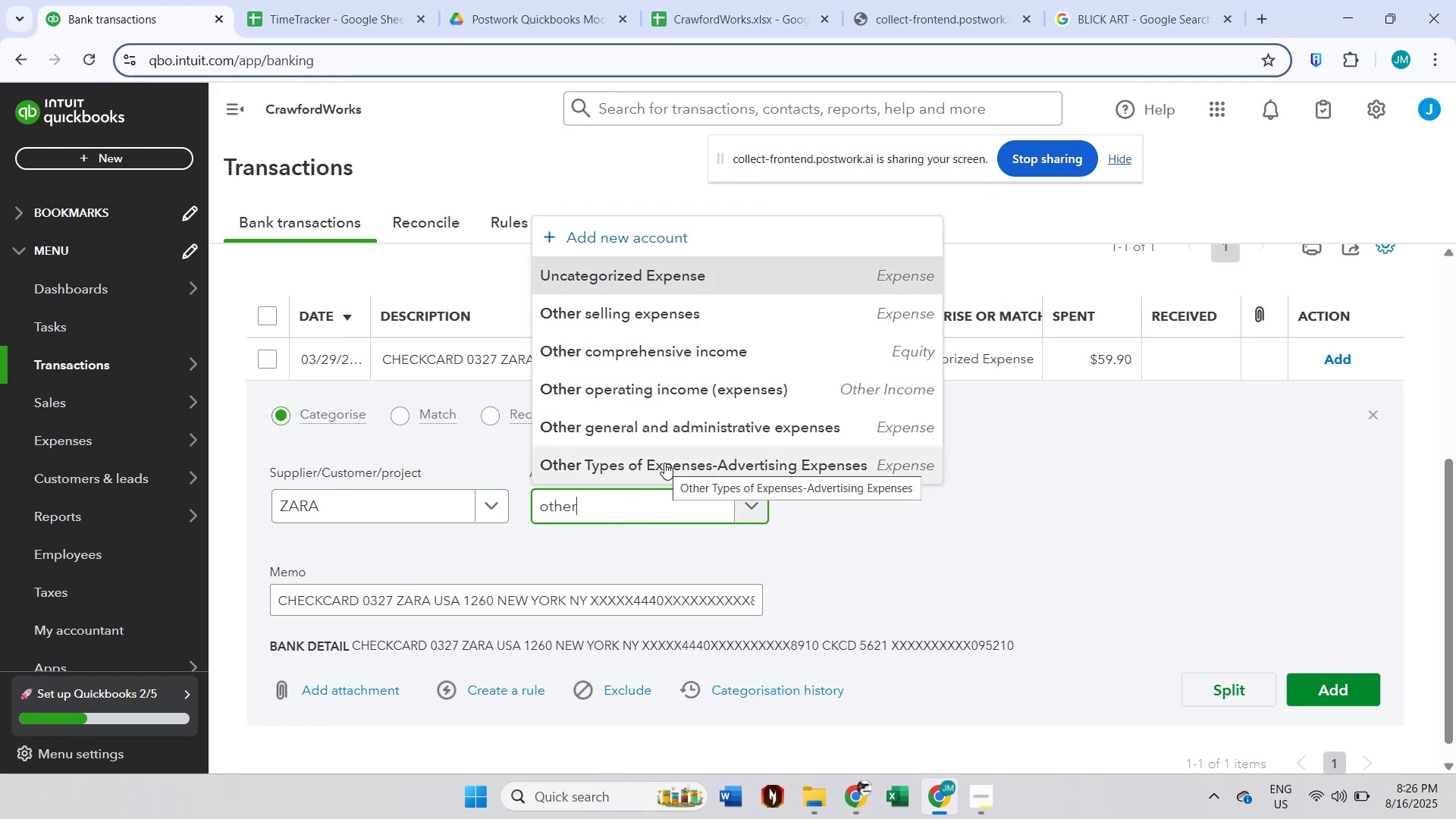 
left_click([691, 434])
 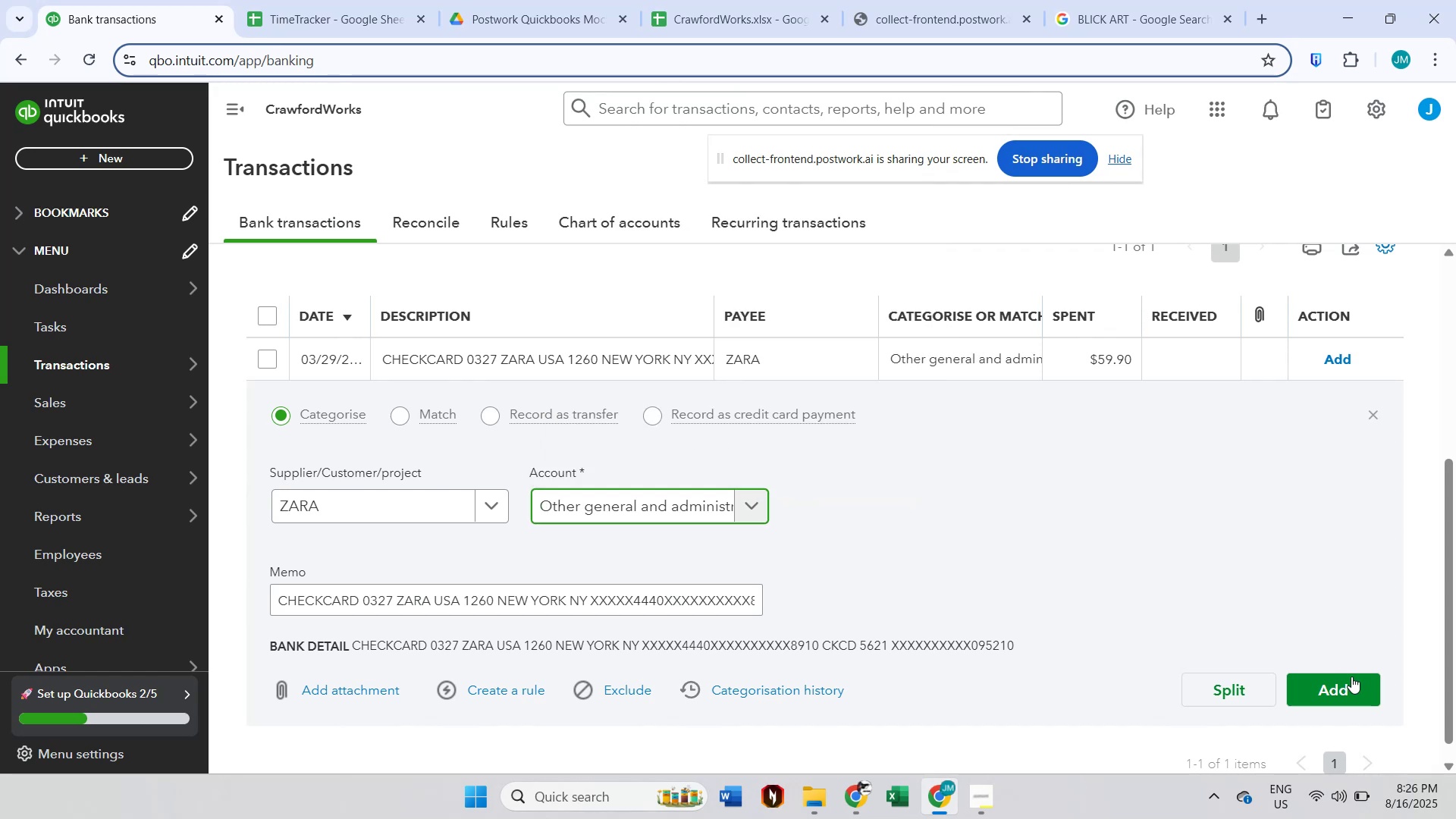 
left_click([1360, 686])
 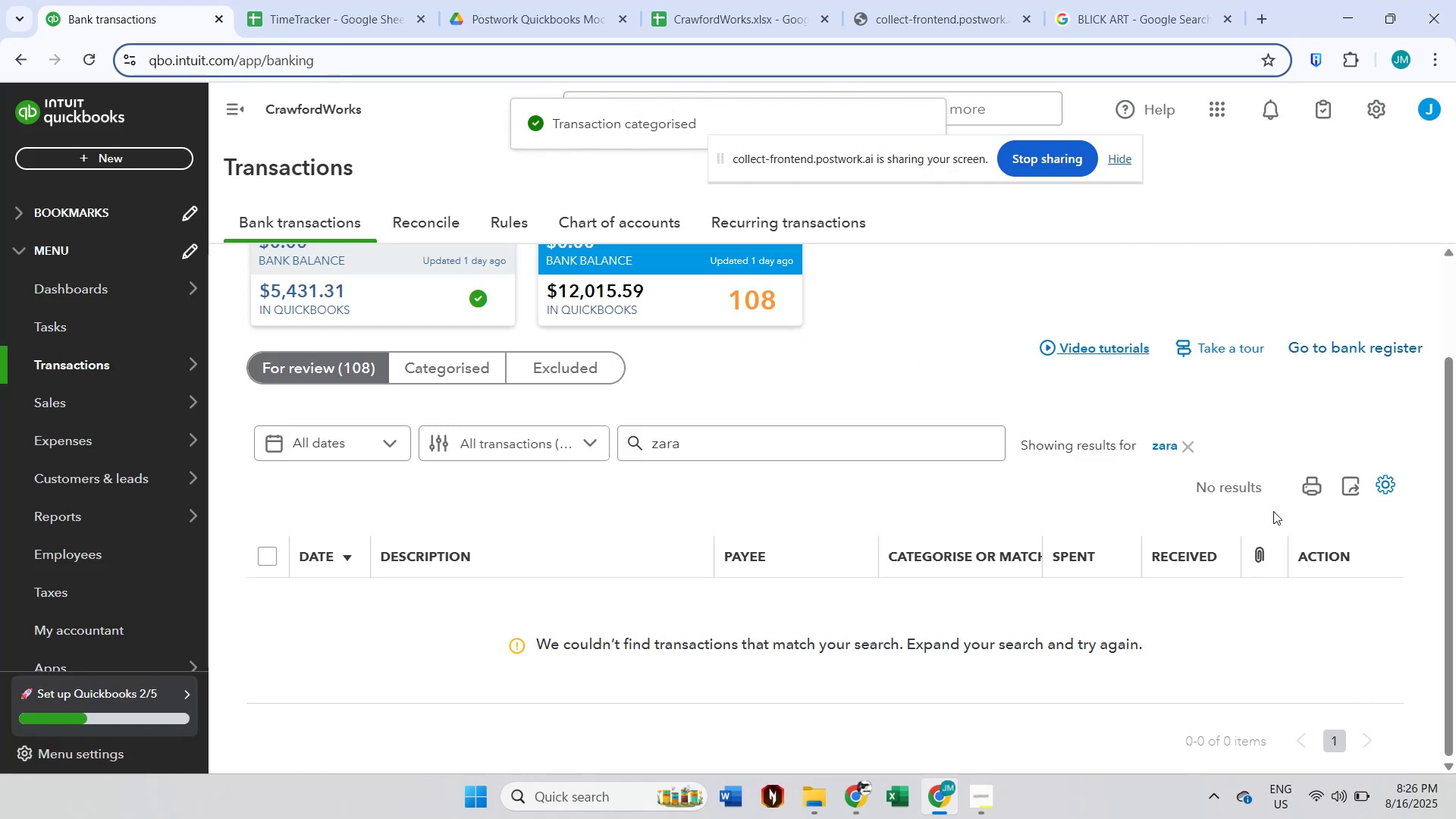 
left_click([1191, 447])
 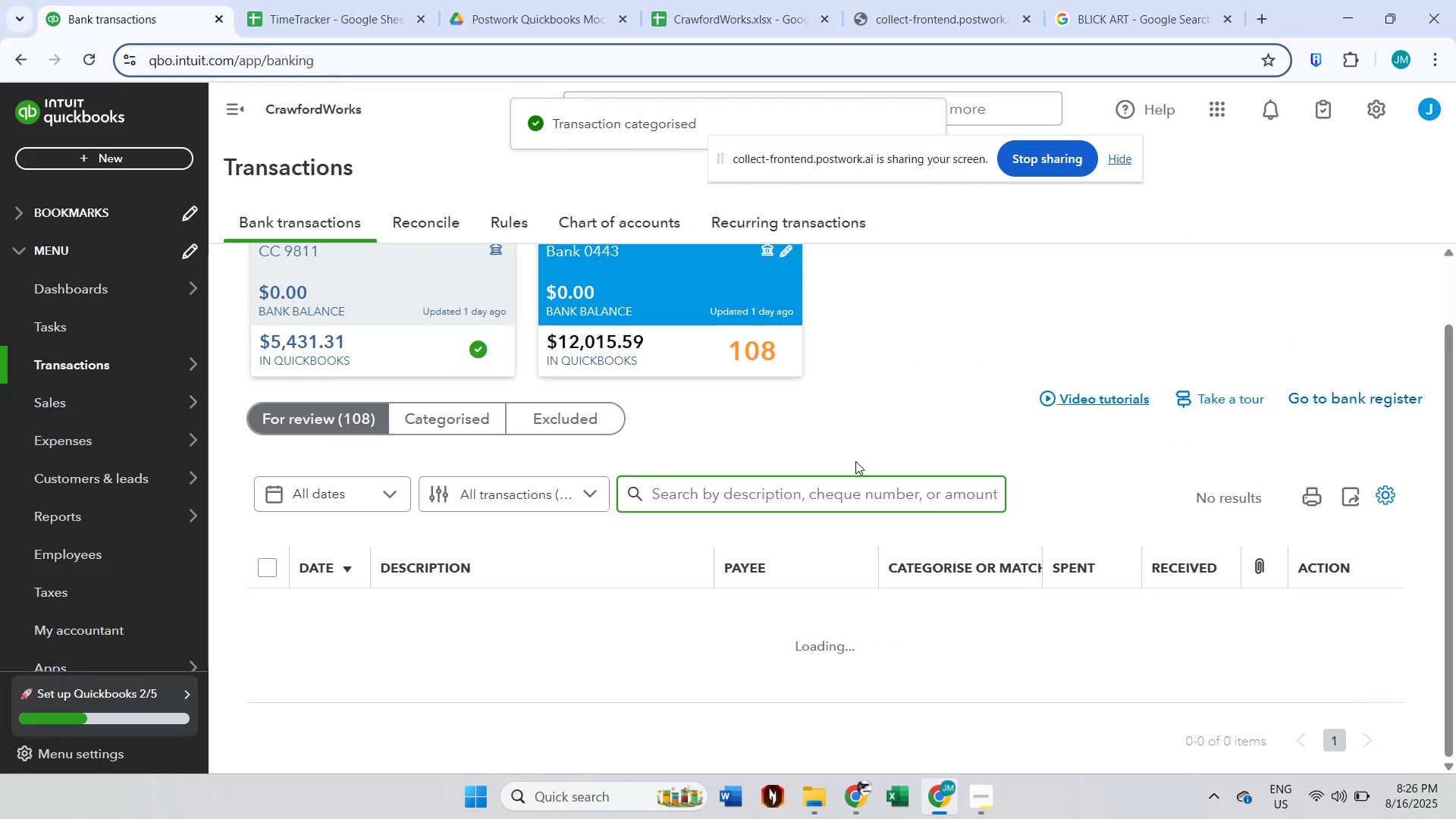 
scroll: coordinate [850, 462], scroll_direction: down, amount: 2.0
 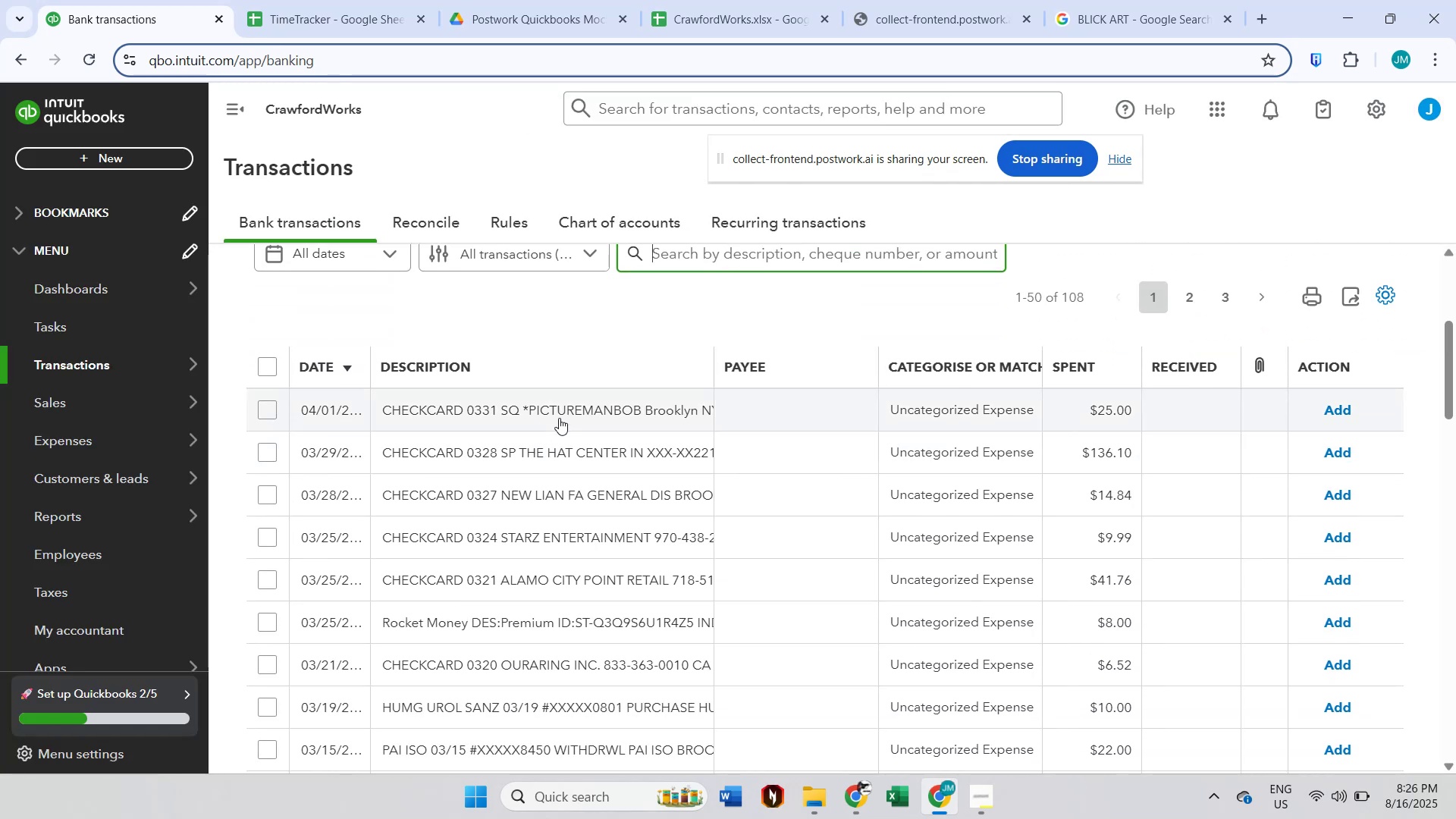 
left_click([559, 418])
 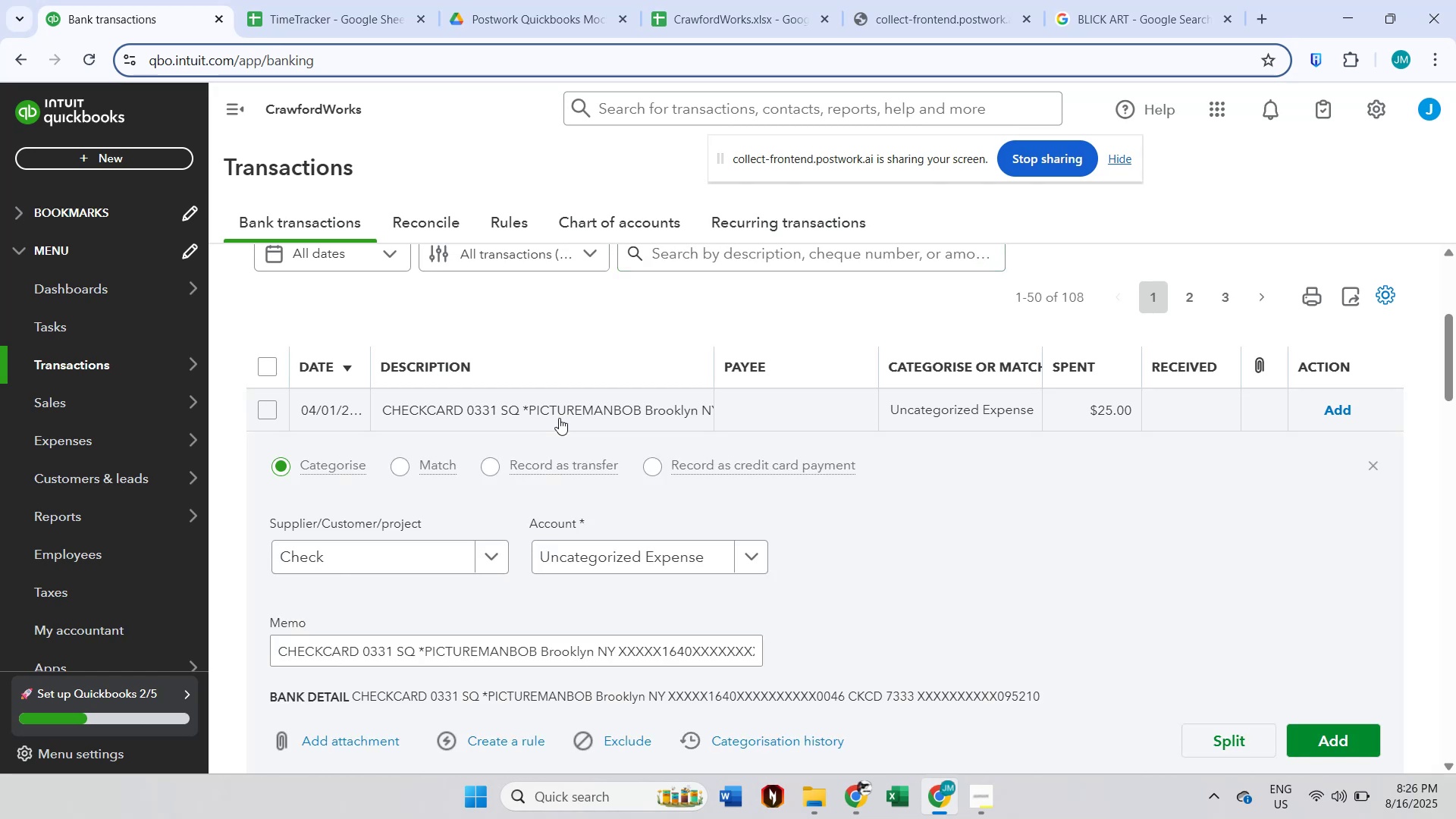 
scroll: coordinate [559, 418], scroll_direction: down, amount: 1.0
 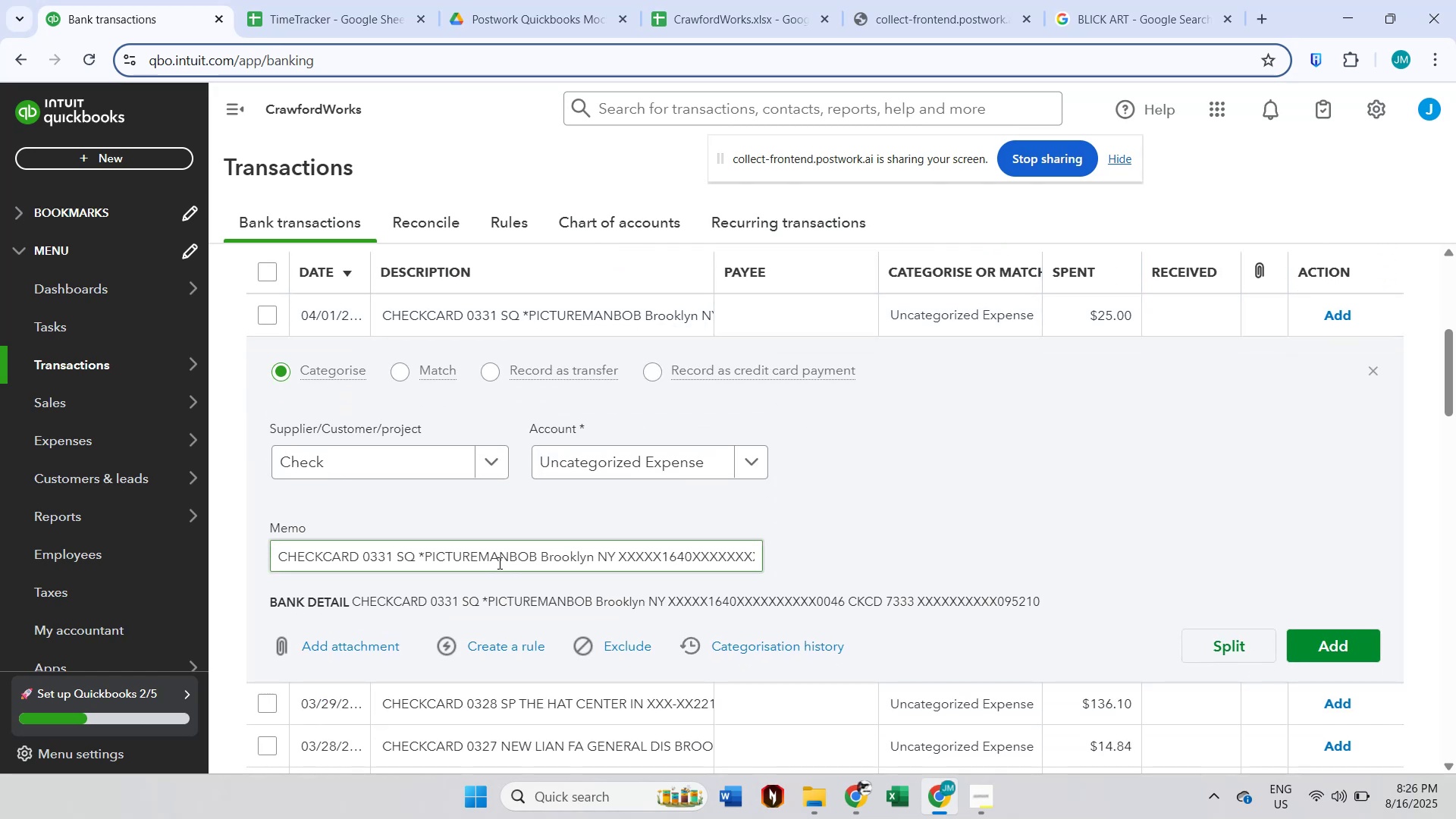 
double_click([498, 563])
 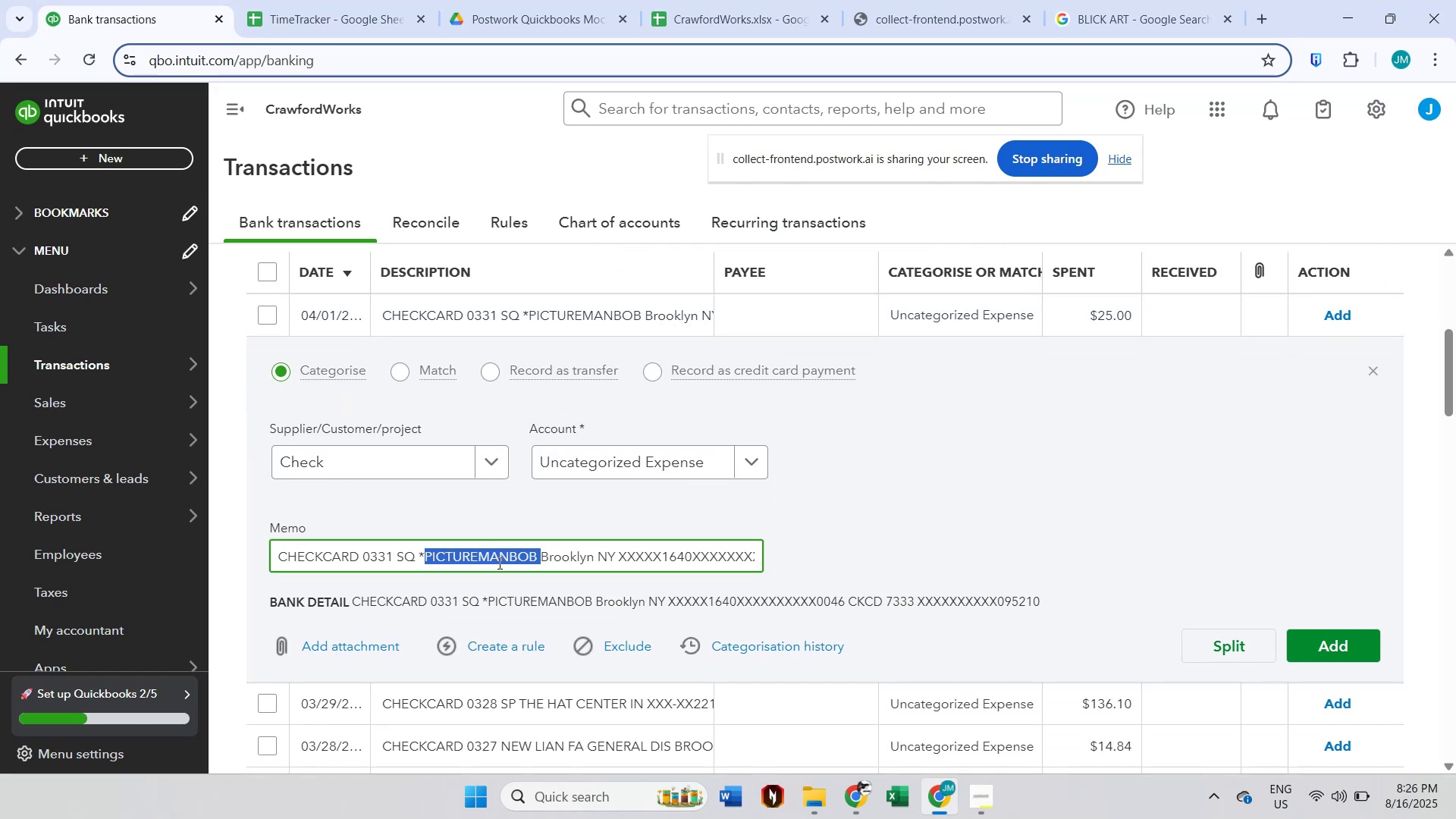 
key(Control+ControlLeft)
 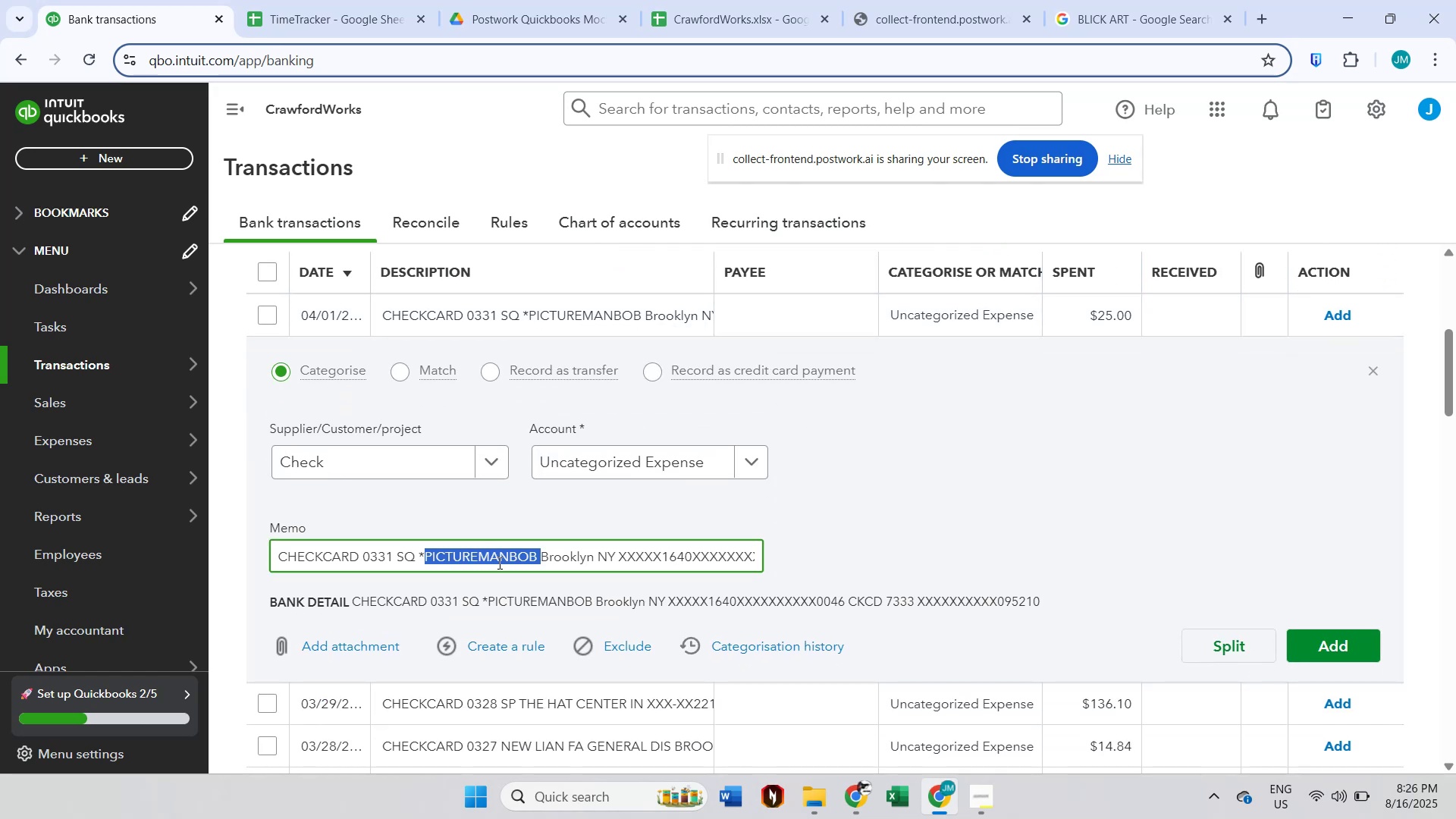 
key(Control+C)
 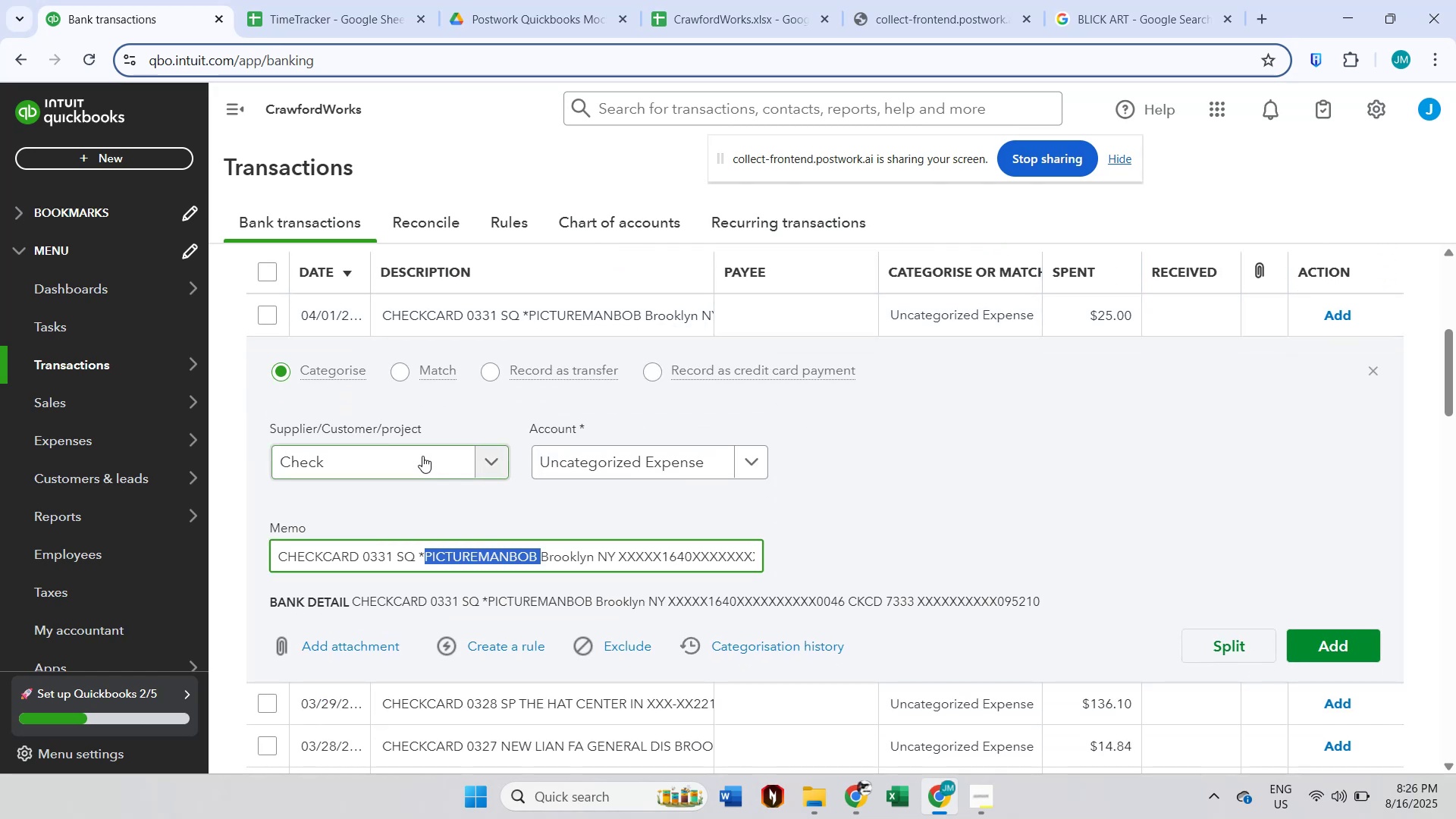 
left_click([422, 456])
 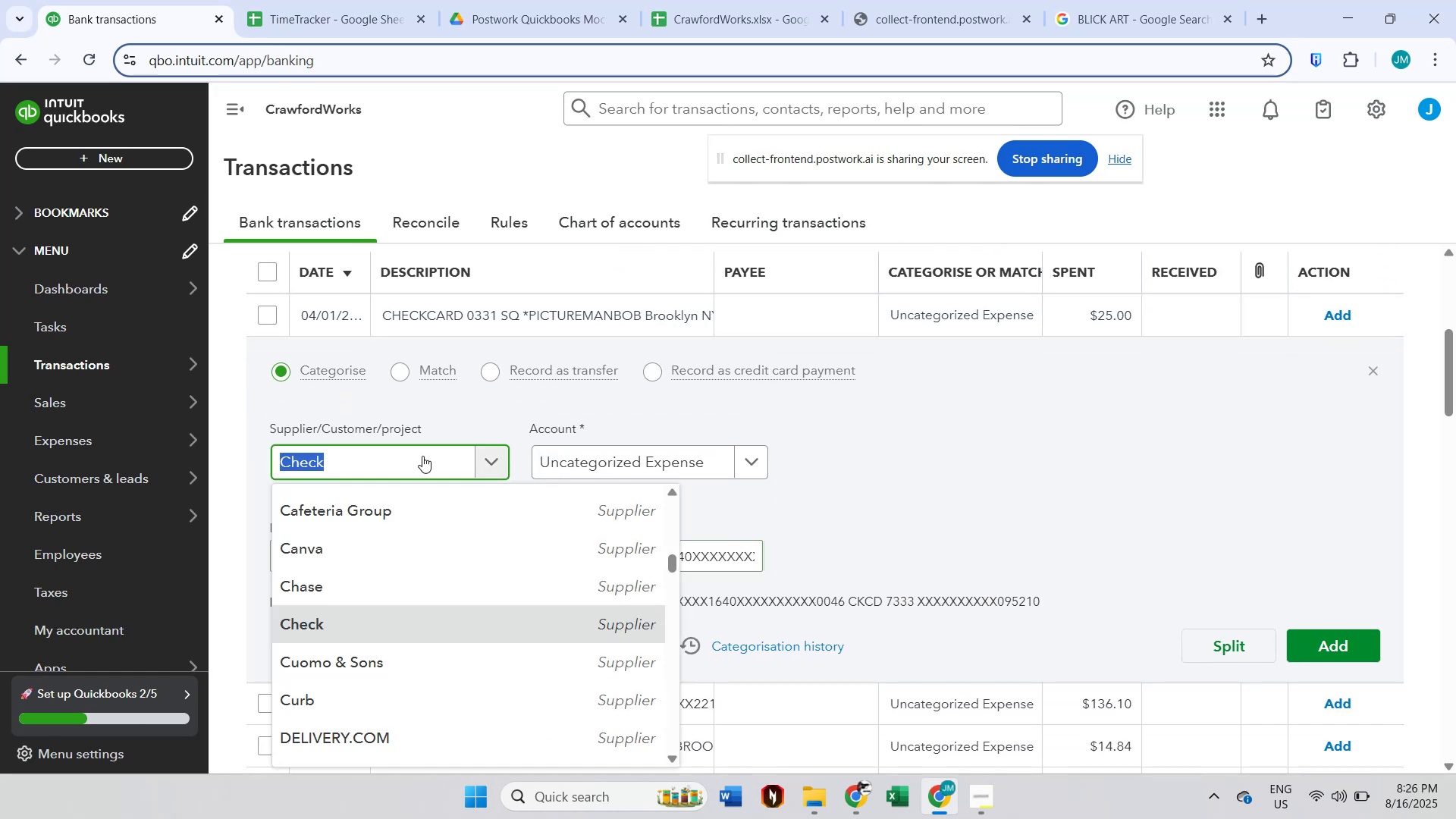 
key(Control+ControlLeft)
 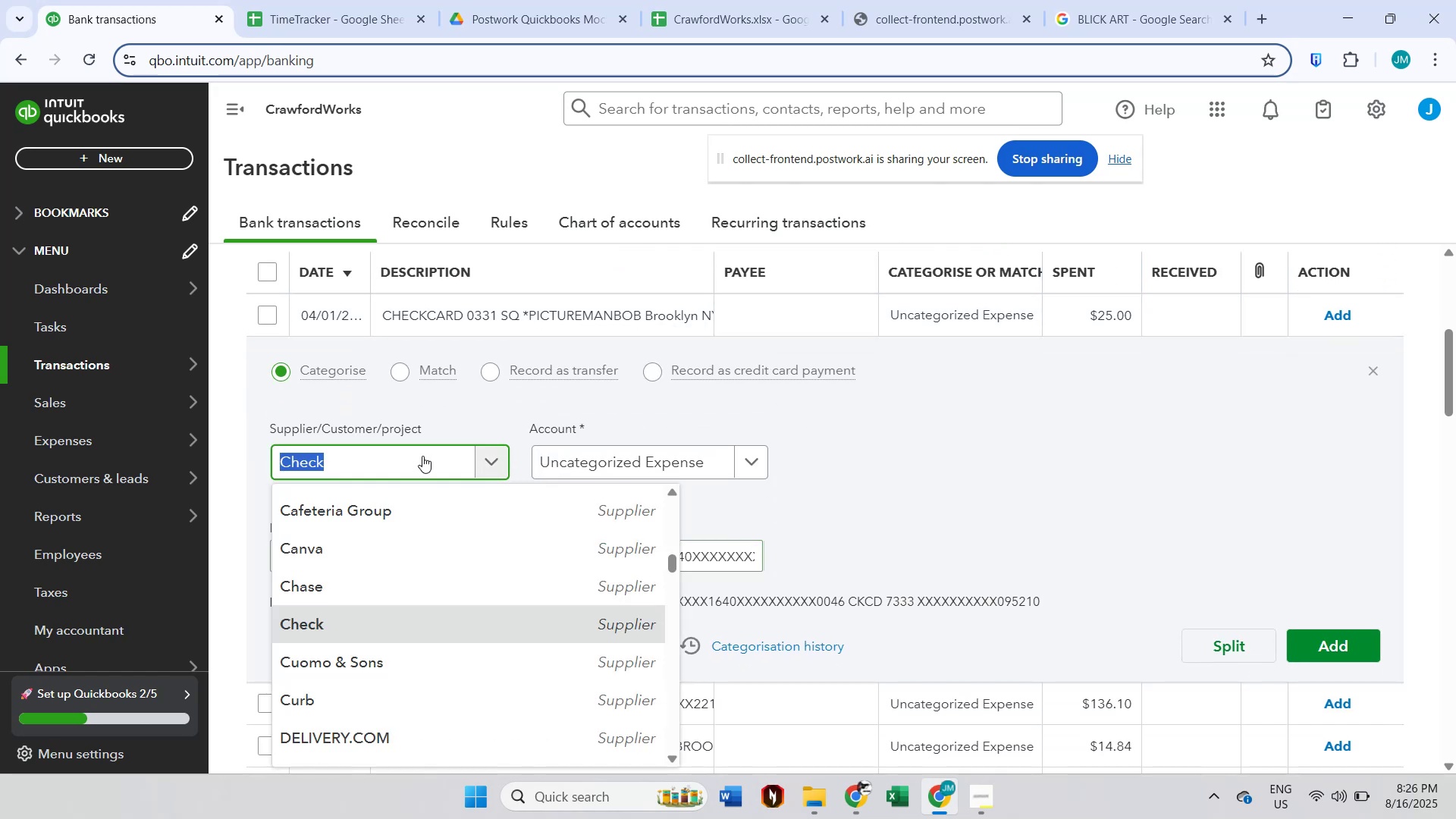 
key(Control+V)
 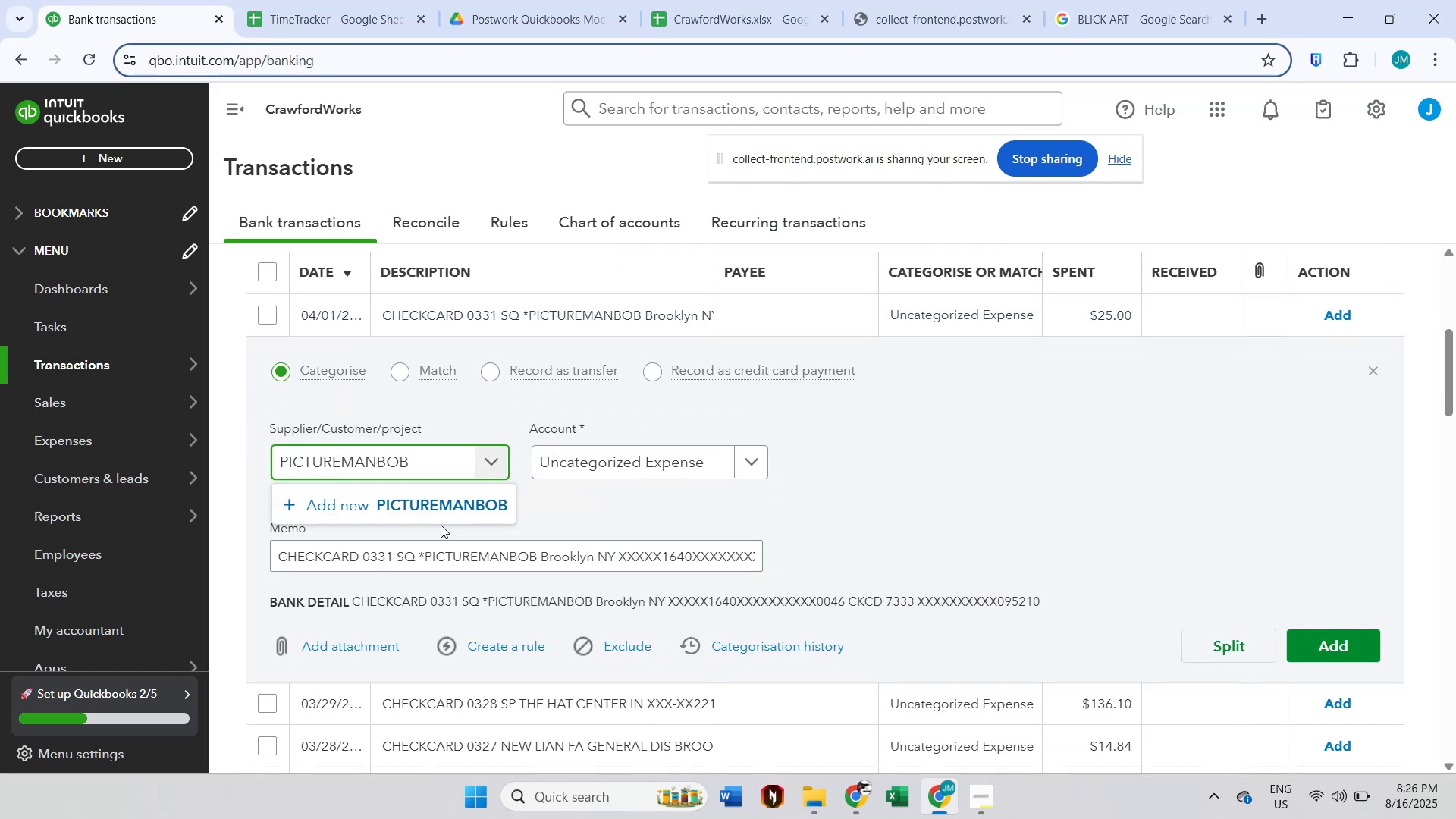 
left_click([460, 507])
 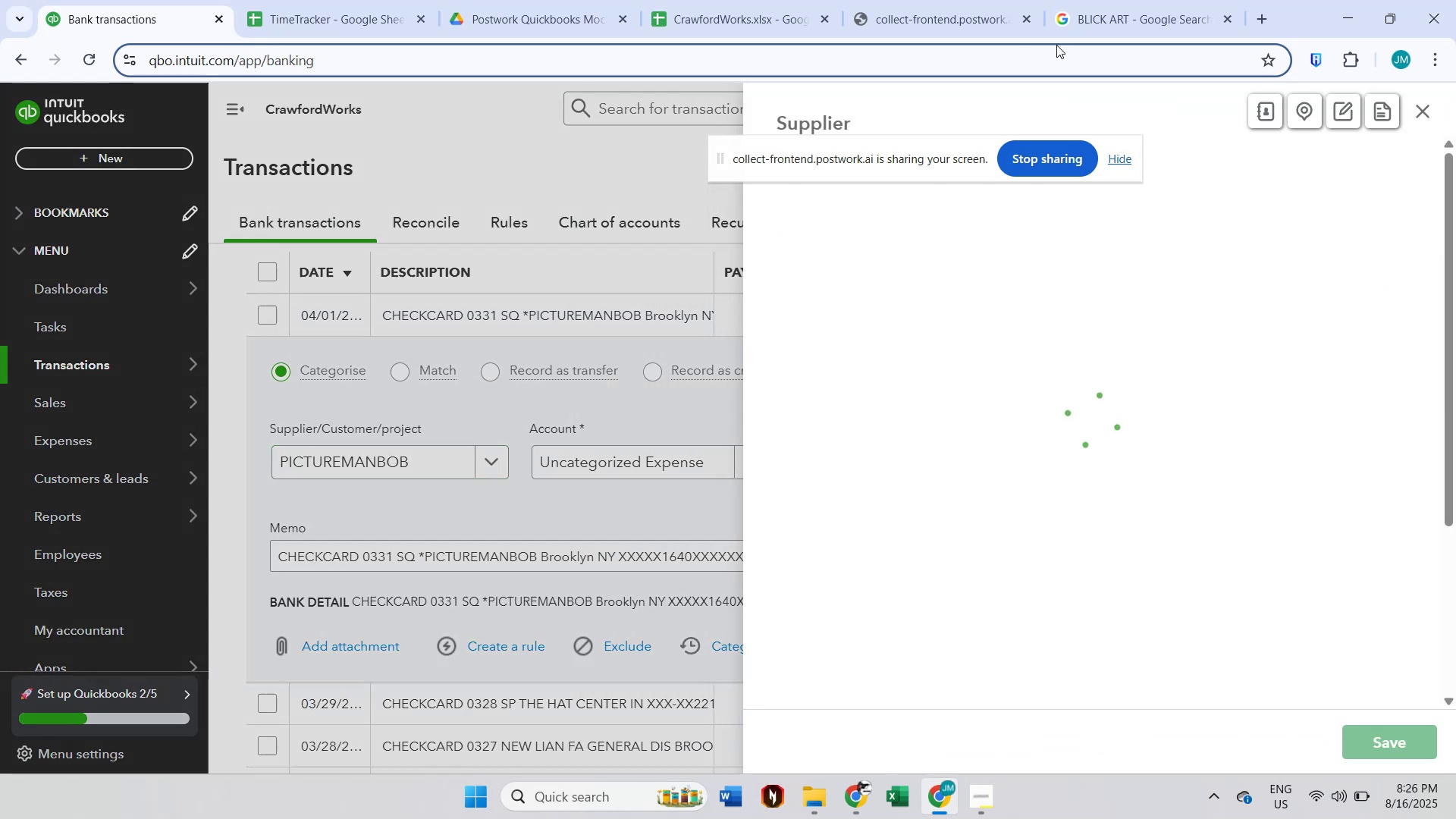 
left_click([1103, 13])
 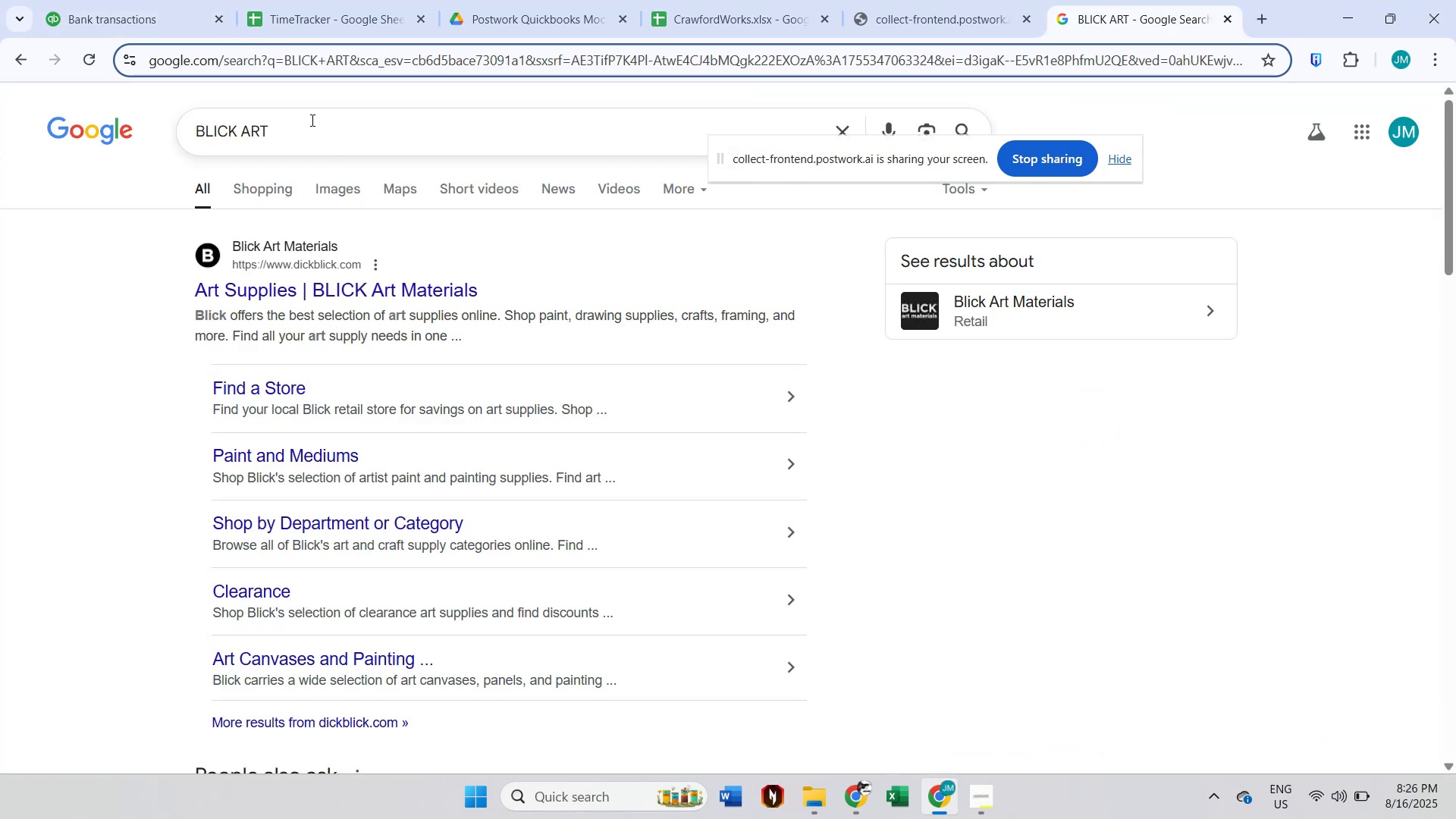 
left_click([311, 120])
 